 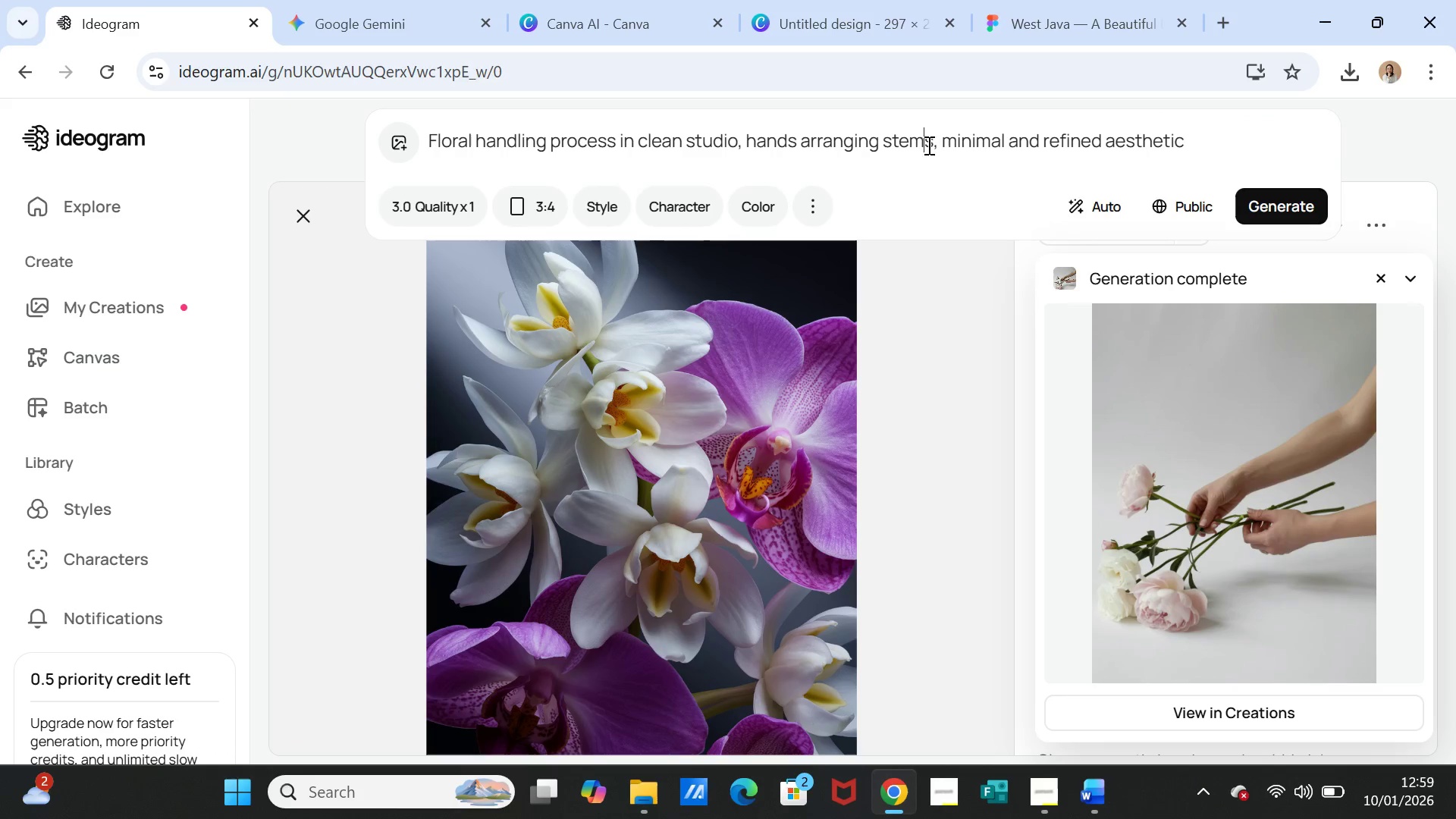 
left_click([1184, 143])
 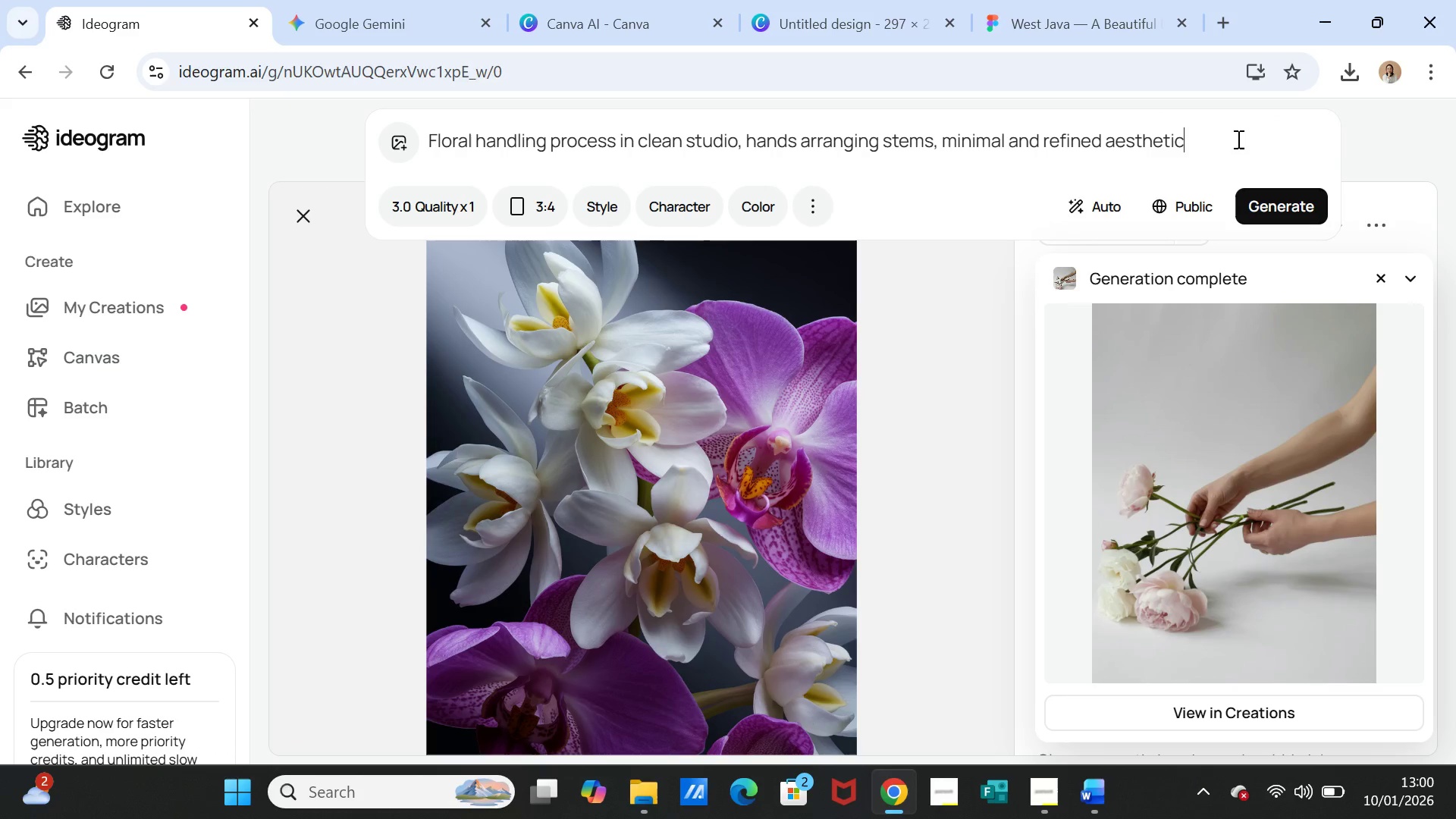 
type(,  with petal)
key(Backspace)
key(Backspace)
key(Backspace)
key(Backspace)
key(Backspace)
type(orchid background)
key(Backspace)
key(Backspace)
key(Backspace)
key(Backspace)
key(Backspace)
key(Backspace)
key(Backspace)
key(Backspace)
key(Backspace)
key(Backspace)
key(Backspace)
key(Backspace)
key(Backspace)
key(Backspace)
key(Backspace)
key(Backspace)
key(Backspace)
type(petal rose)
 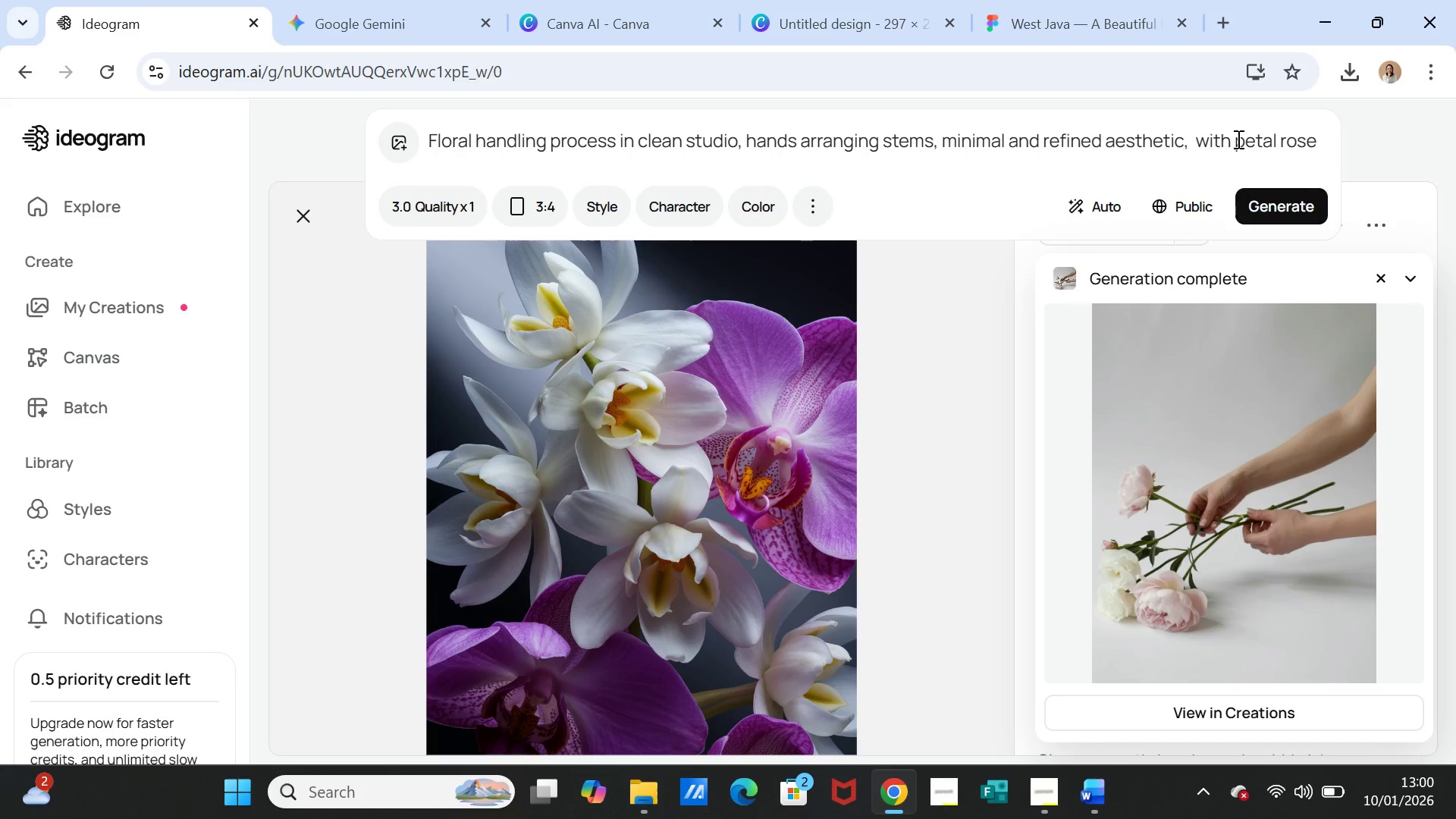 
type( bakcgroumd)
key(Backspace)
key(Backspace)
type(nf)
key(Backspace)
type(d)
 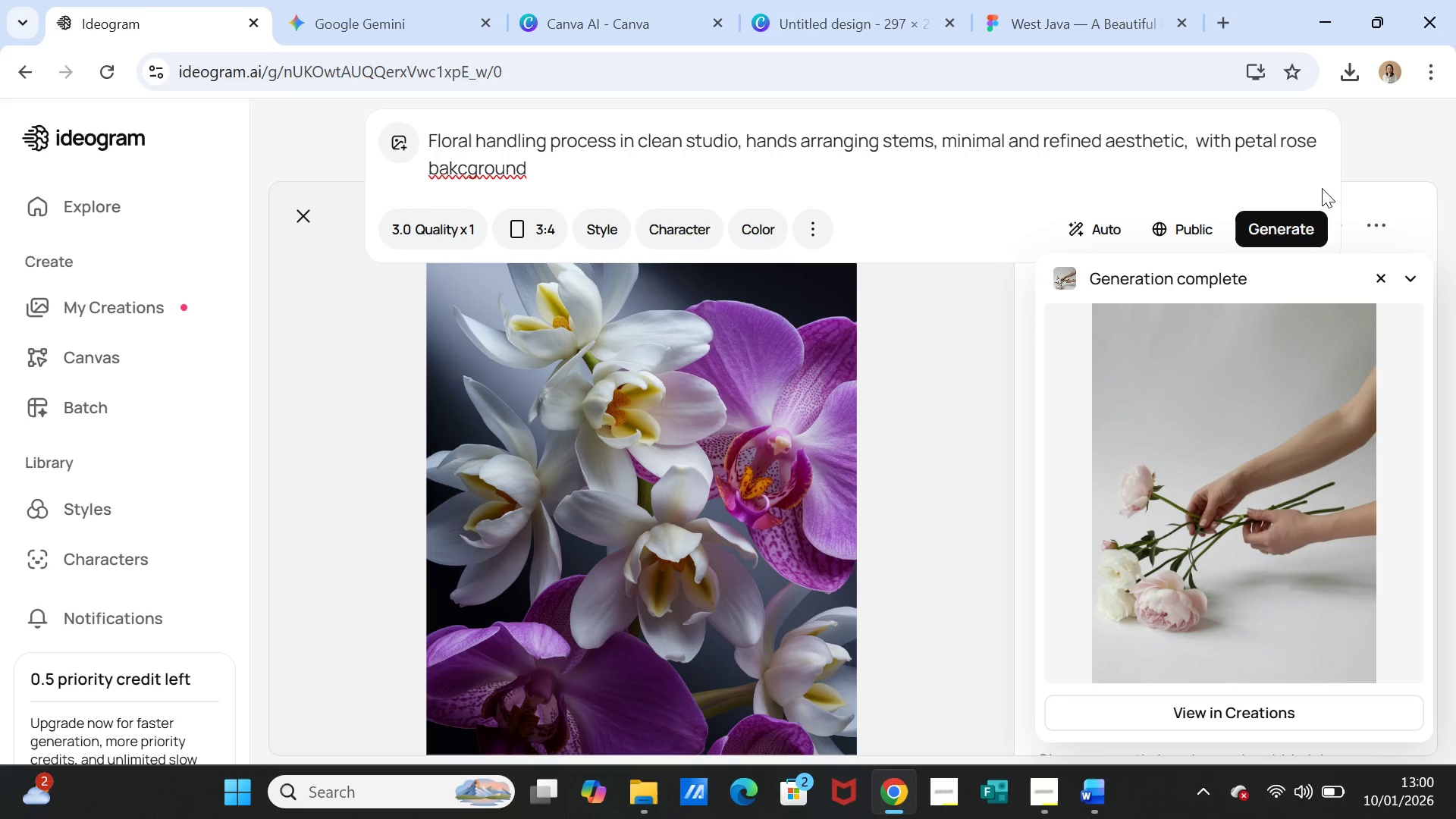 
left_click([1273, 225])
 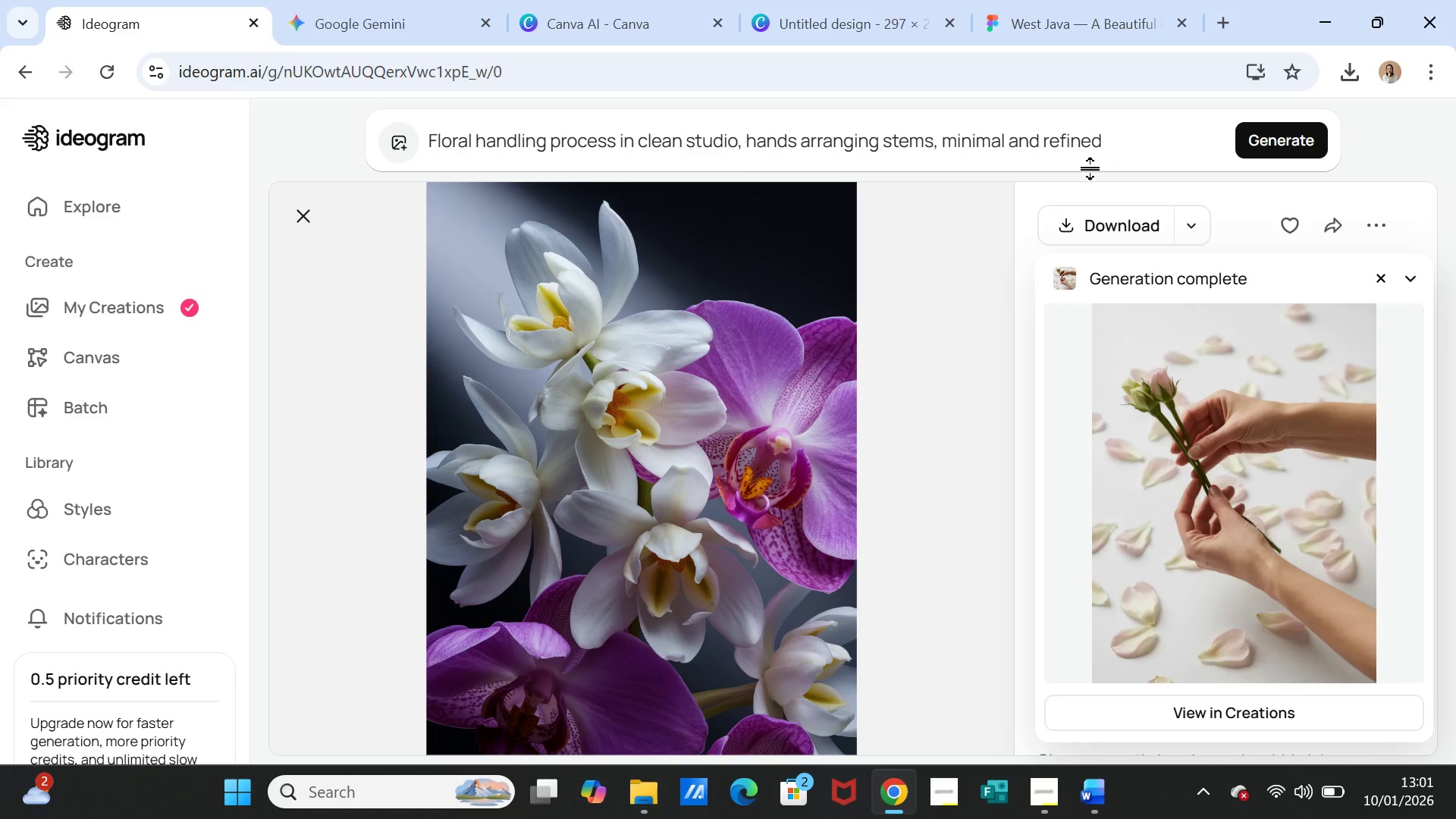 
wait(30.45)
 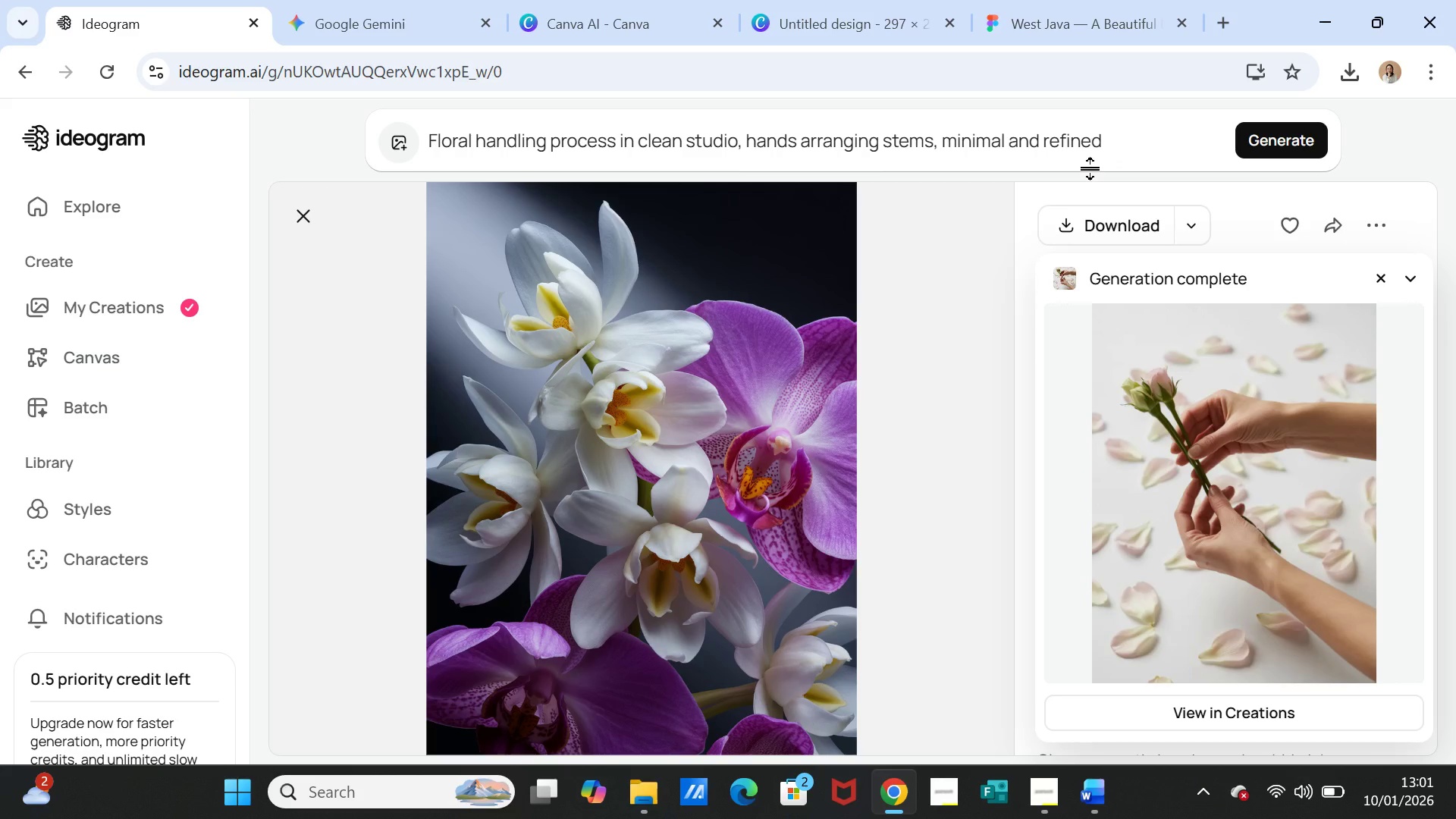 
left_click([1264, 148])
 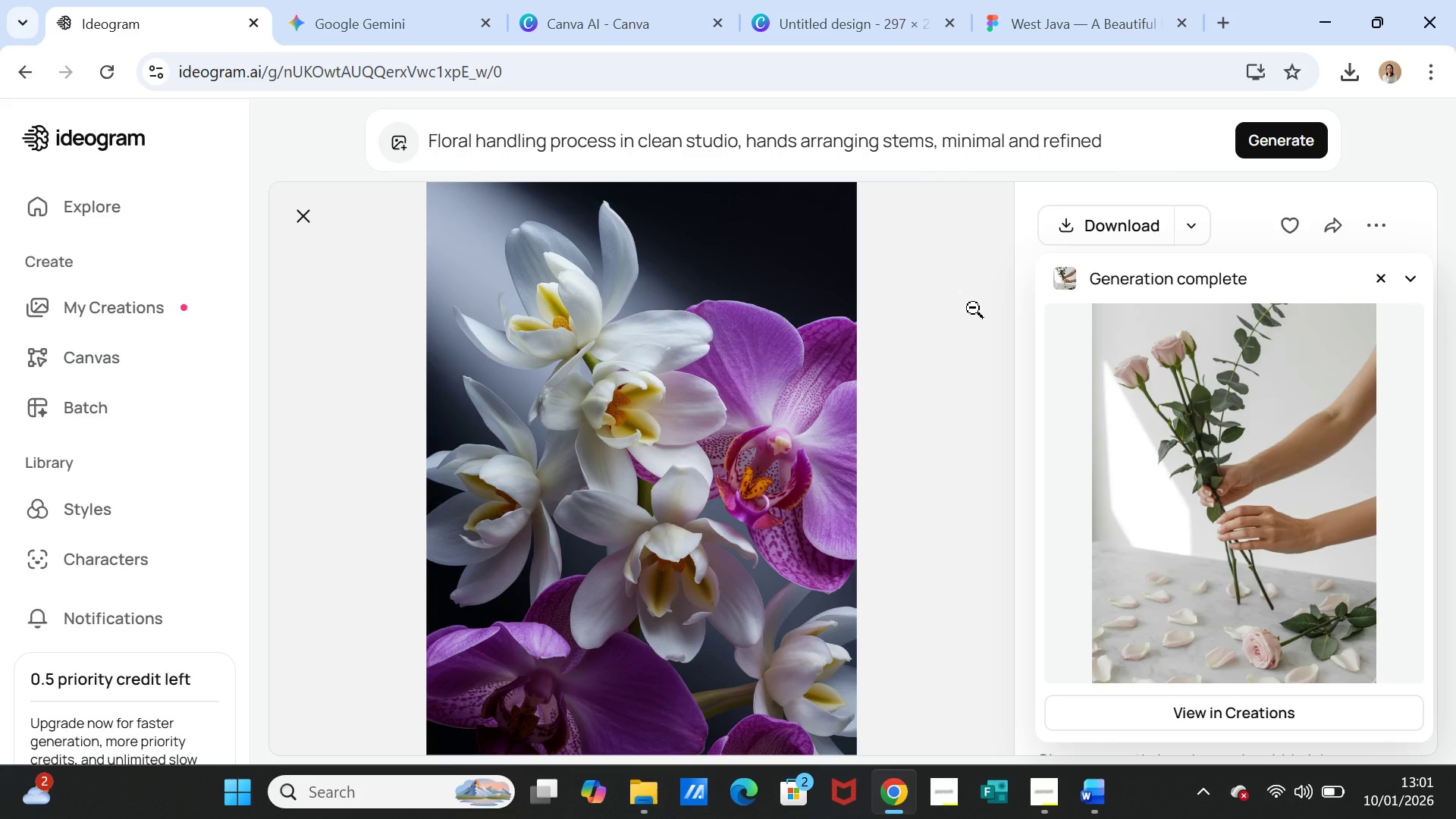 
wait(43.83)
 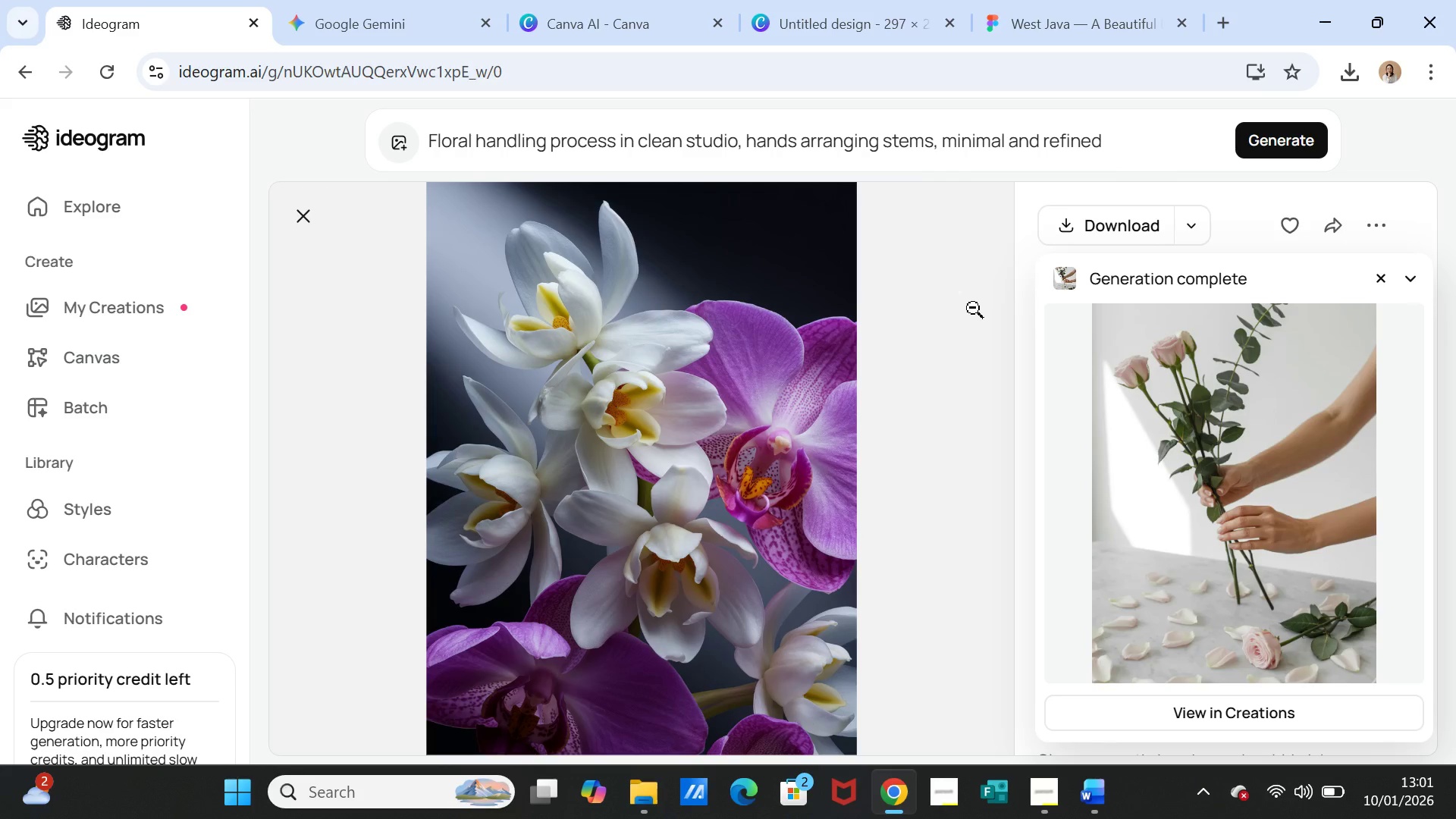 
left_click([1212, 494])
 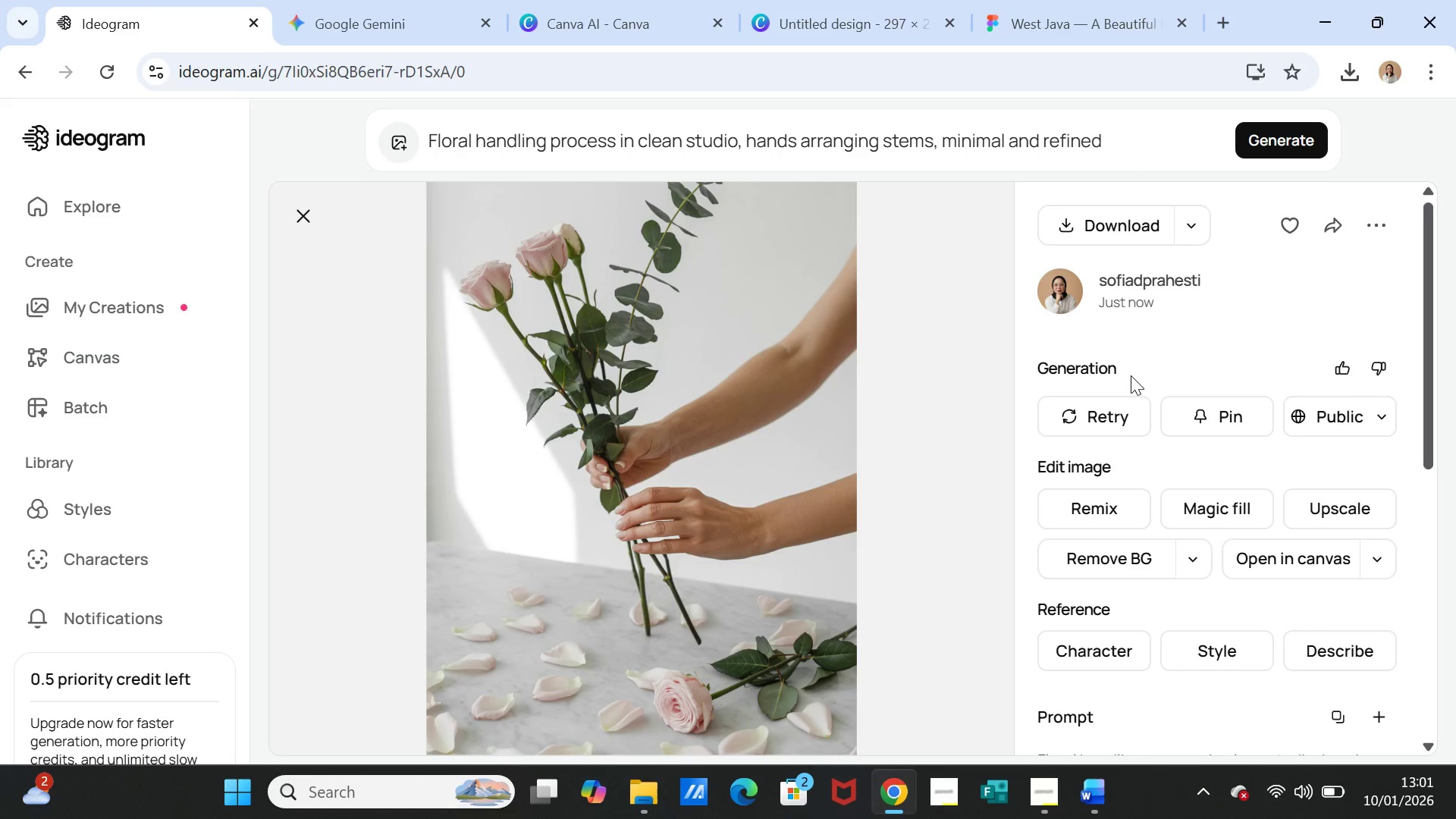 
wait(5.75)
 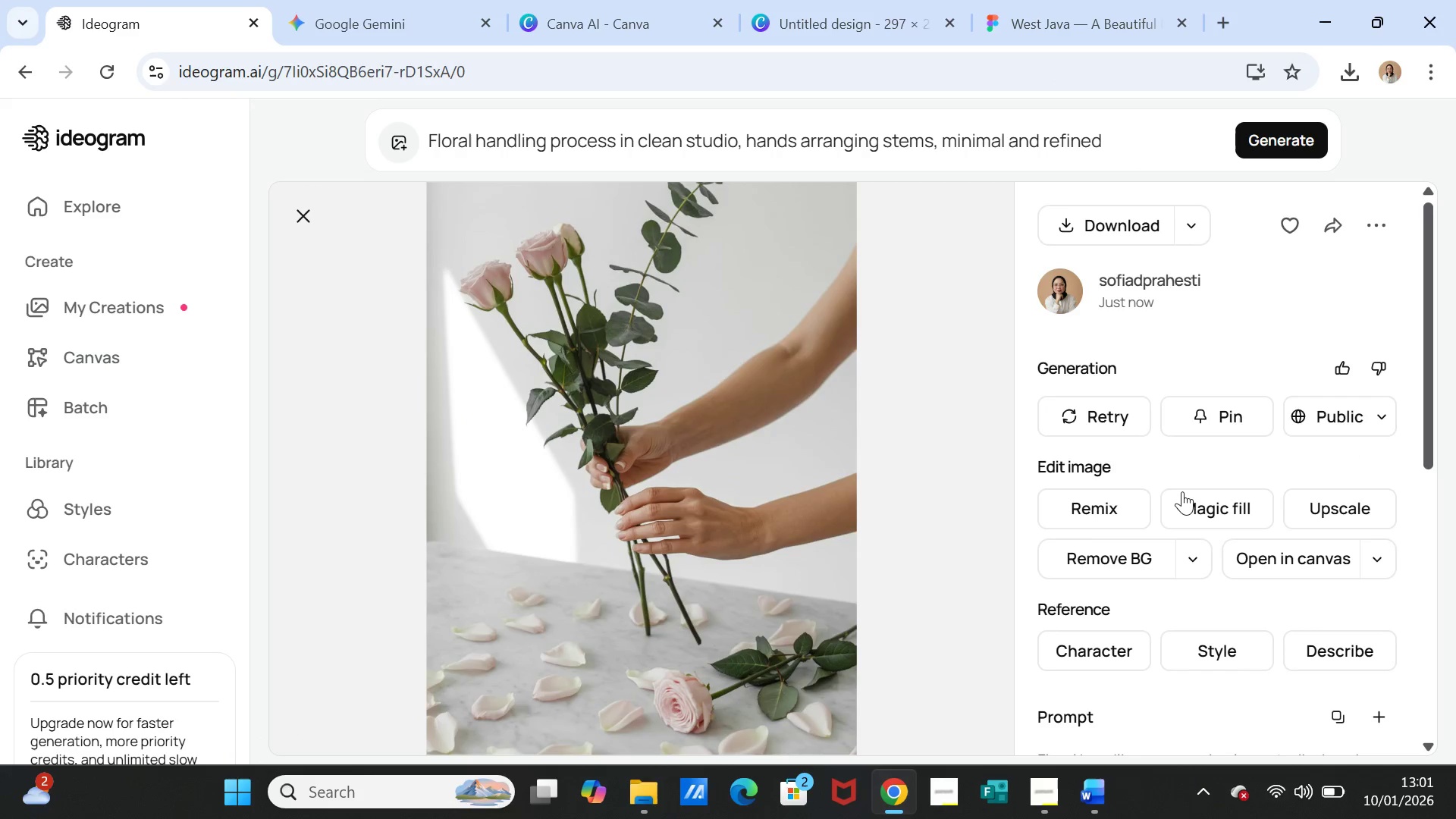 
left_click([1097, 214])
 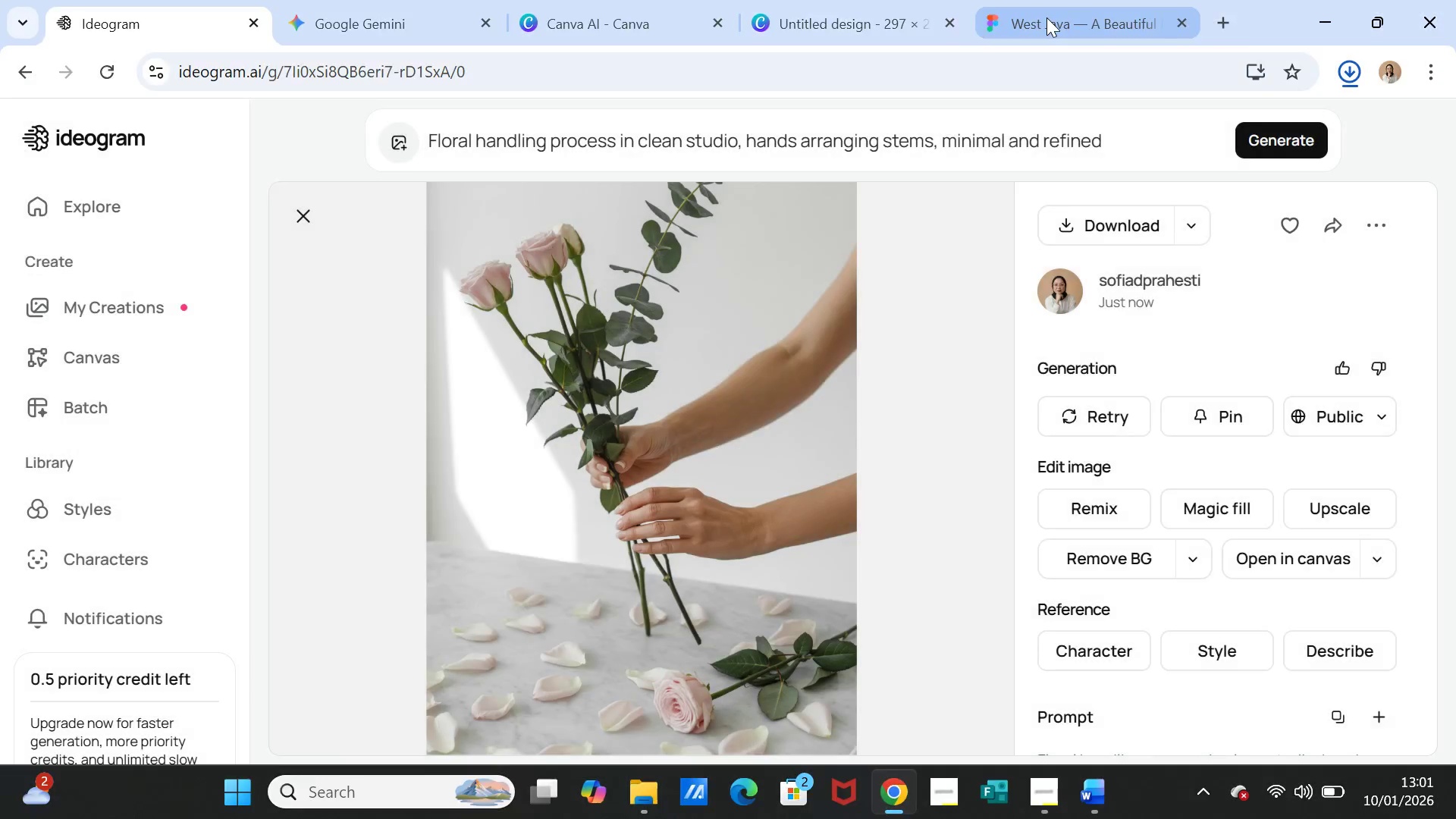 
left_click([1046, 17])
 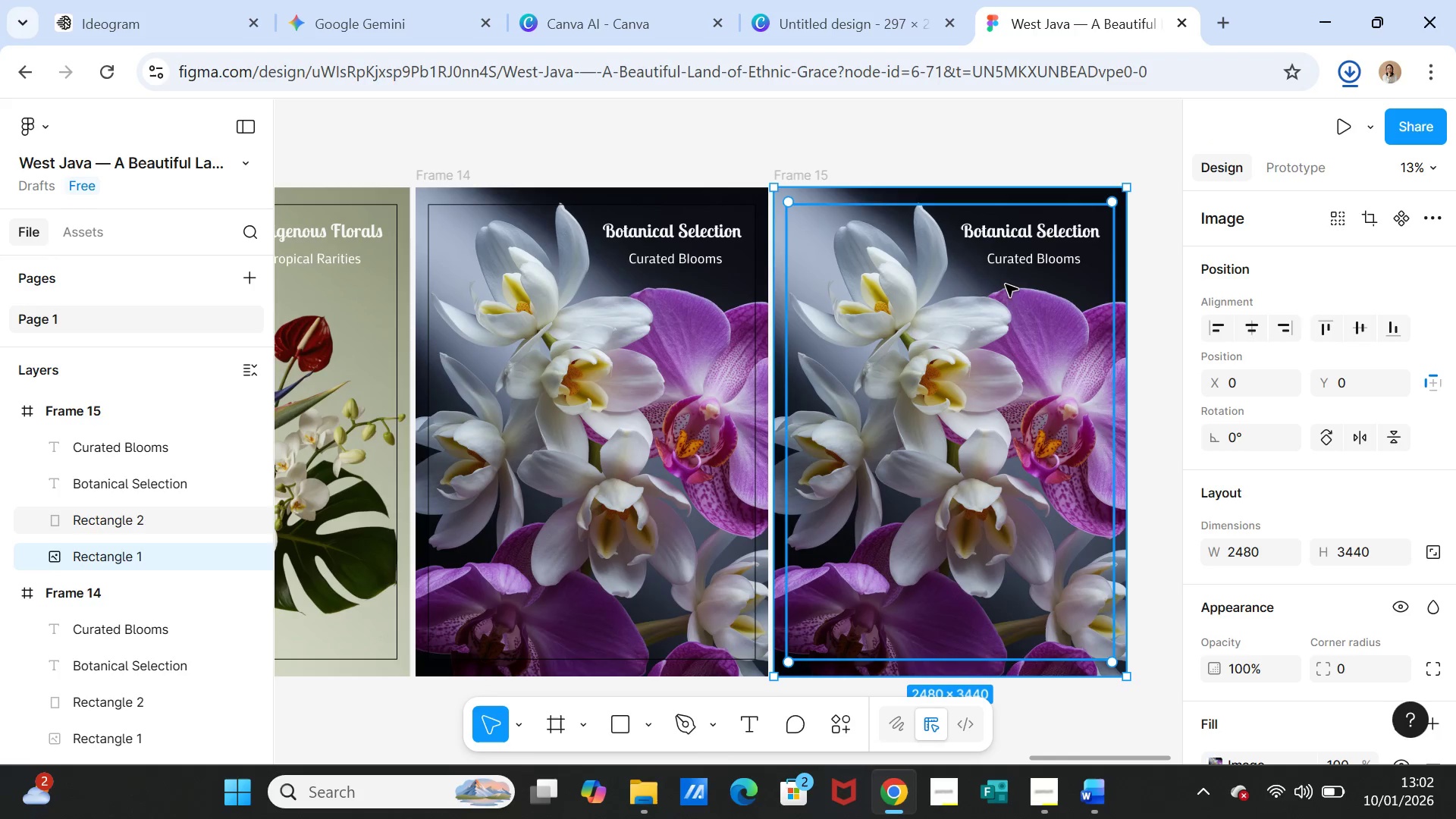 
mouse_move([1006, 197])
 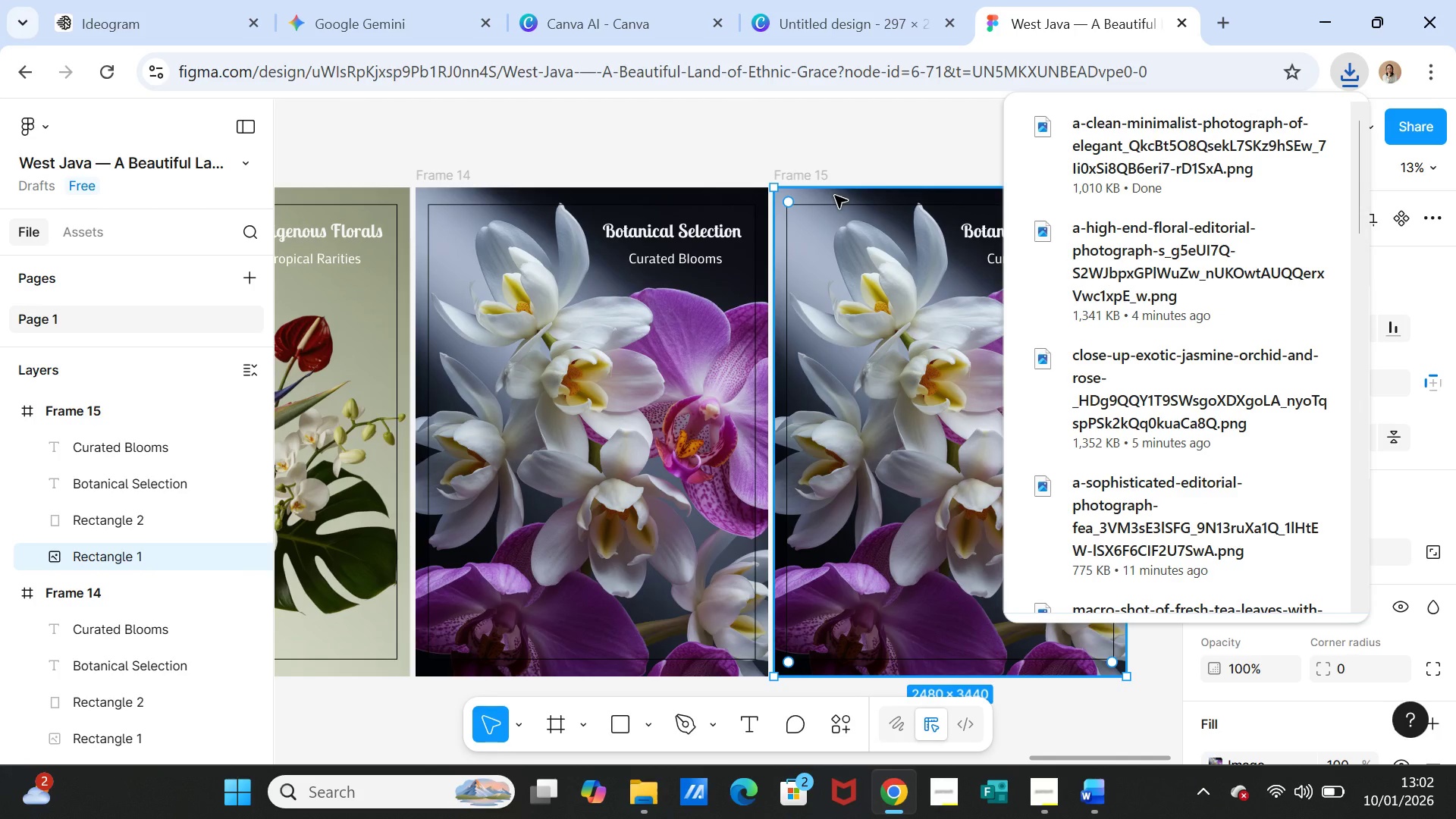 
left_click([835, 196])
 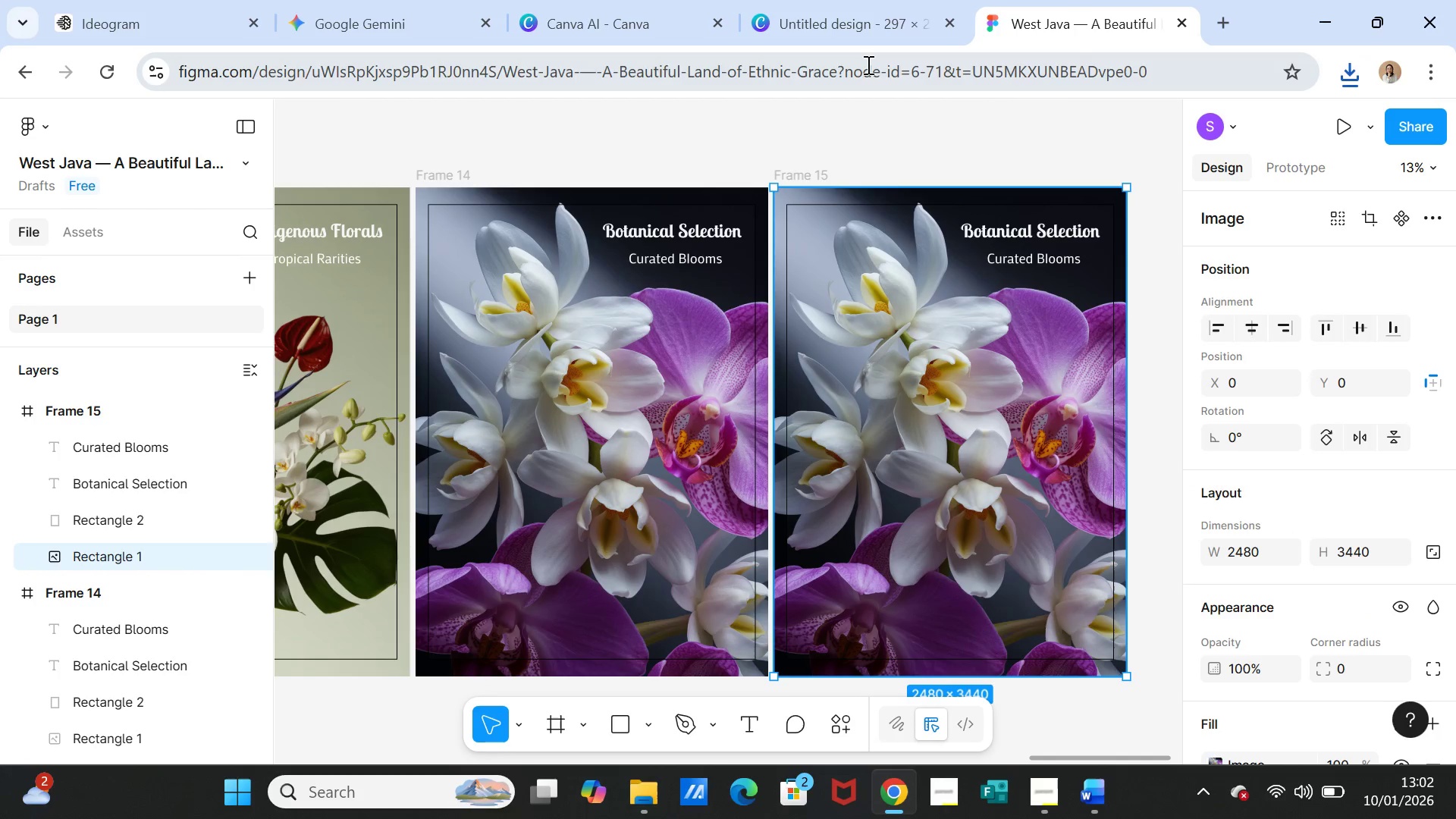 
mouse_move([168, 32])
 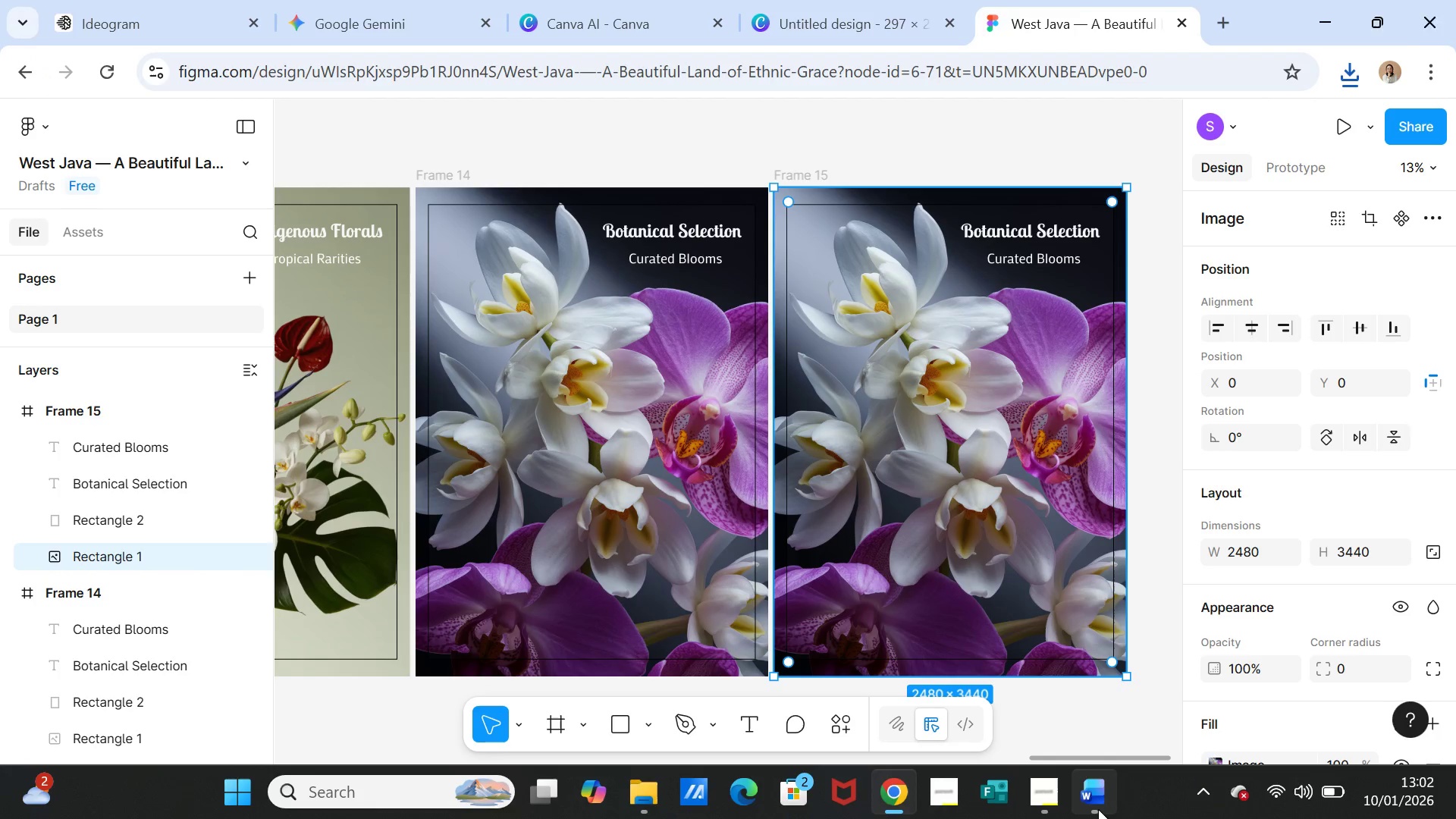 
left_click([1098, 809])
 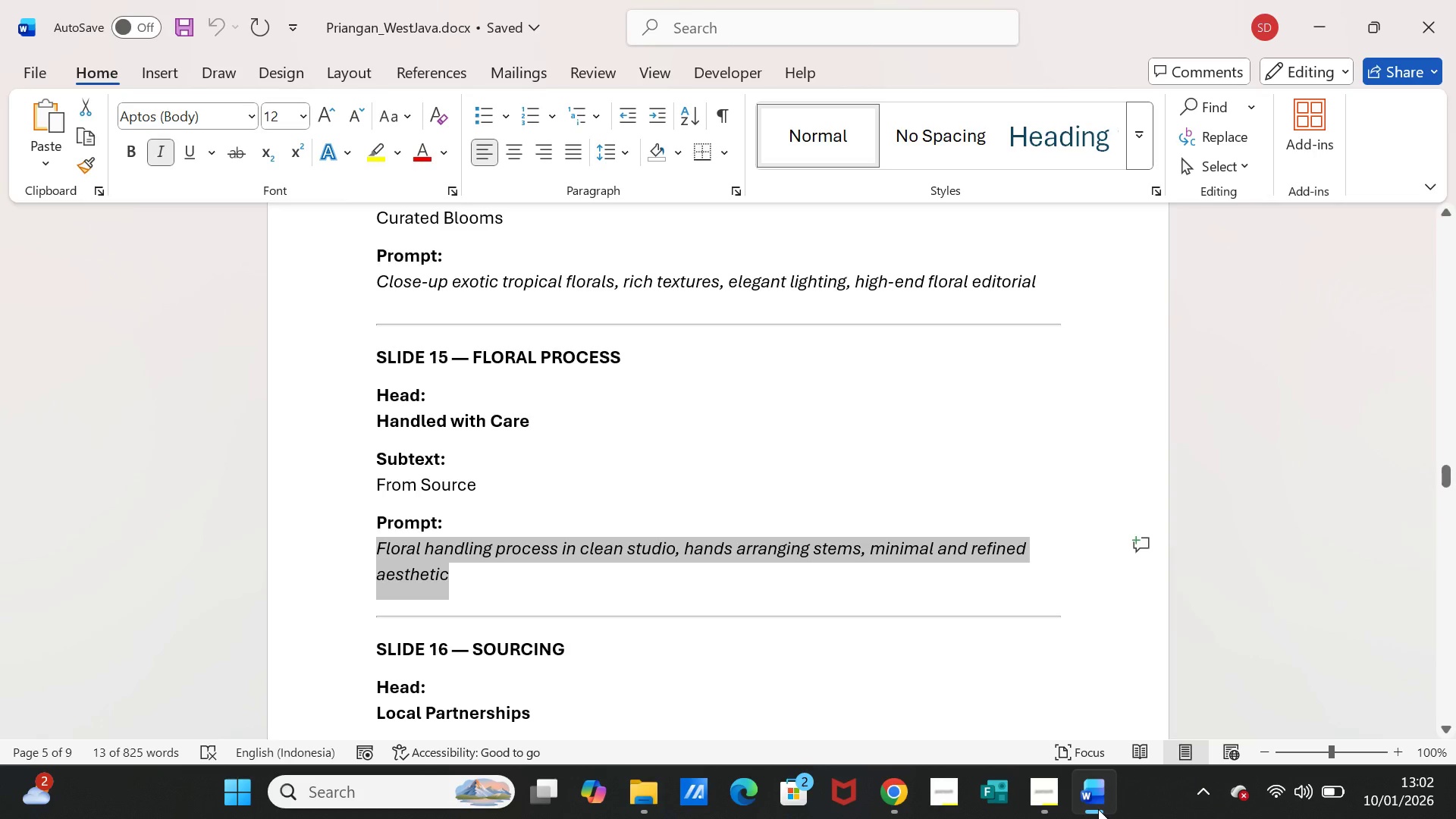 
left_click([1098, 809])
 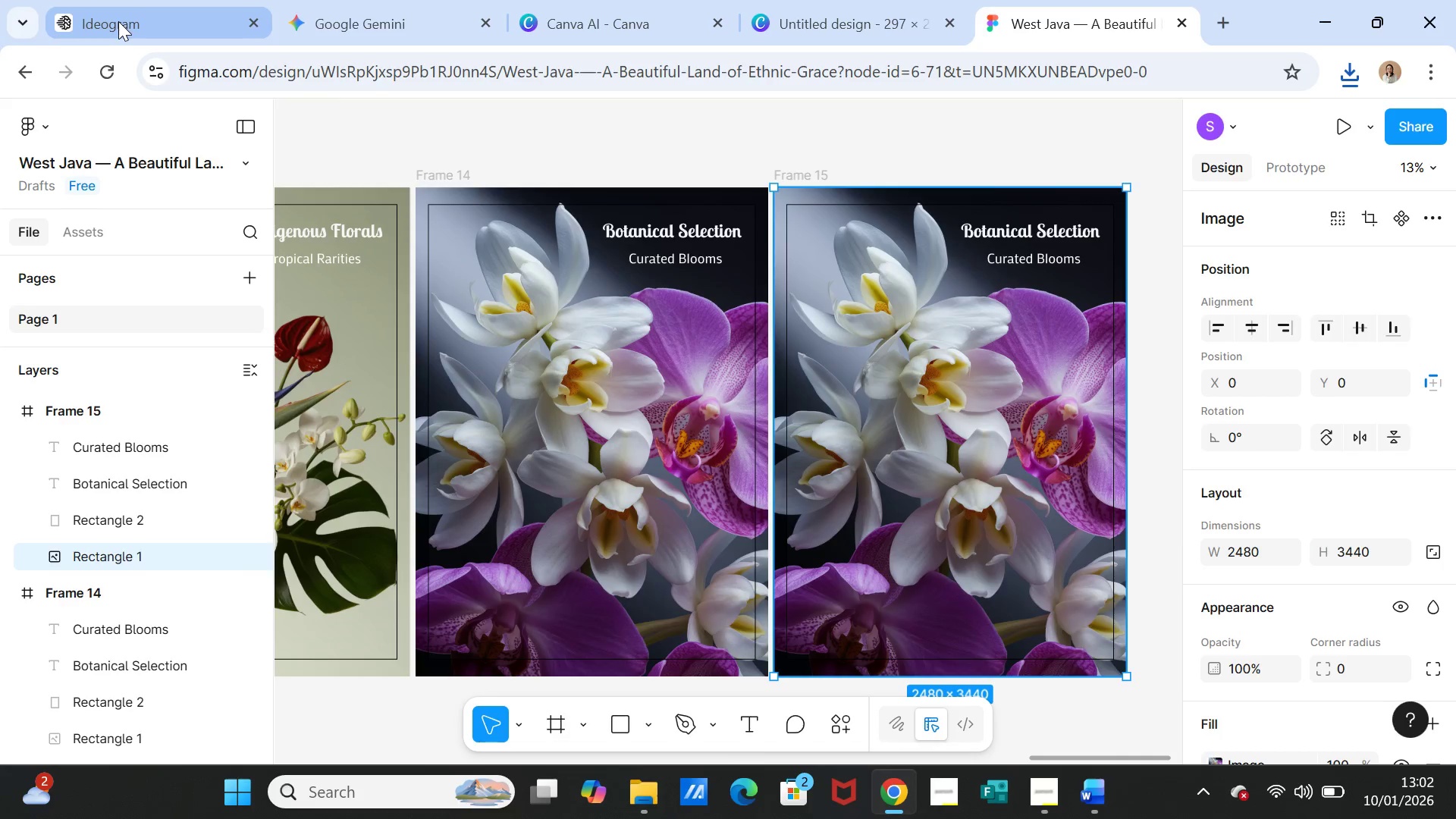 
left_click([118, 21])
 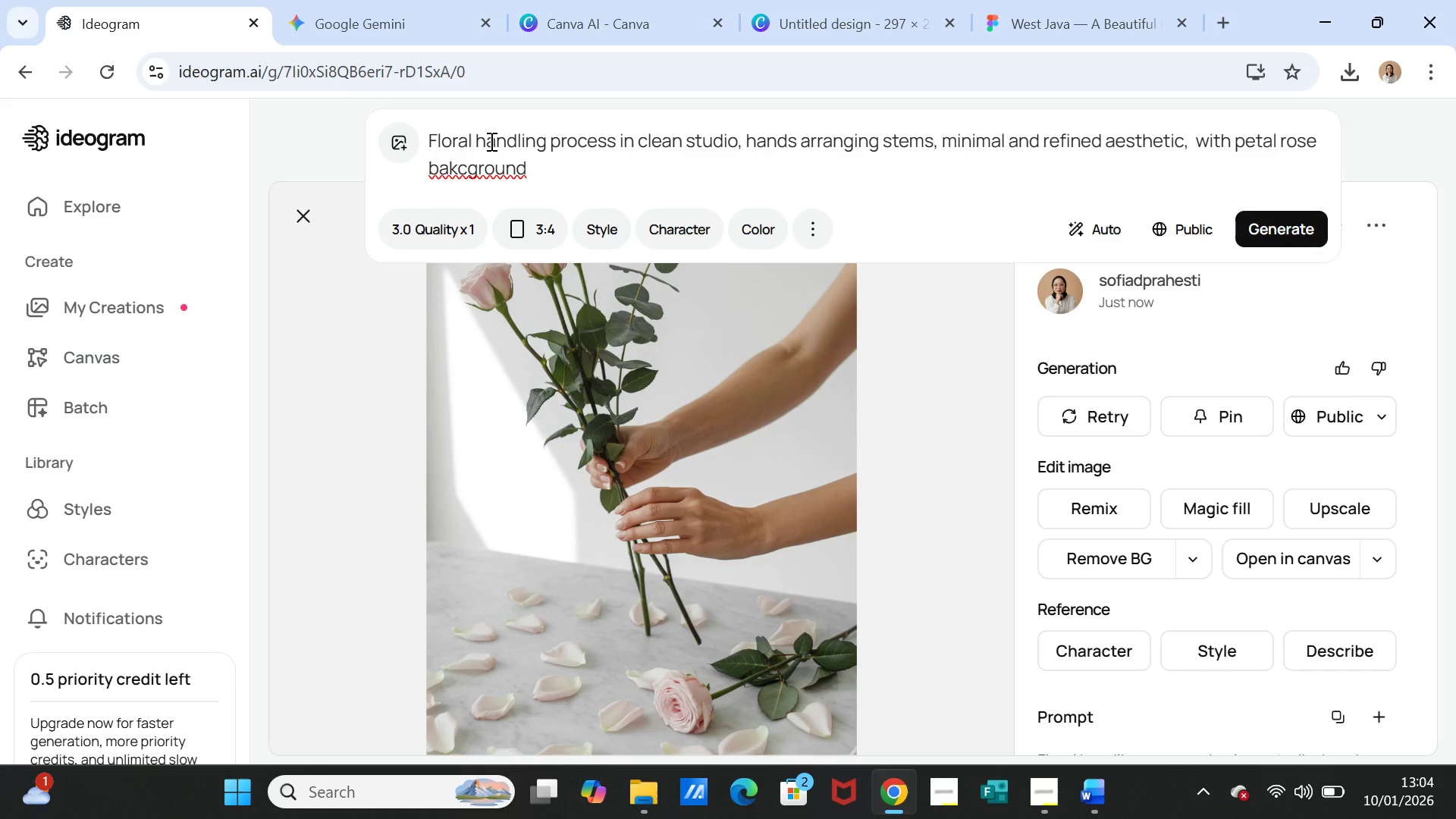 
wait(118.64)
 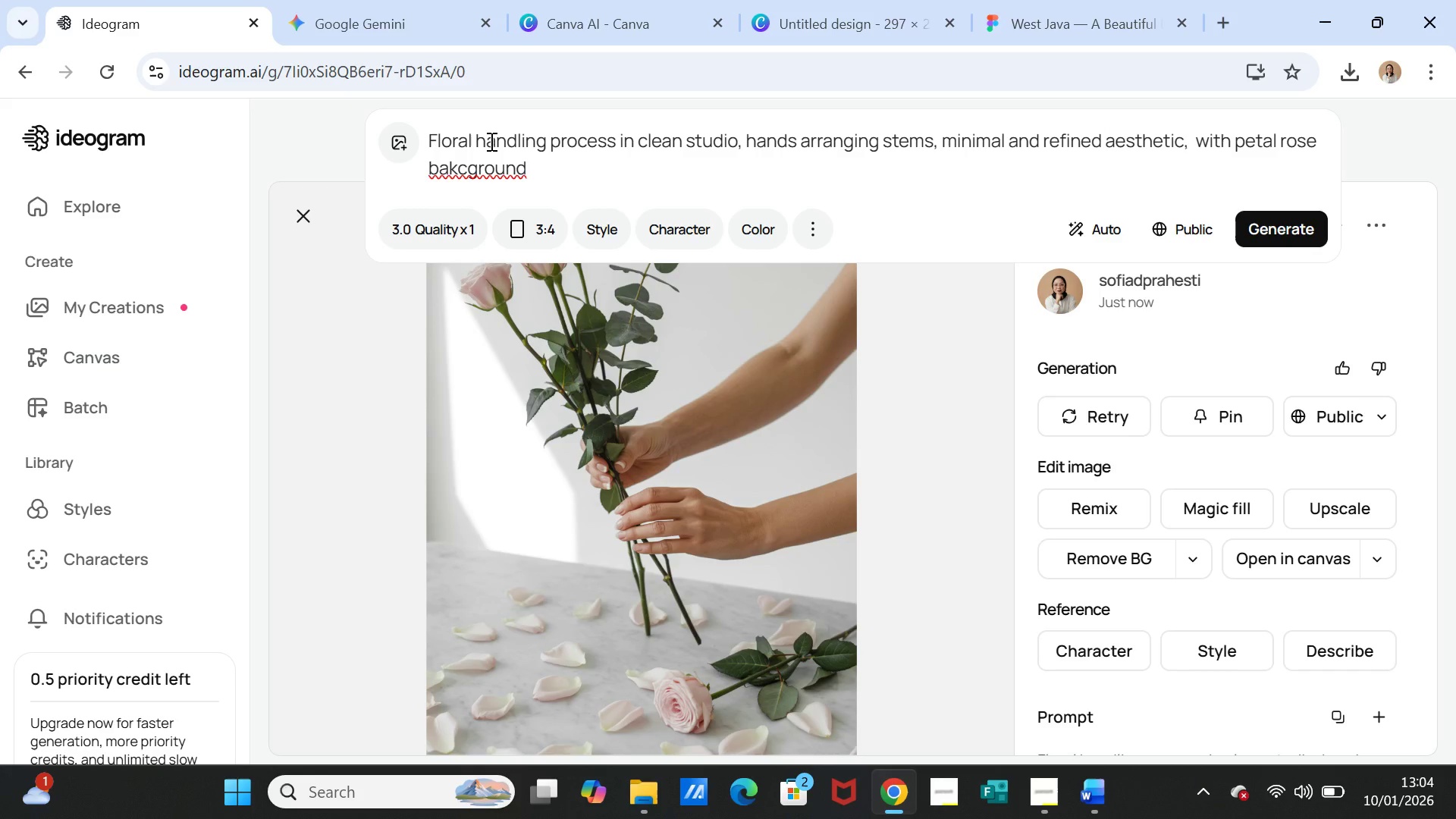 
double_click([490, 143])
 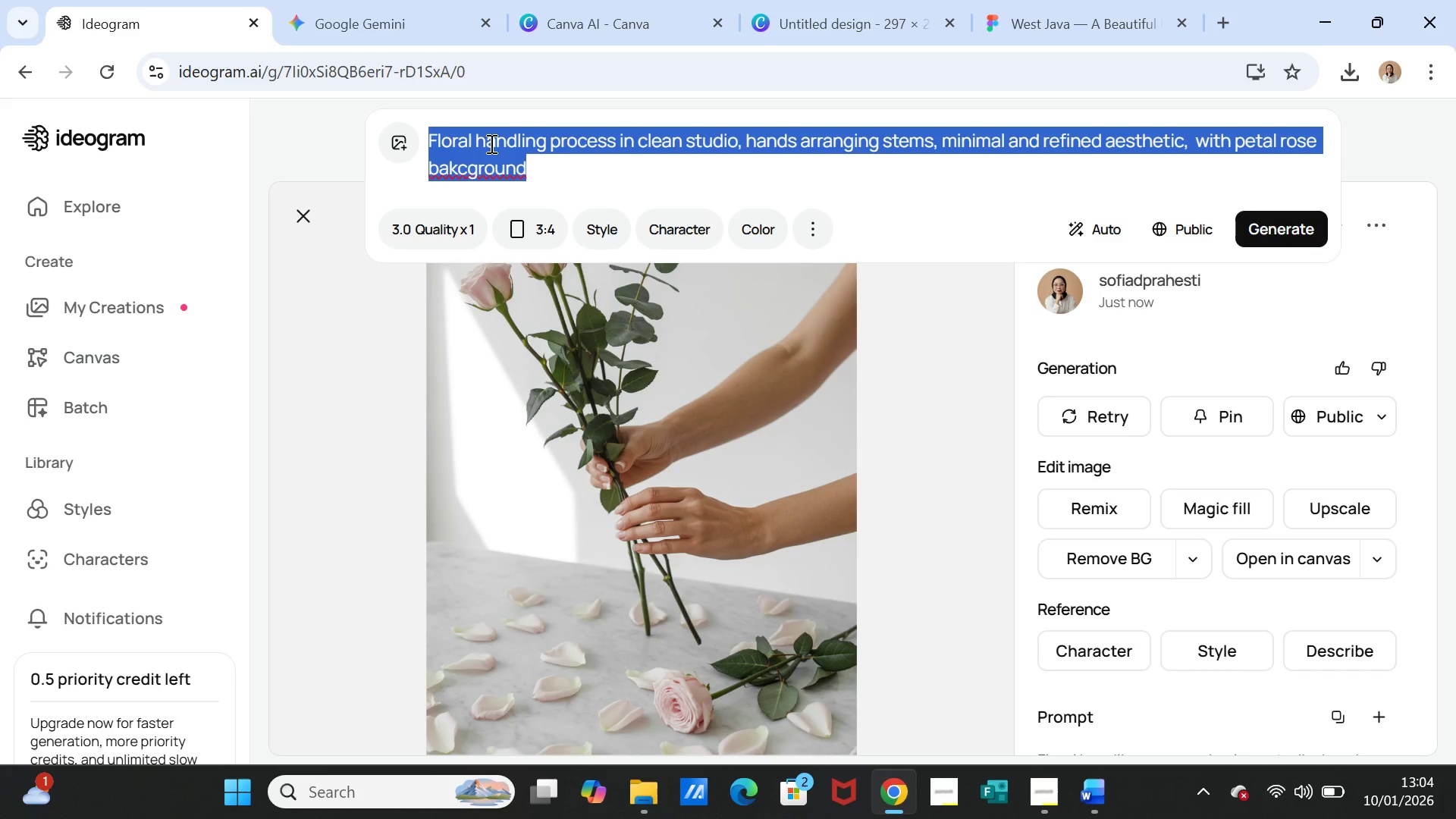 
triple_click([490, 143])
 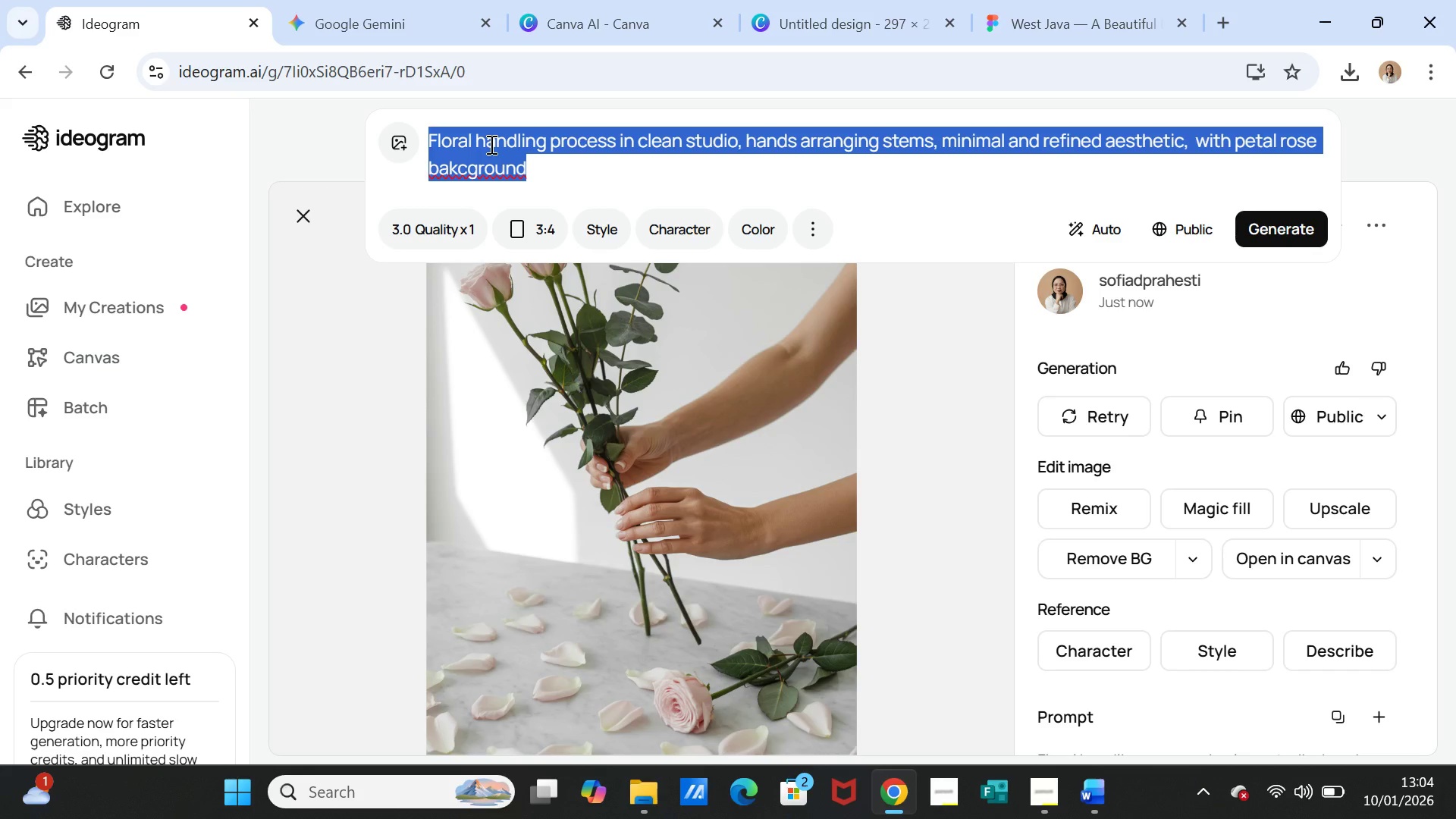 
wait(6.77)
 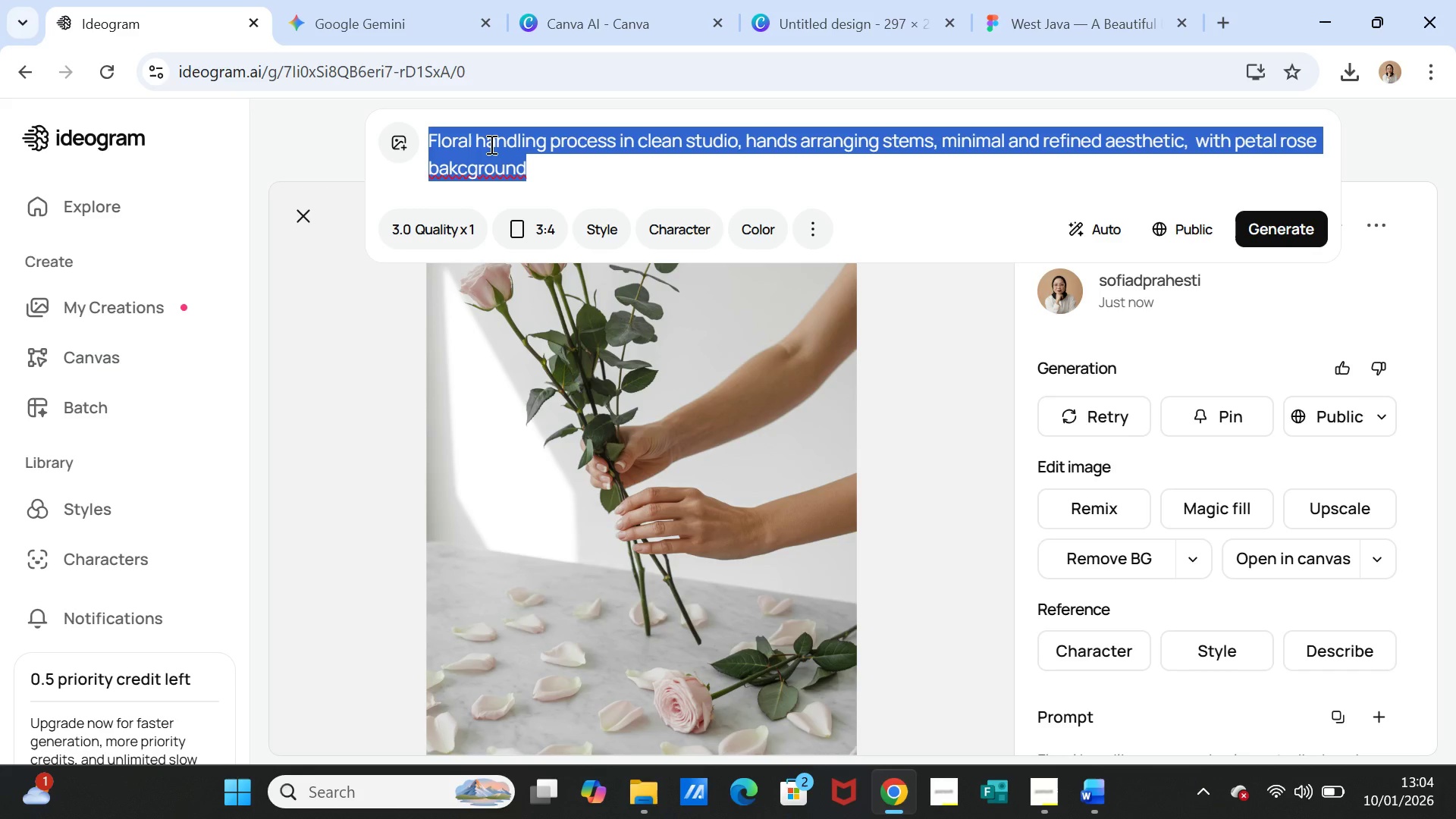 
type(Editorial potrait, woman sitting threading white jasmine flowers into garland, studio background, wooden bowl of jasmine buds nearby, soft studo)
key(Backspace)
type(io lighting, medium shot, elegant composy)
key(Backspace)
type(ition, magazine quality. cultural artisan aesthetic)
 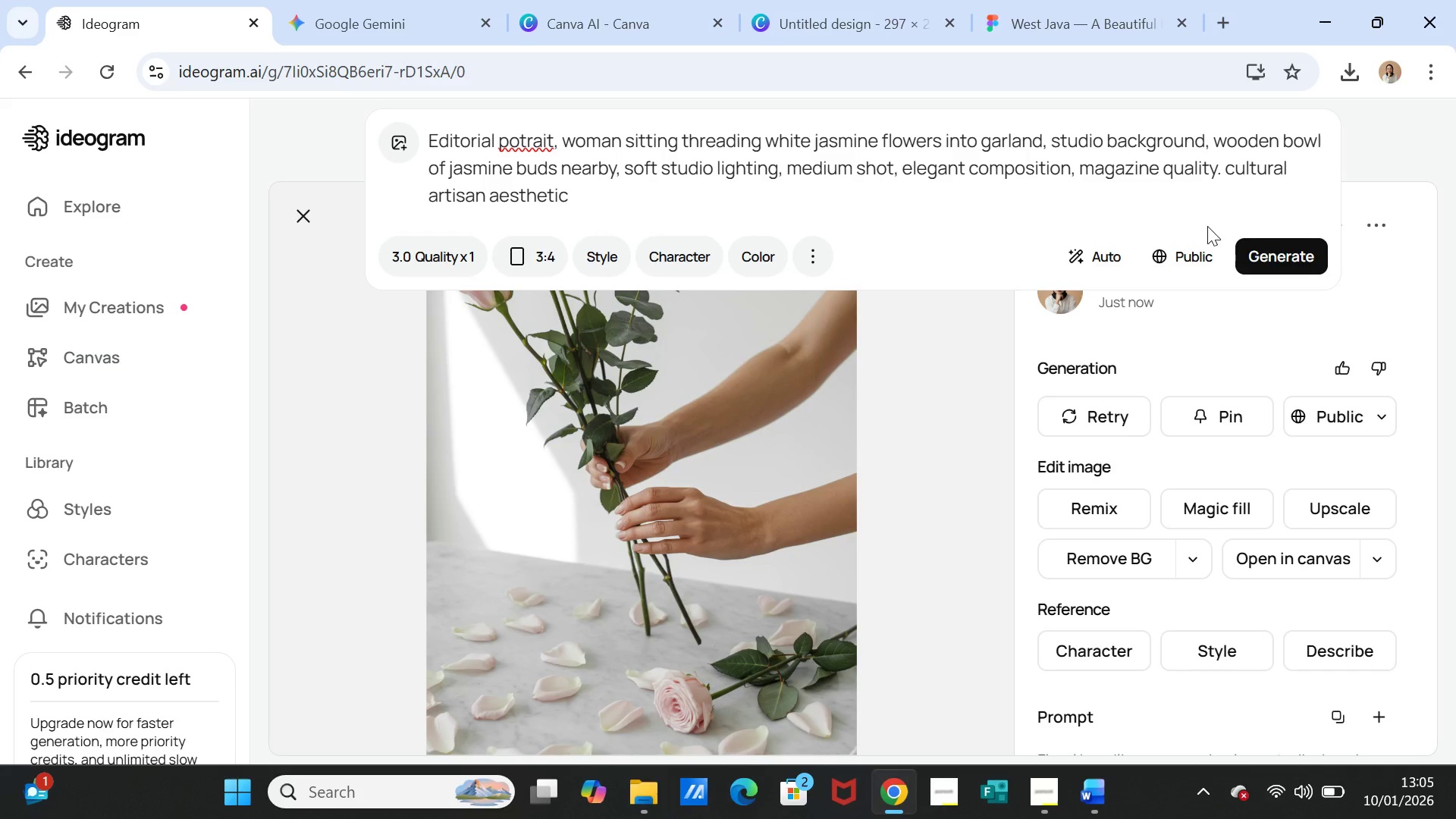 
left_click([1279, 249])
 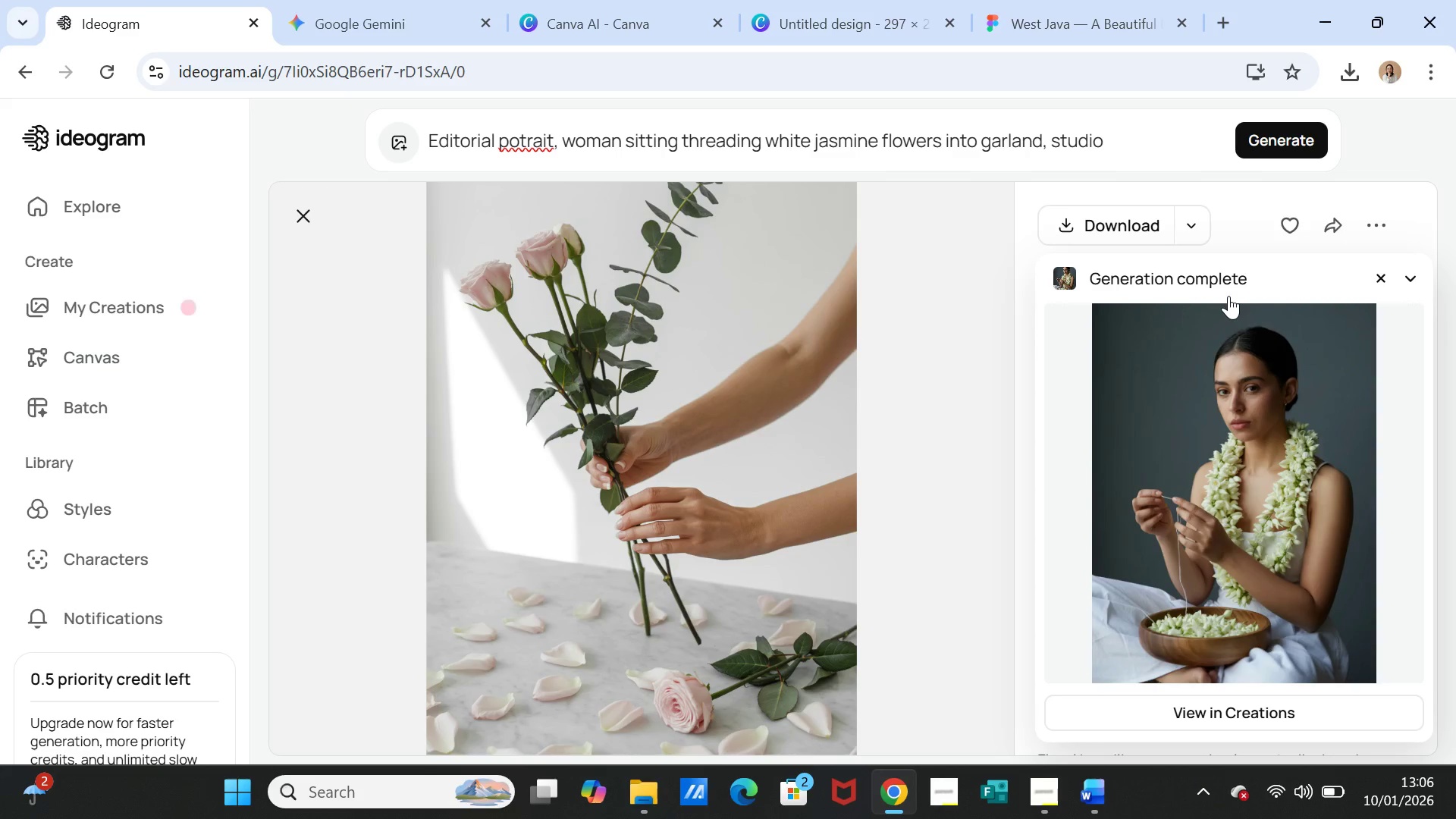 
wait(31.08)
 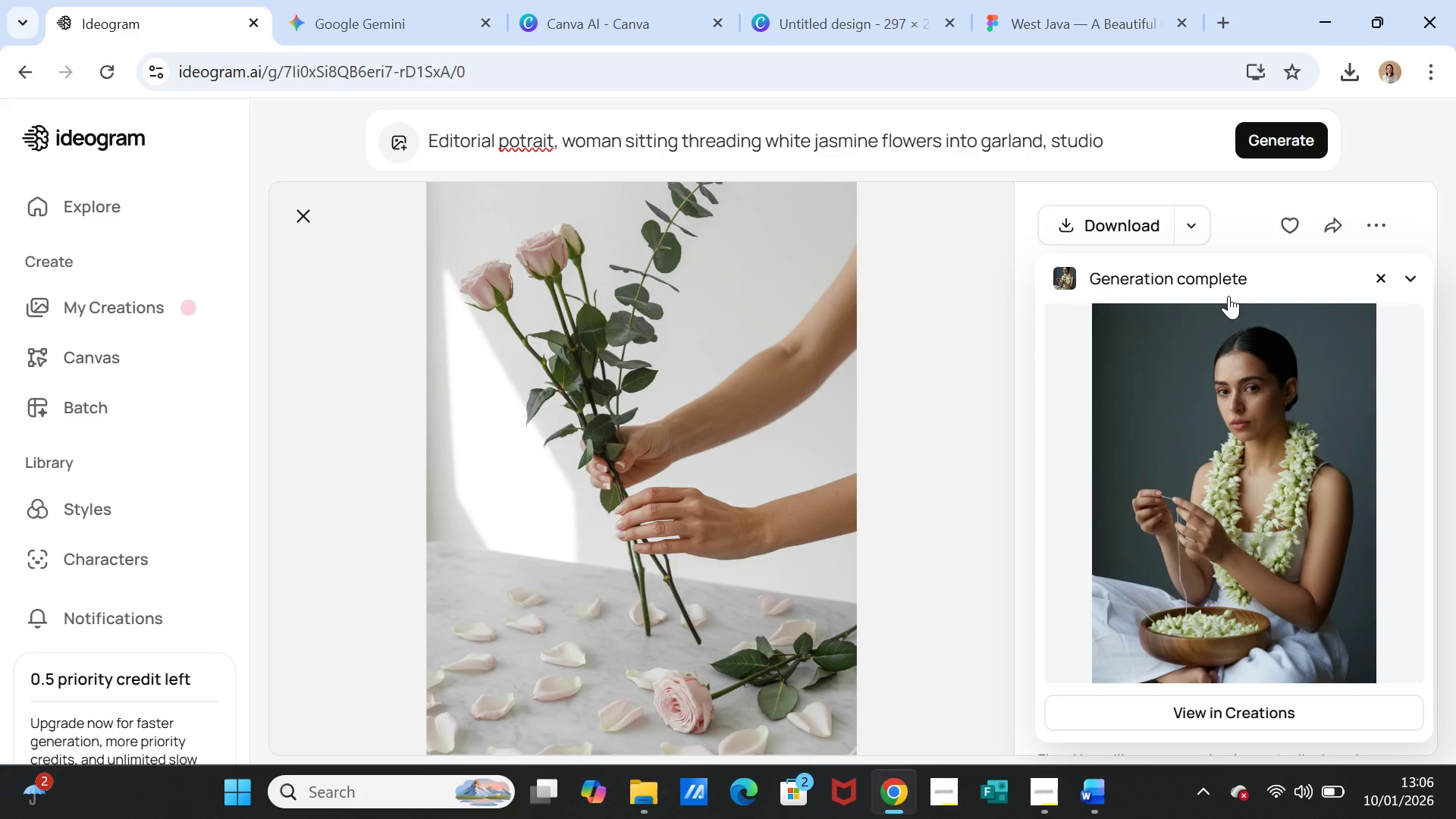 
left_click([1265, 143])
 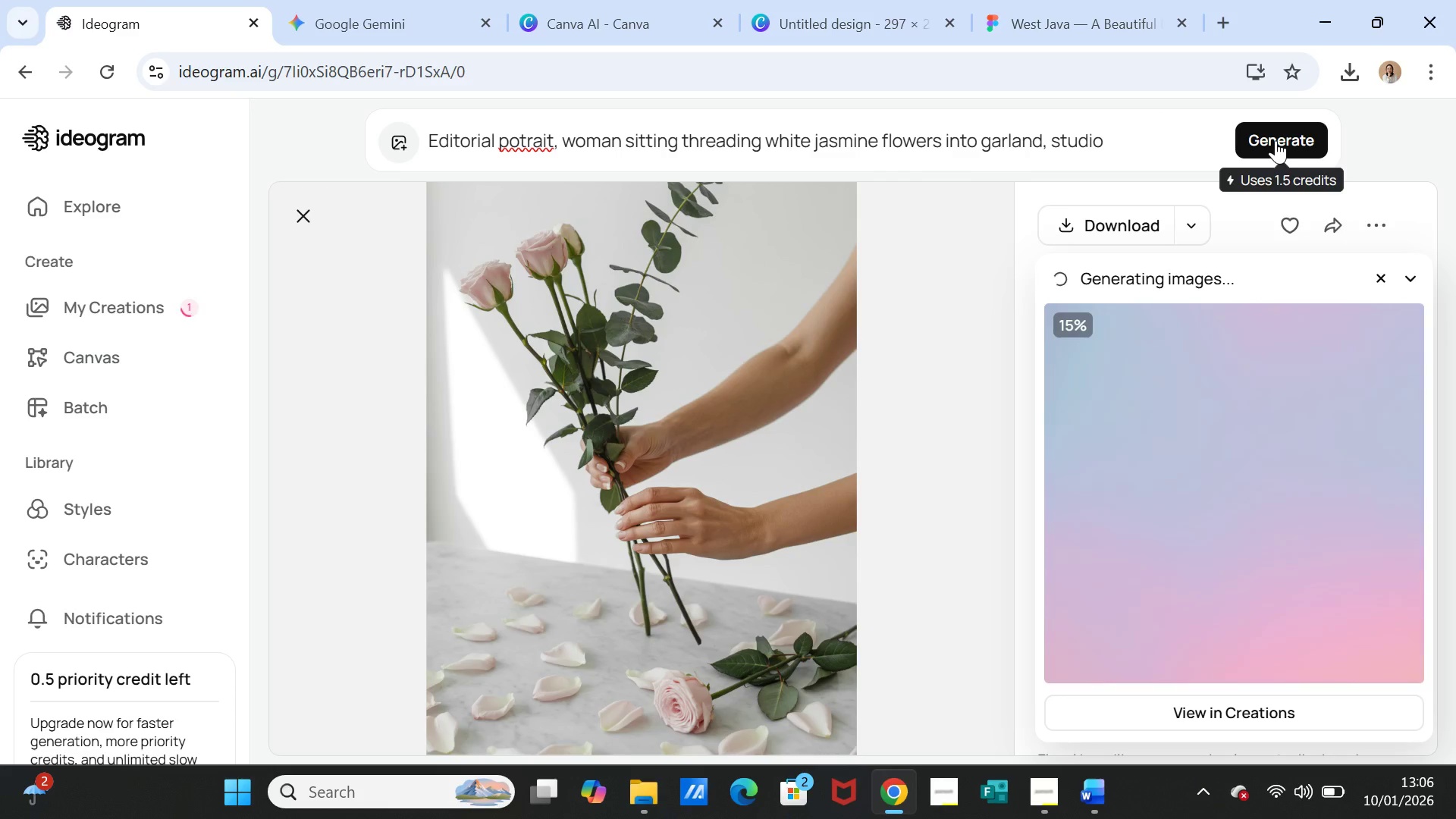 
wait(22.61)
 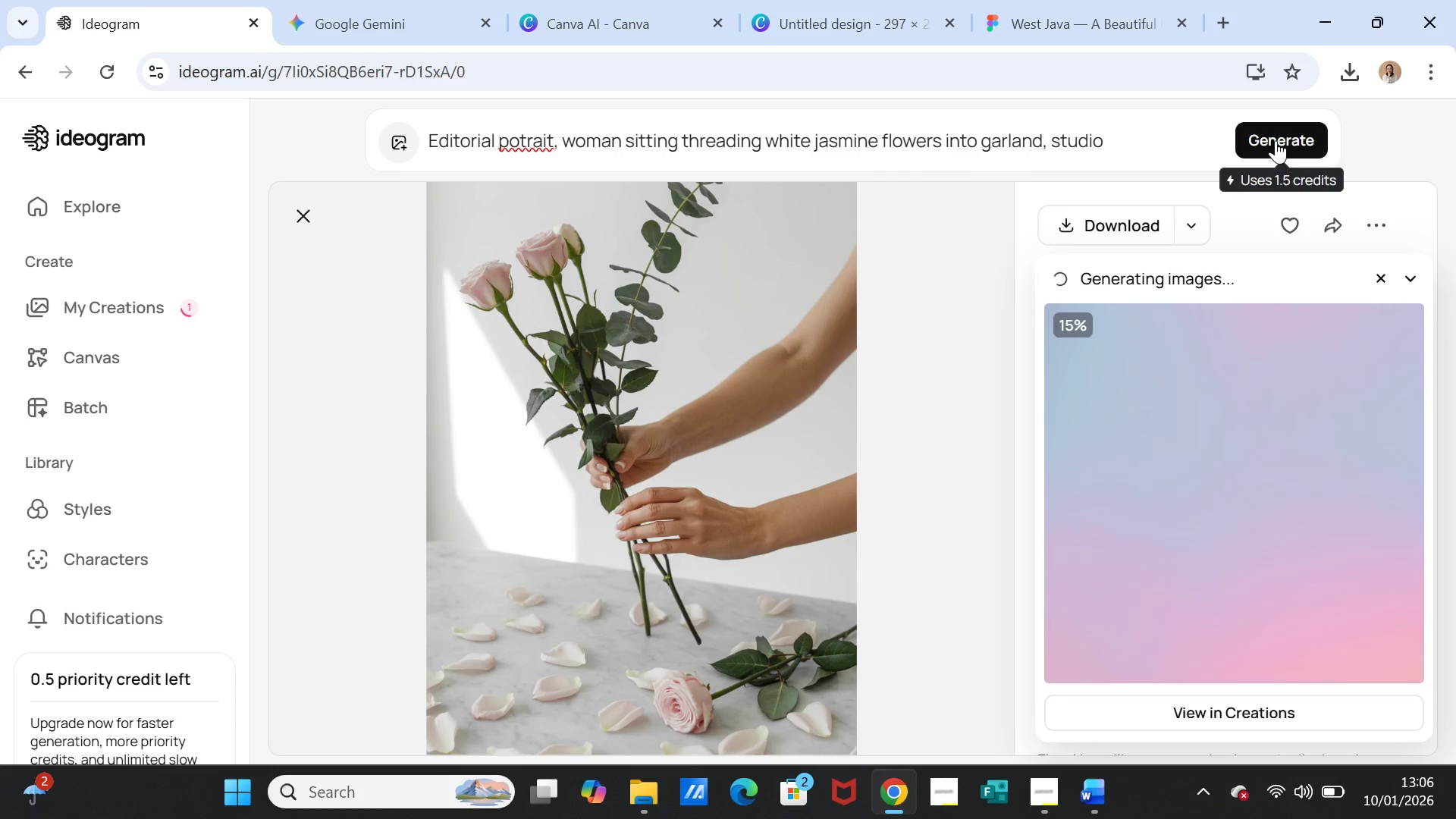 
left_click([855, 153])
 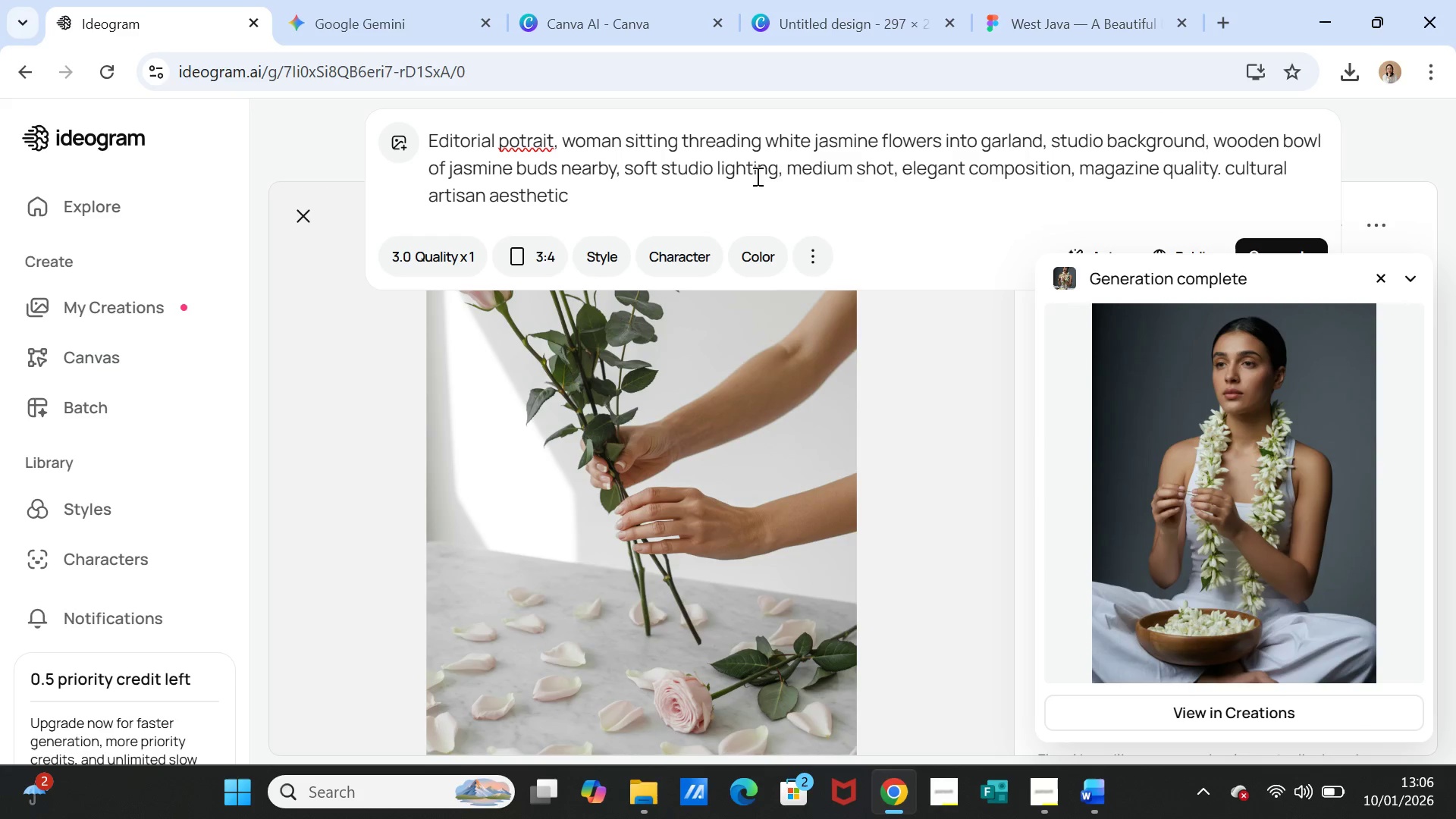 
wait(6.73)
 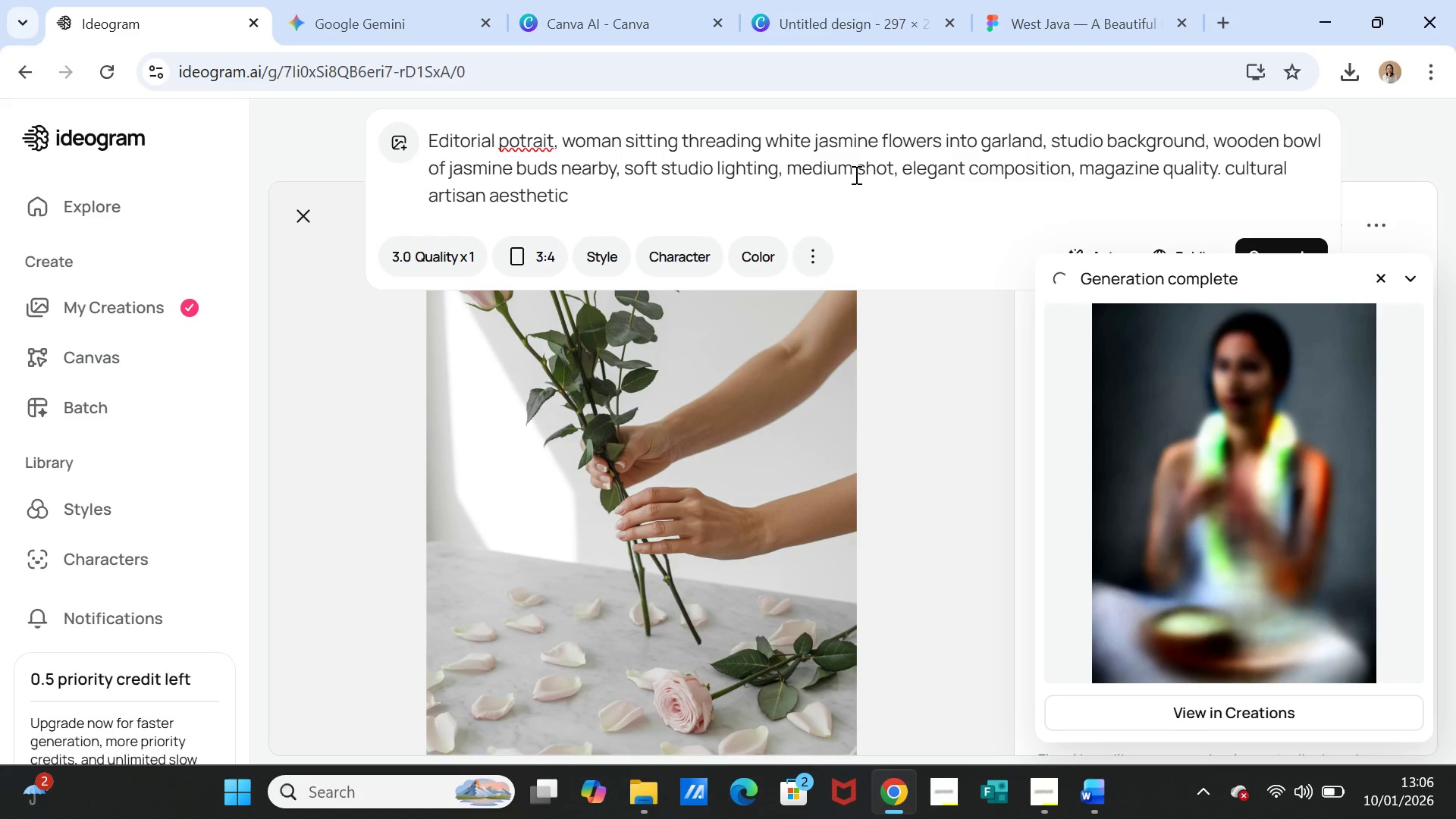 
left_click([623, 136])
 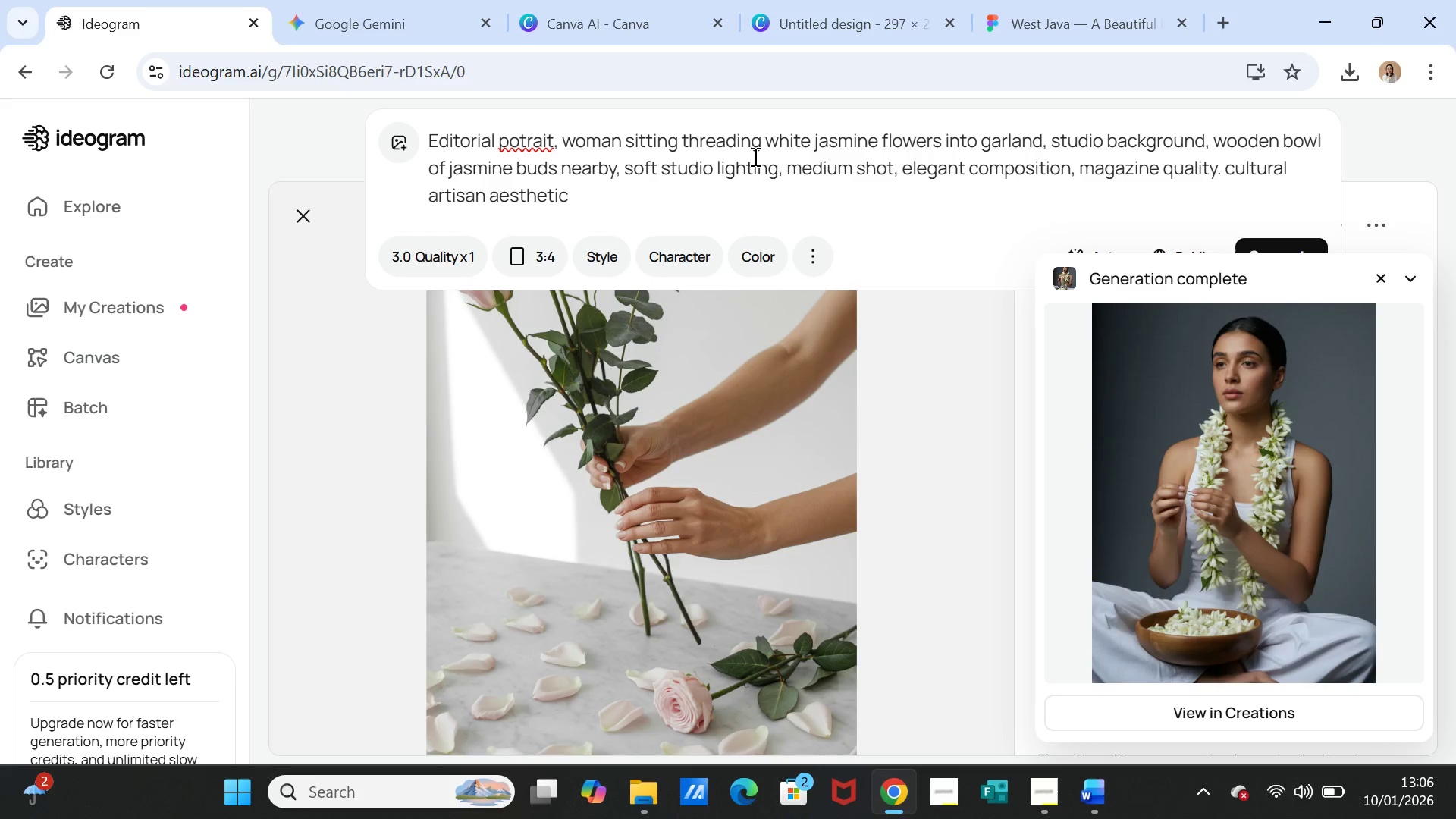 
type( indonesia)
 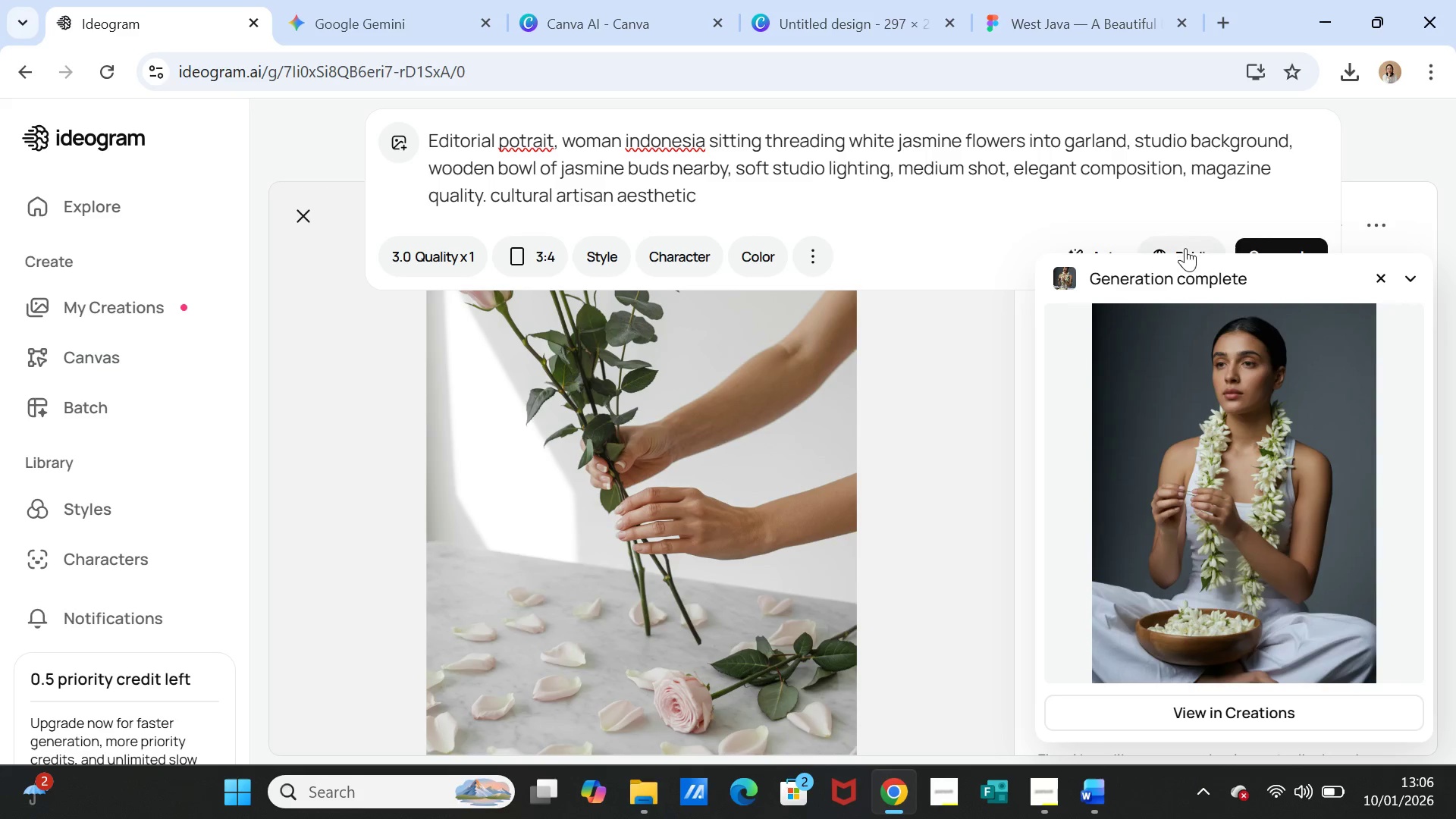 
scroll: coordinate [1291, 196], scroll_direction: down, amount: 2.0
 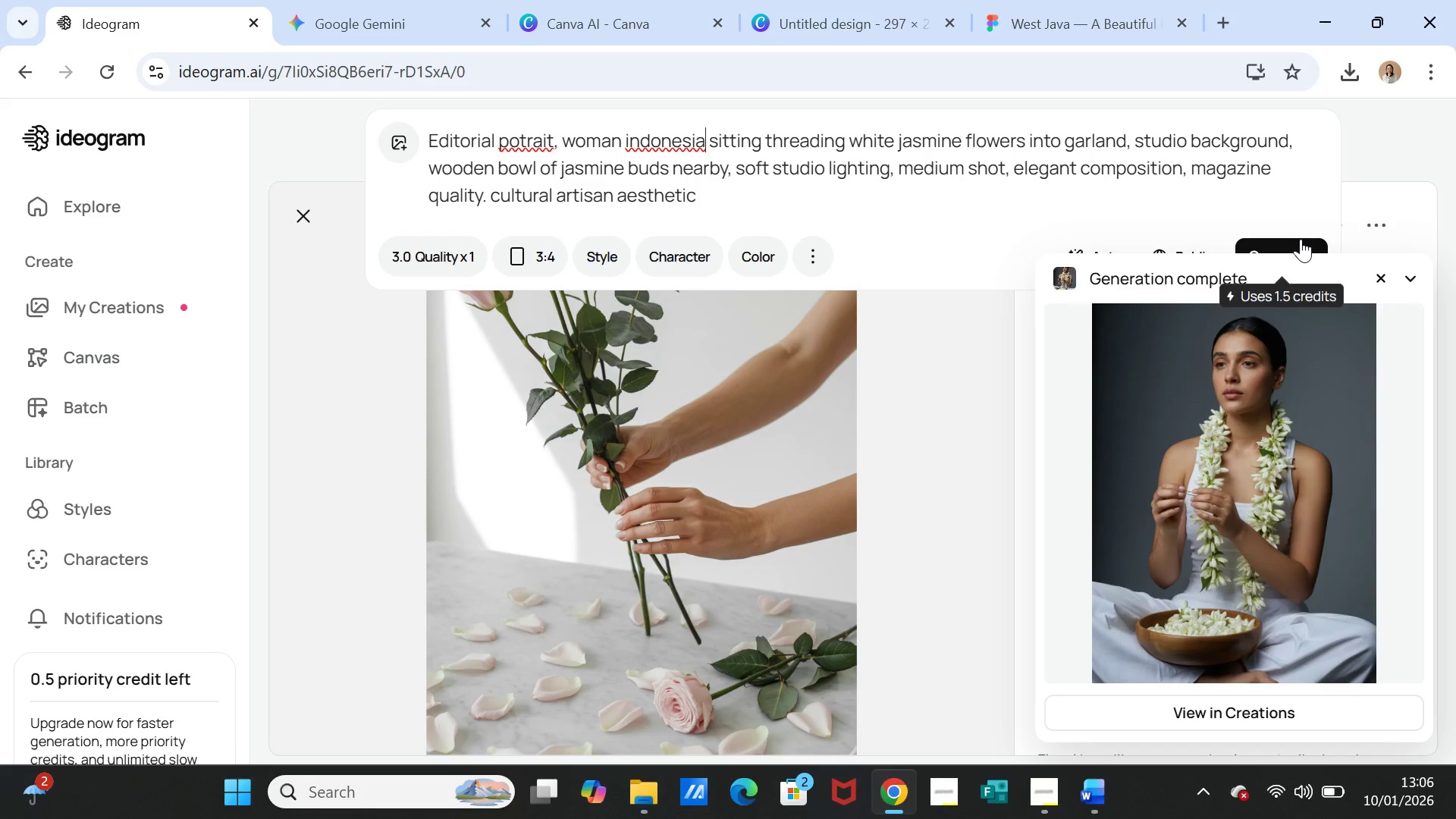 
left_click([1301, 239])
 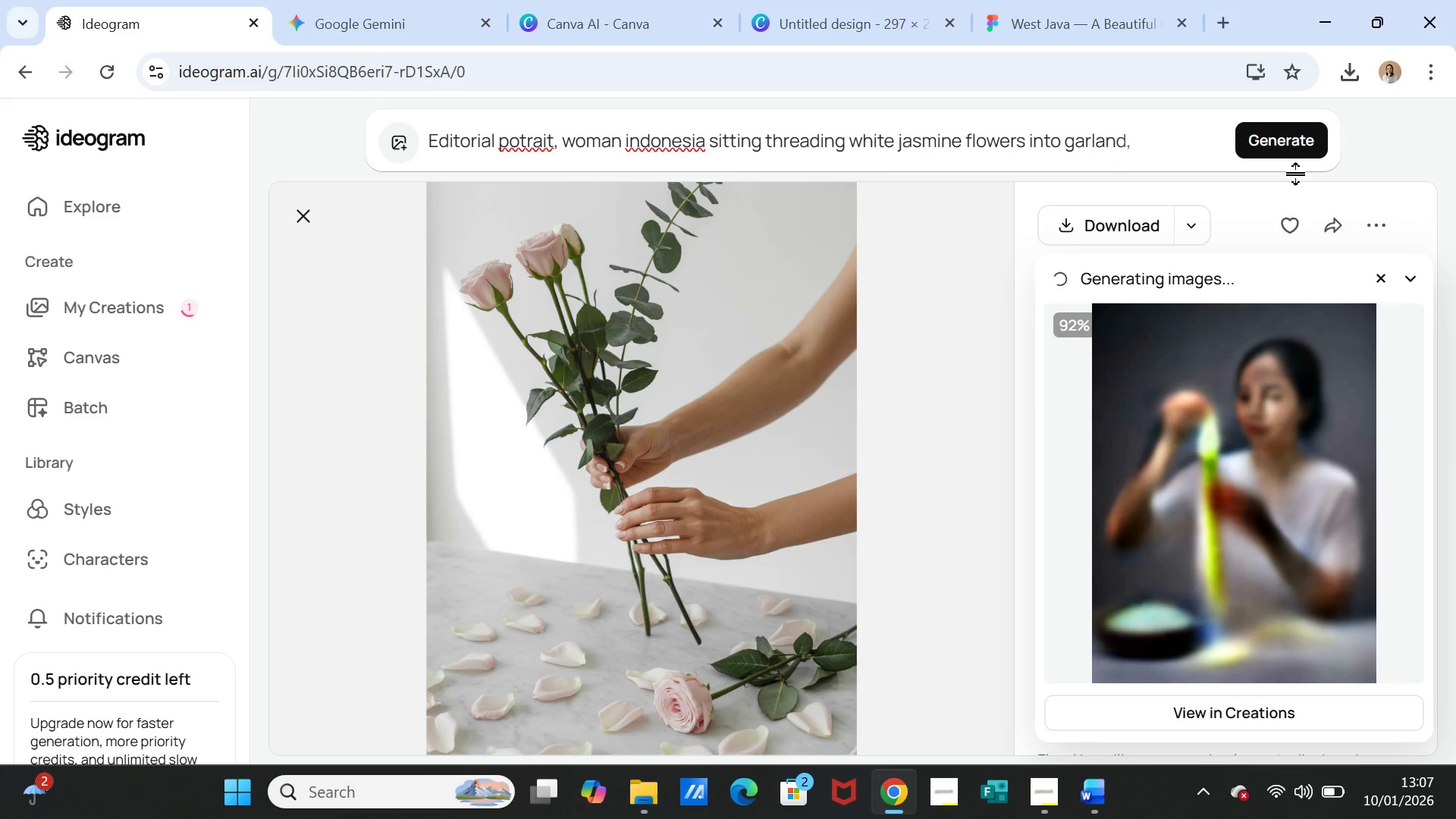 
wait(31.05)
 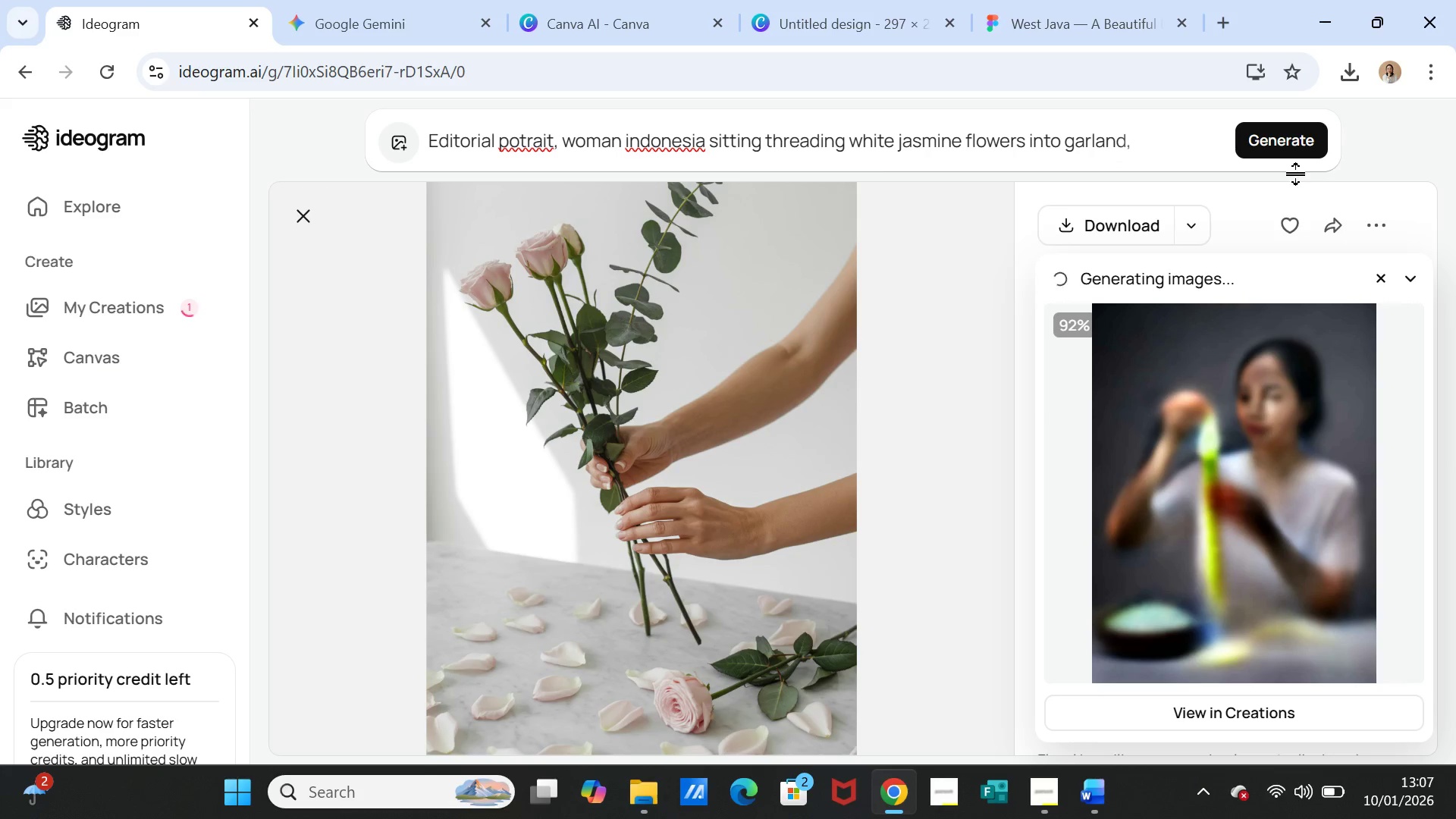 
left_click([1261, 411])
 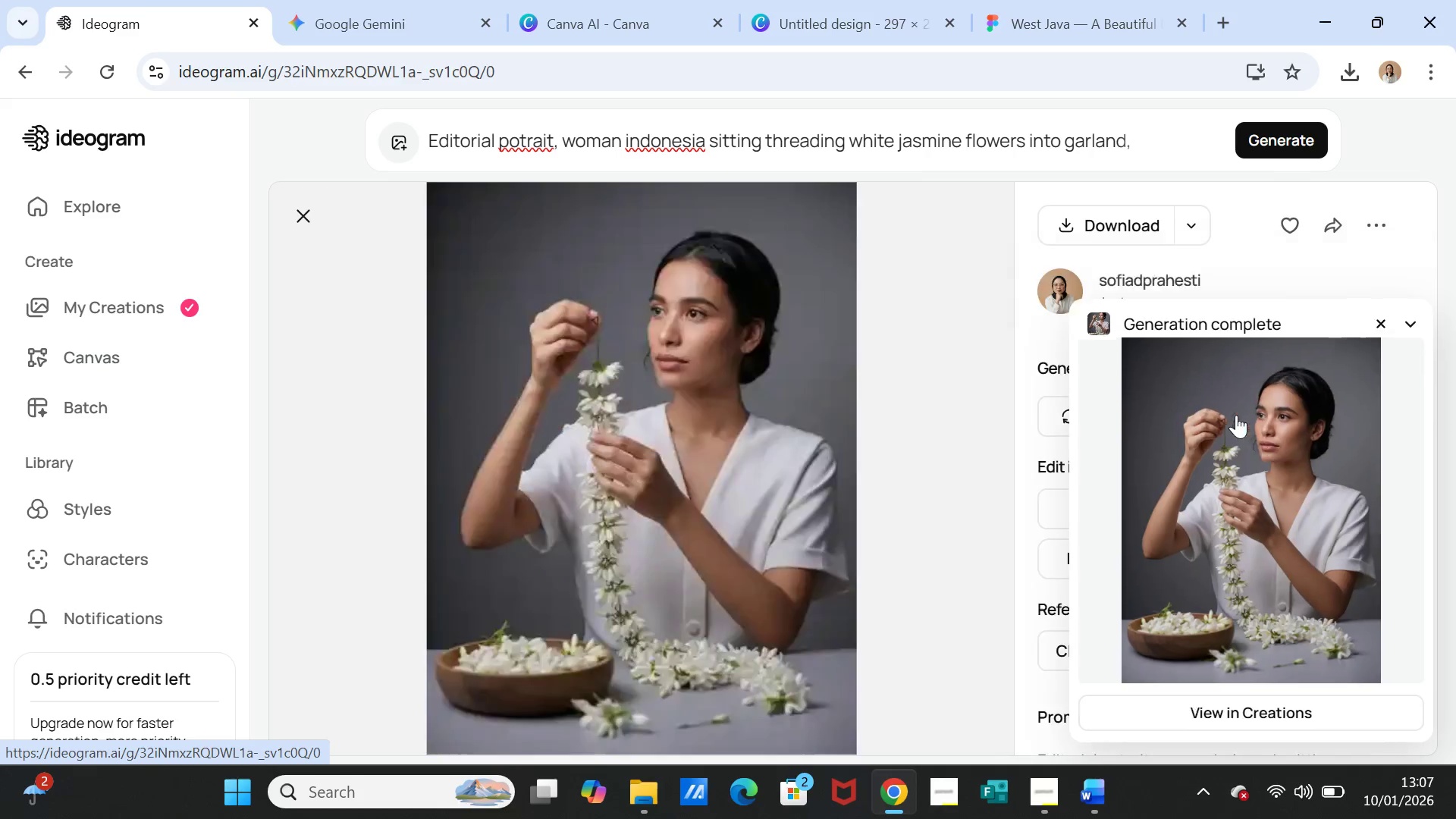 
mouse_move([1225, 403])
 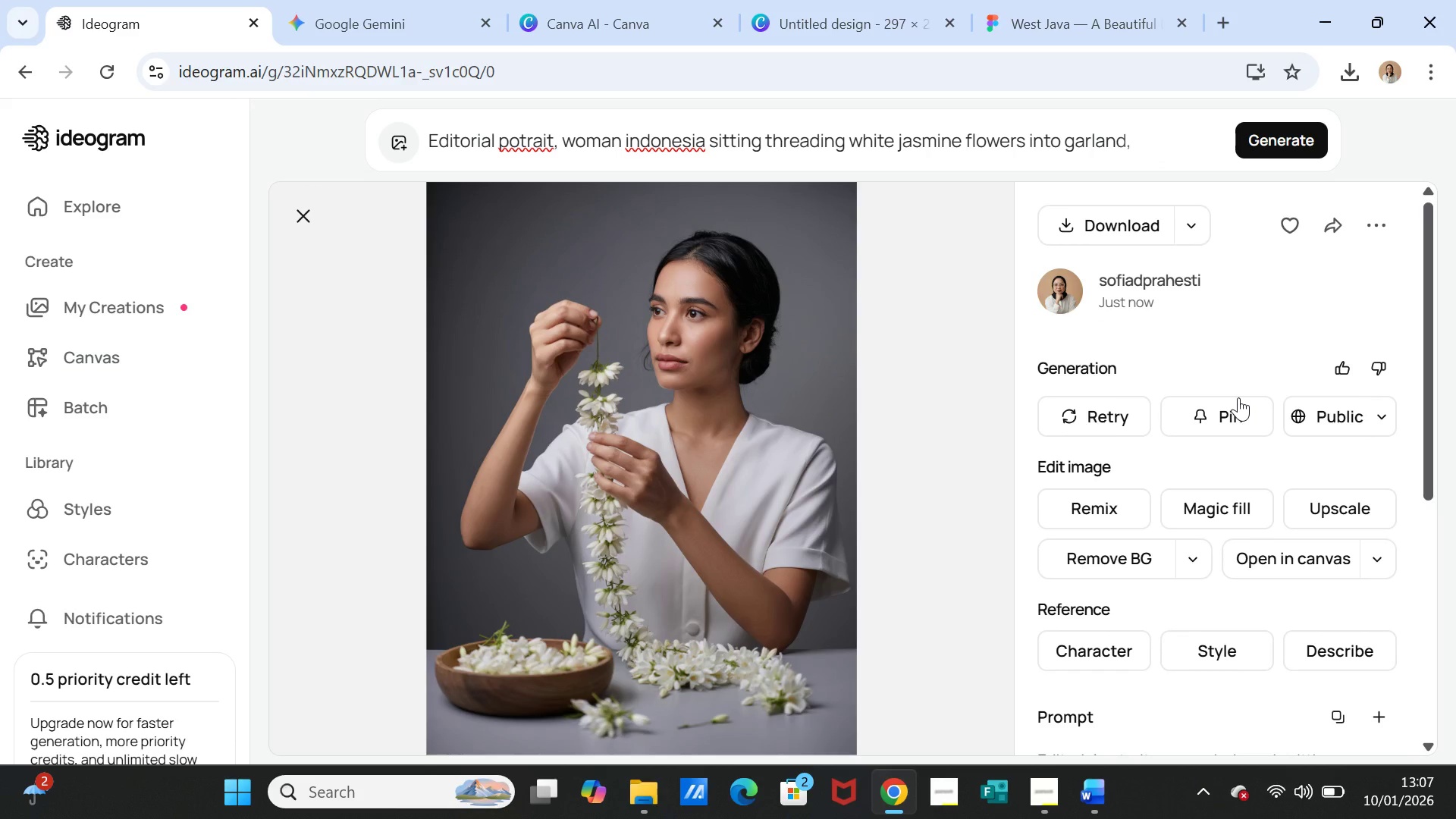 
wait(8.82)
 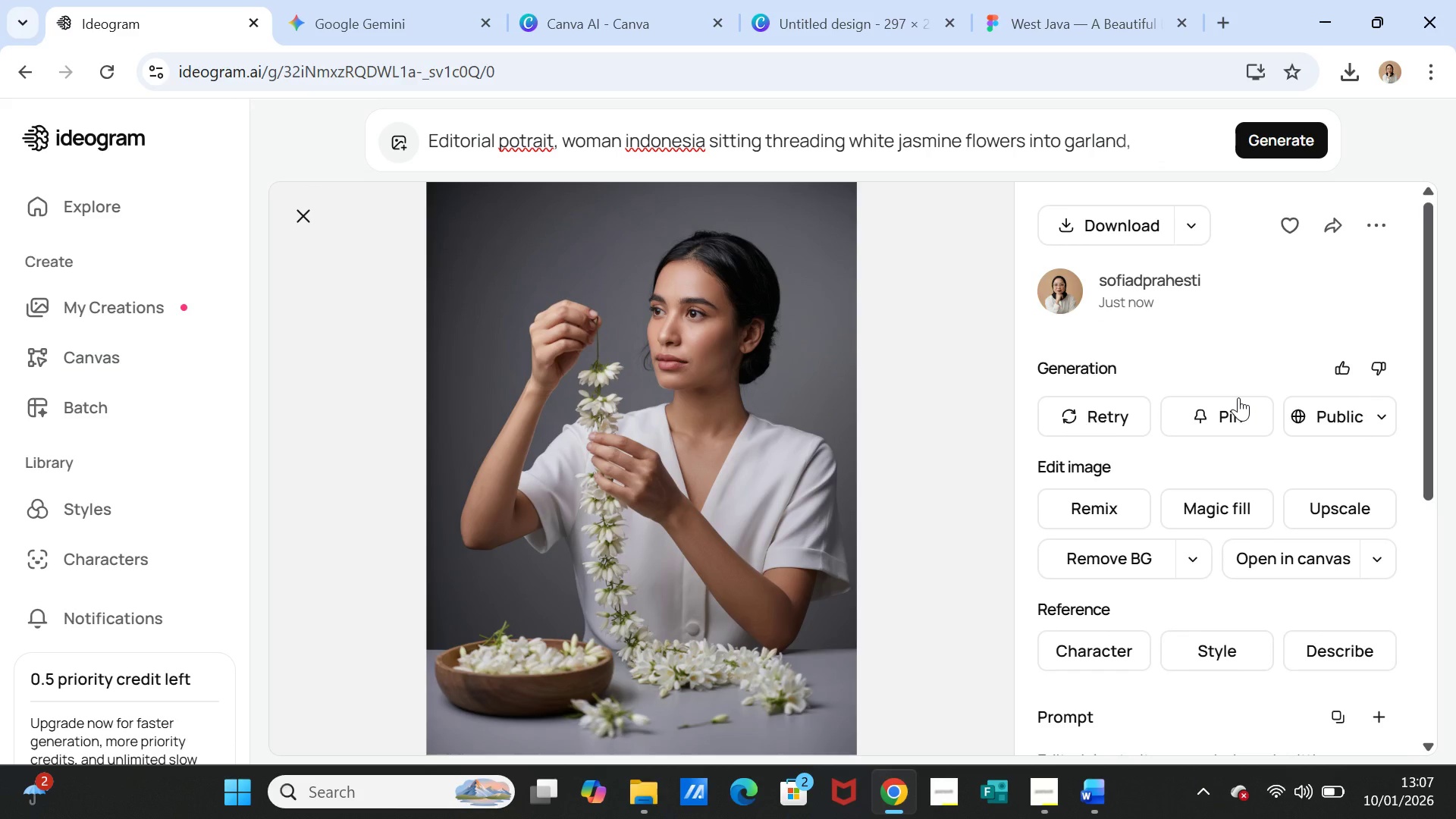 
left_click_drag(start_coordinate=[707, 139], to_coordinate=[626, 131])
 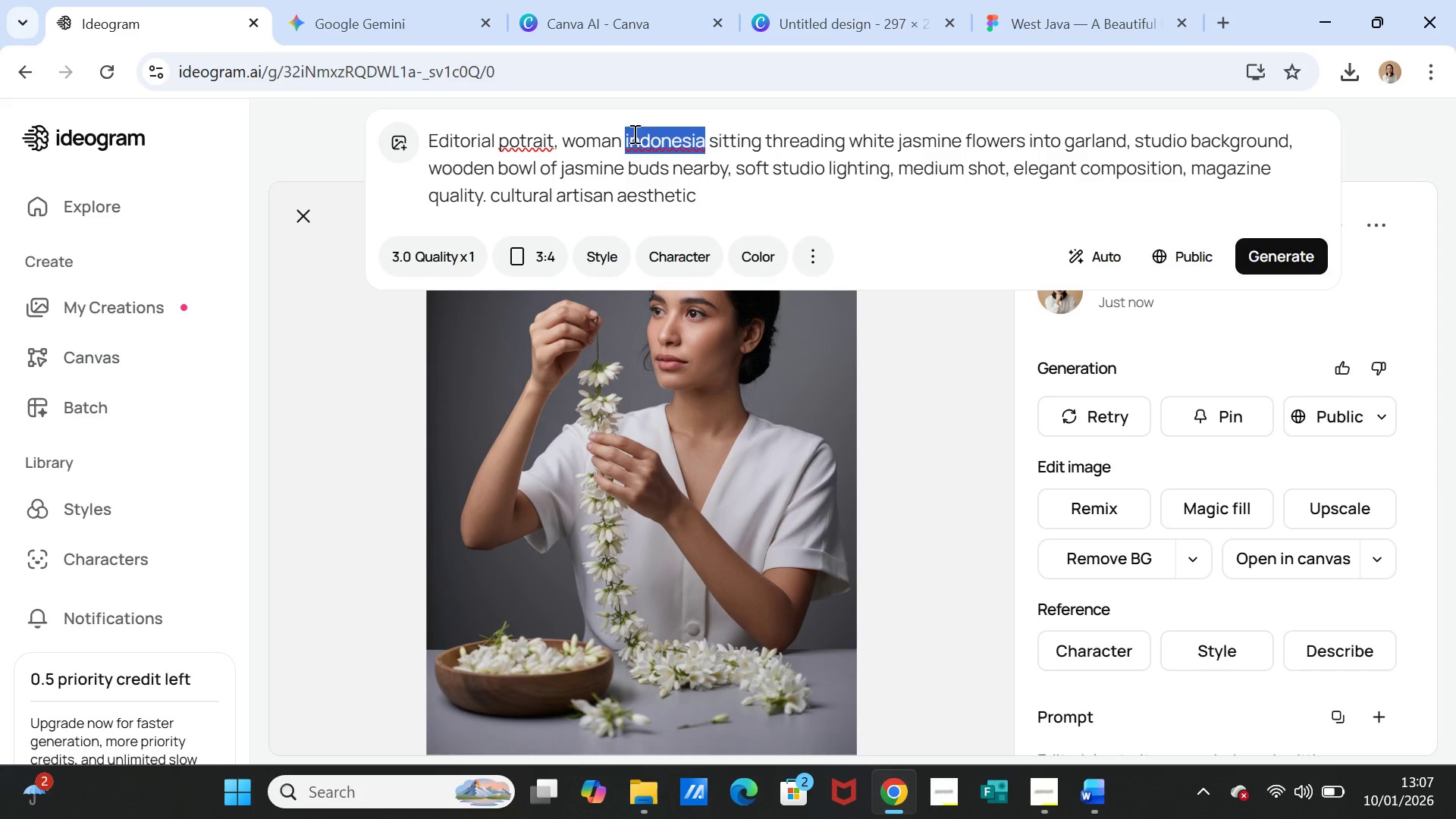 
key(Control+X)
 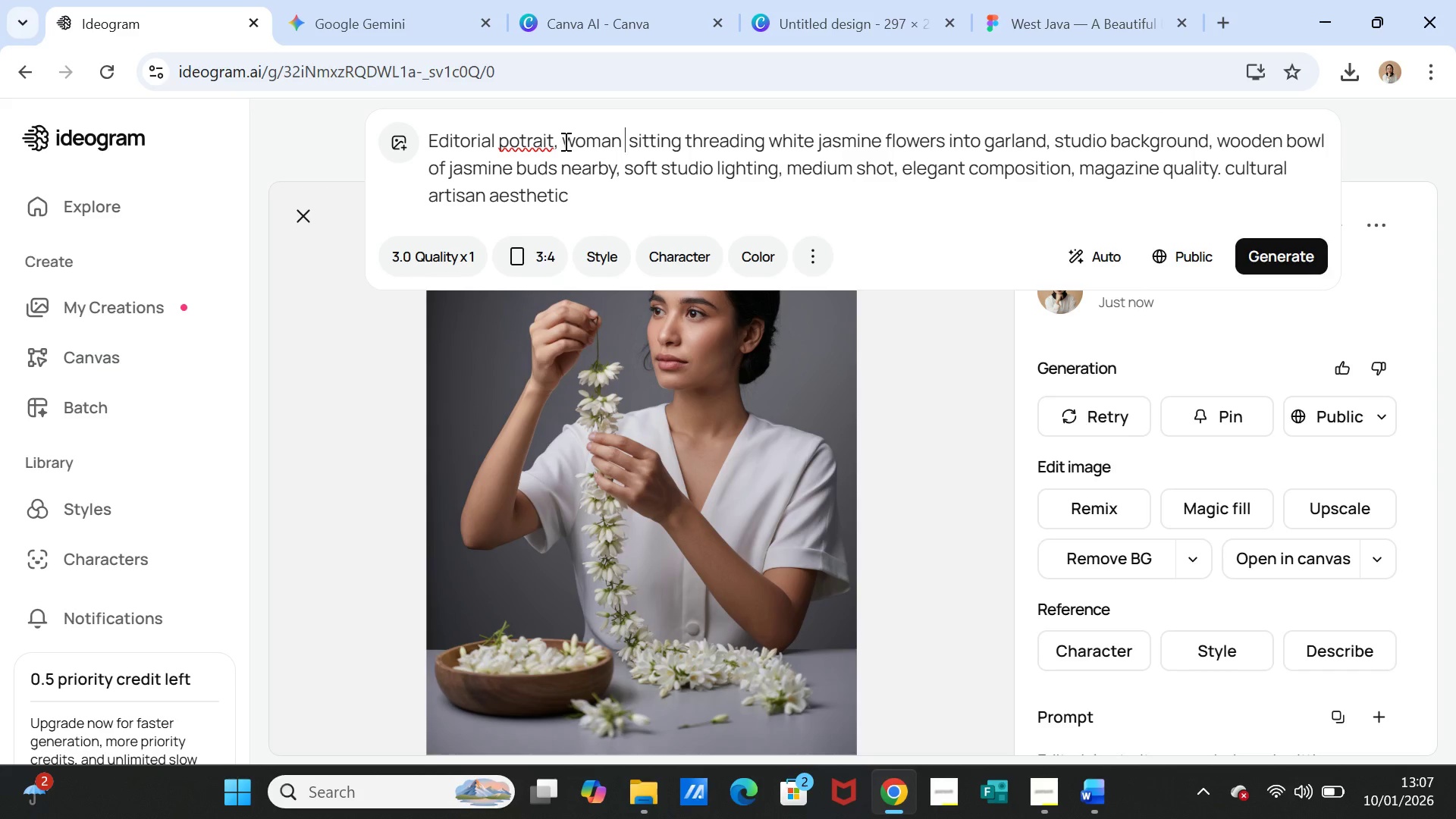 
left_click([564, 141])
 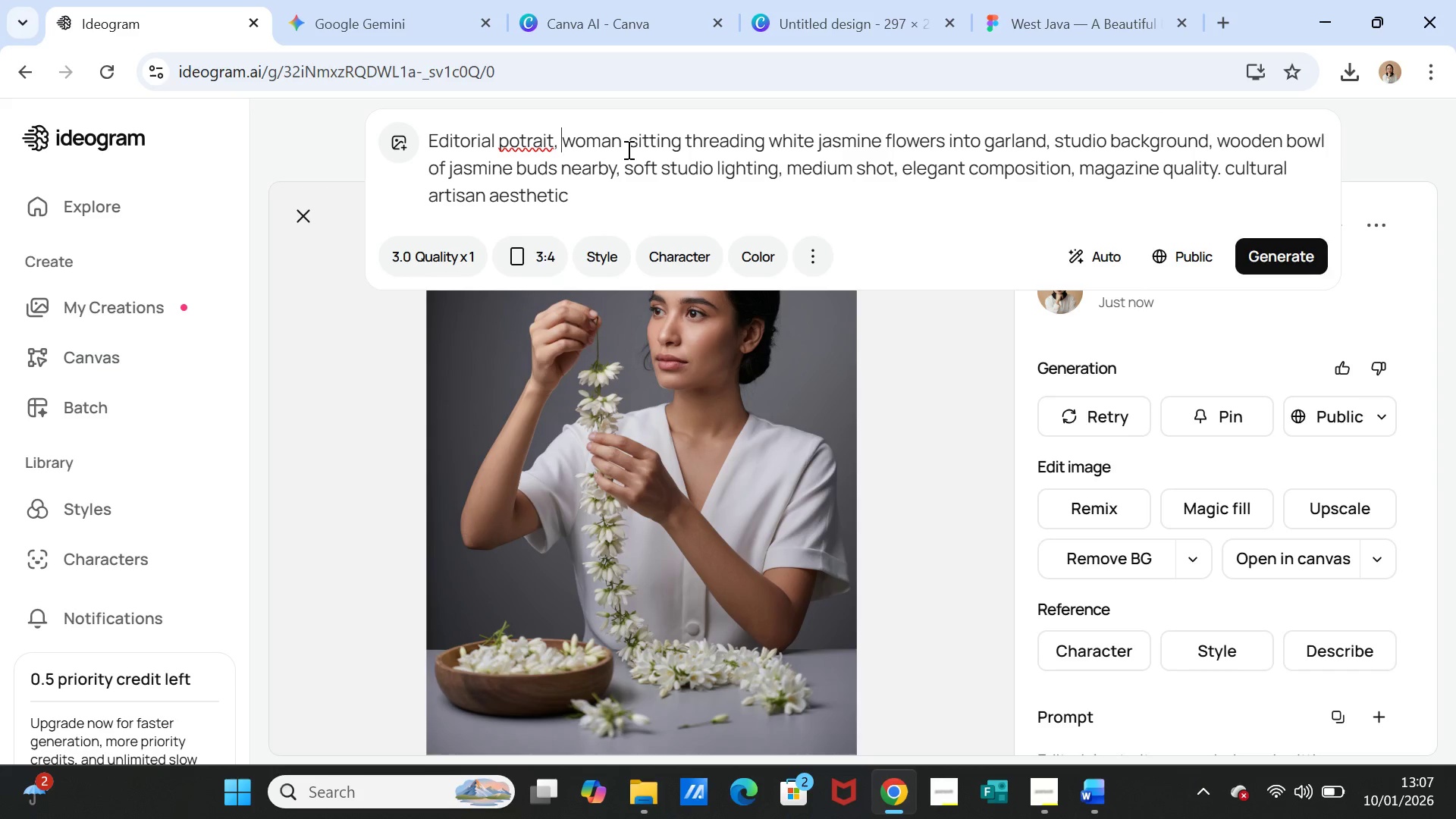 
key(Control+V)
 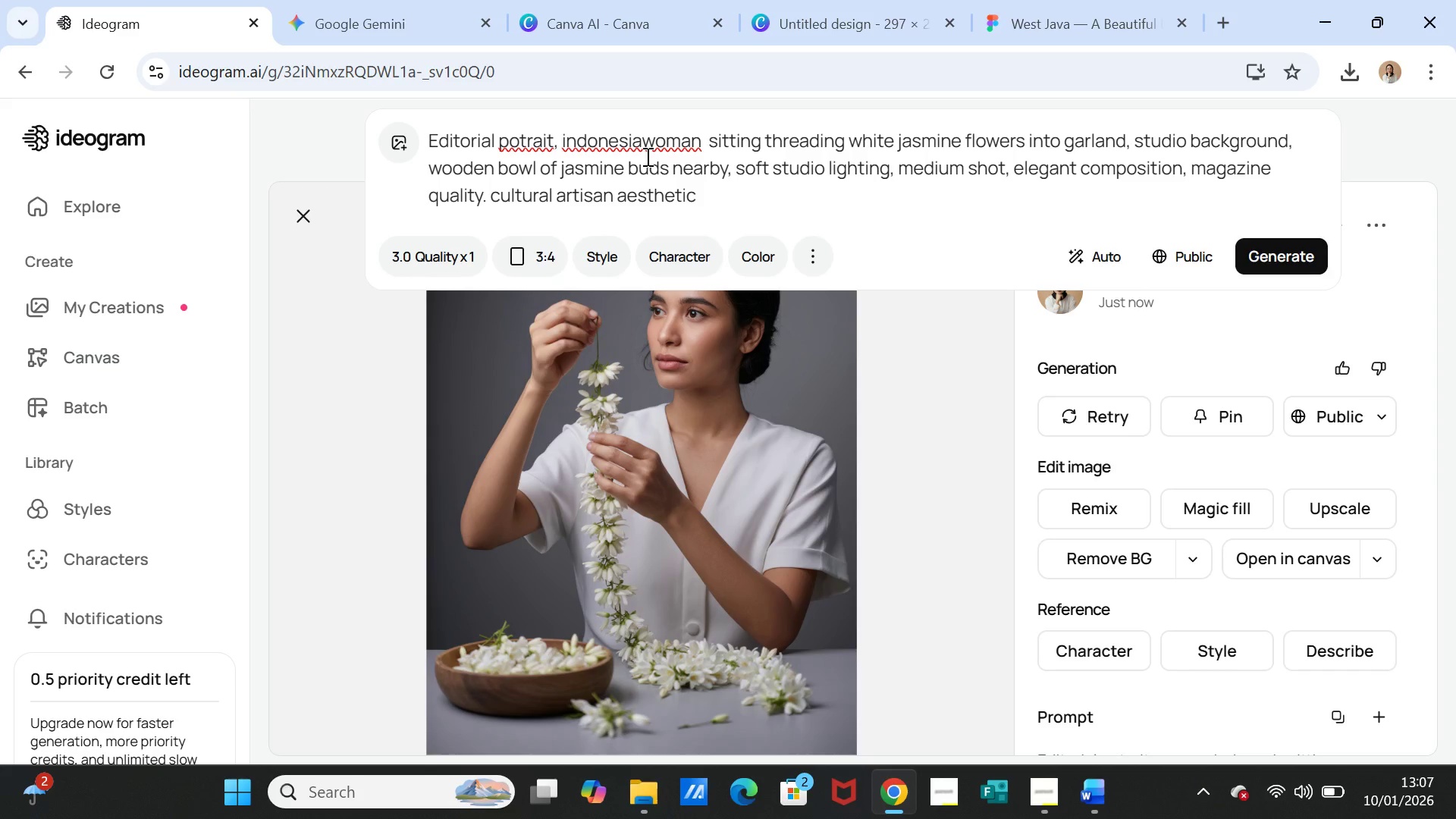 
key(N)
 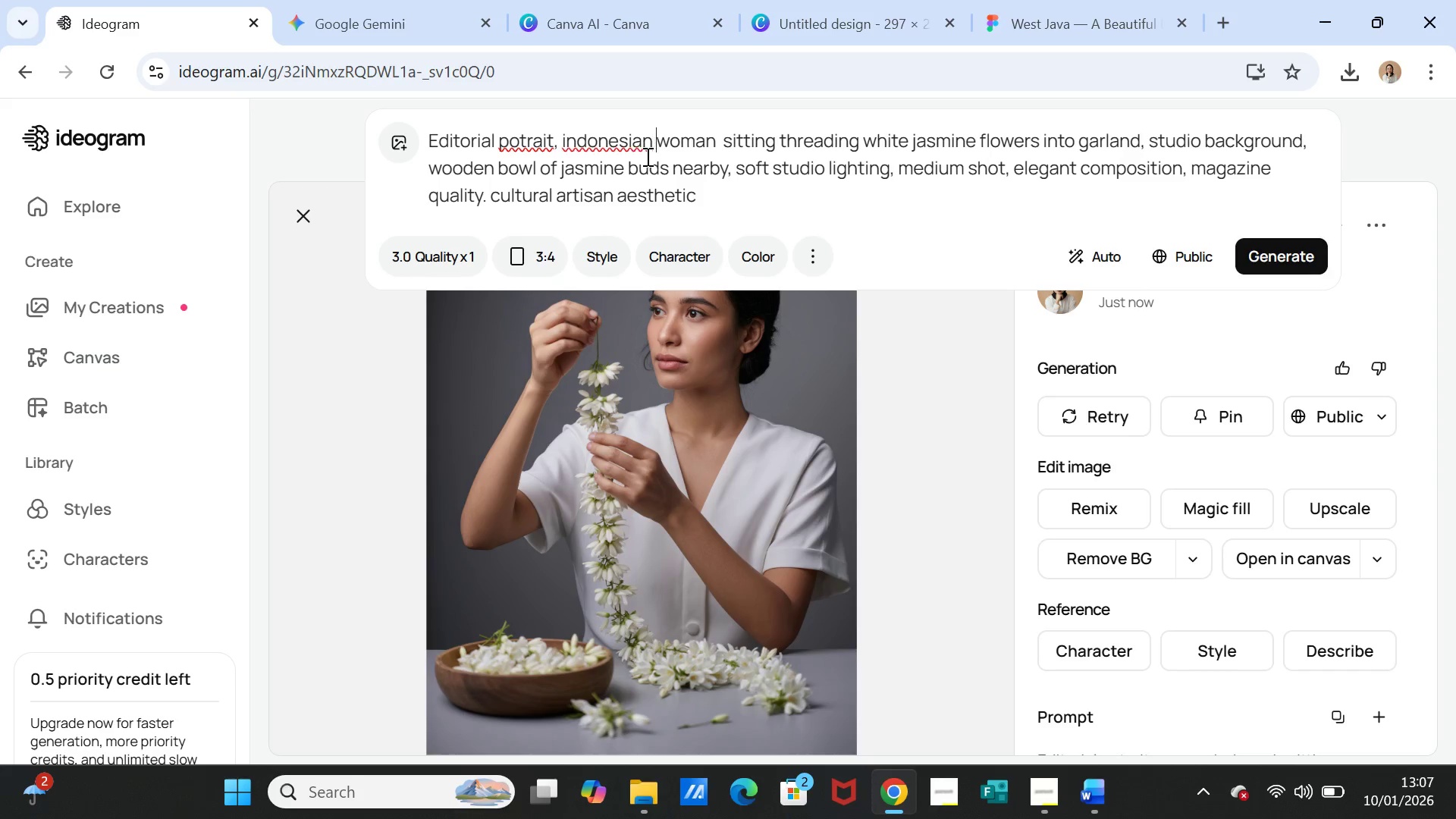 
key(Space)
 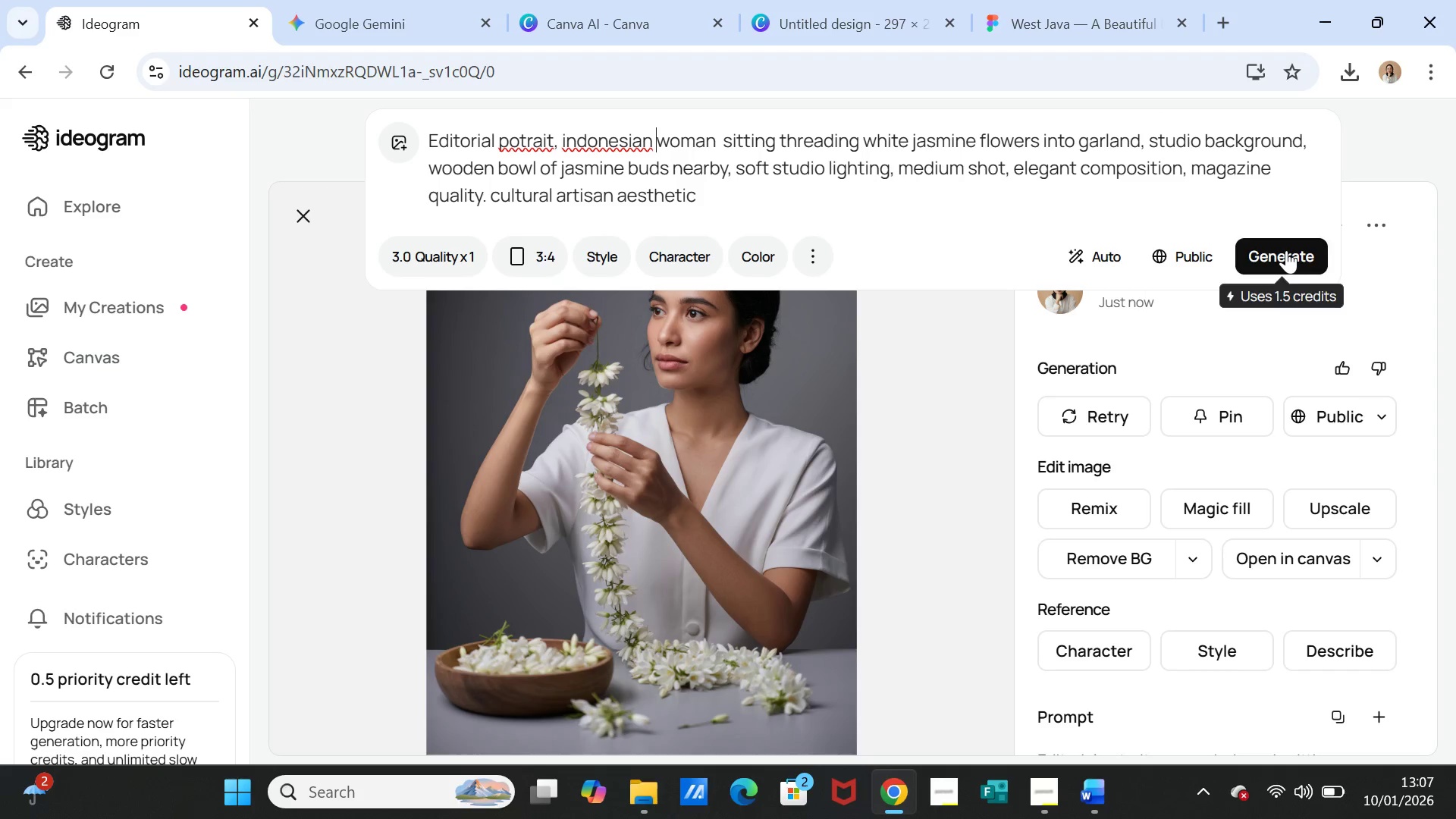 
left_click([1286, 250])
 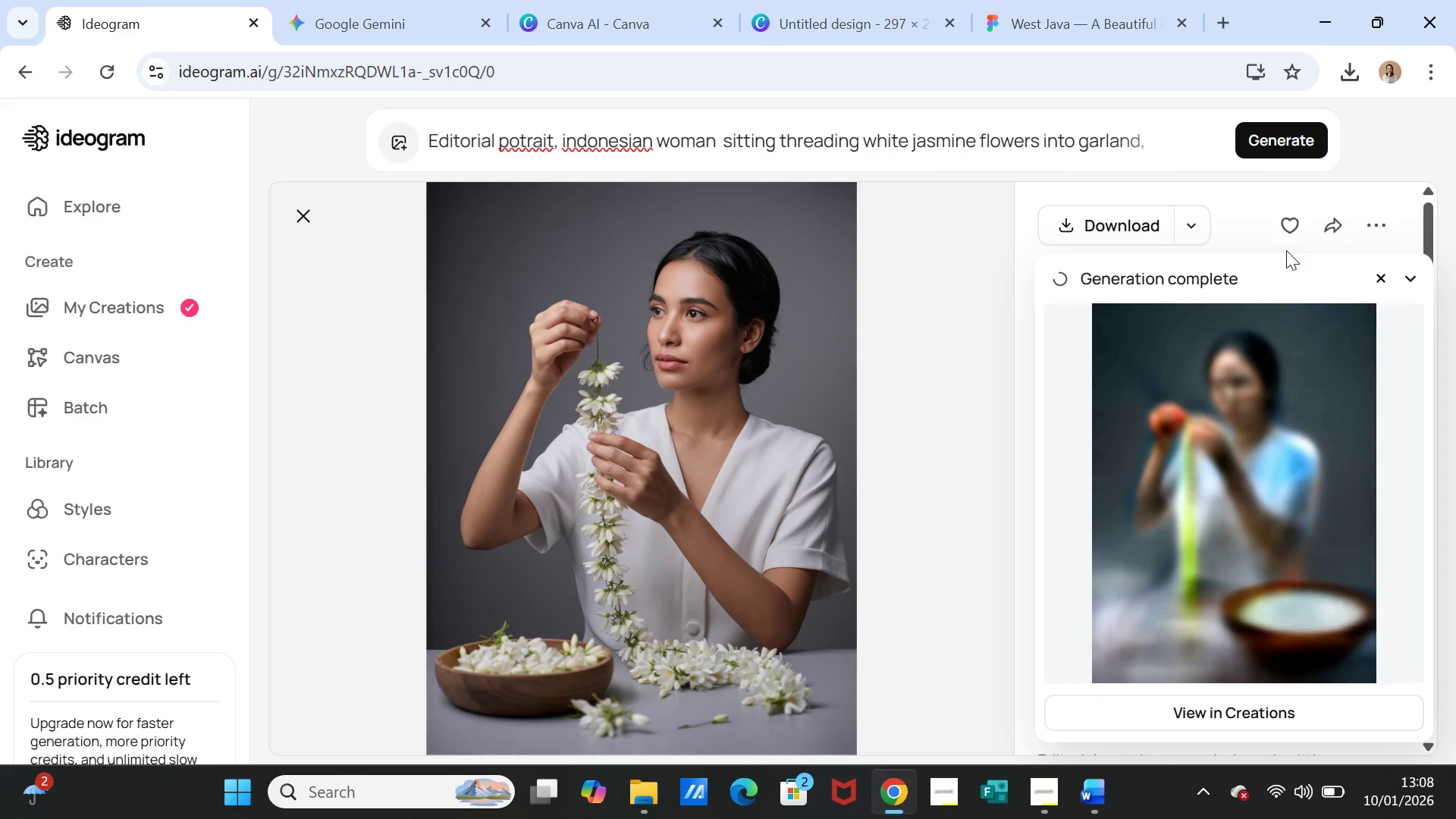 
wait(25.62)
 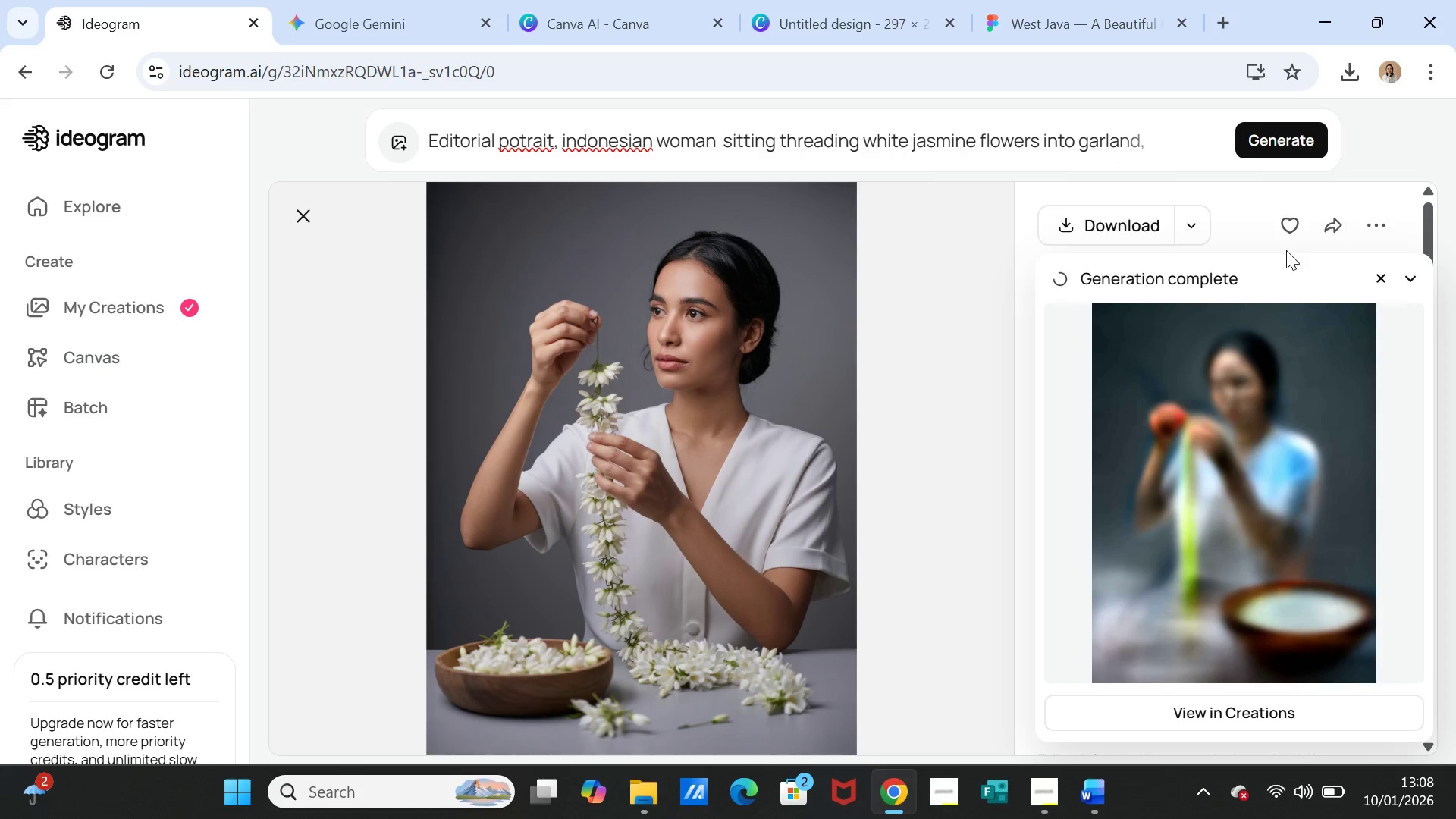 
left_click([1223, 437])
 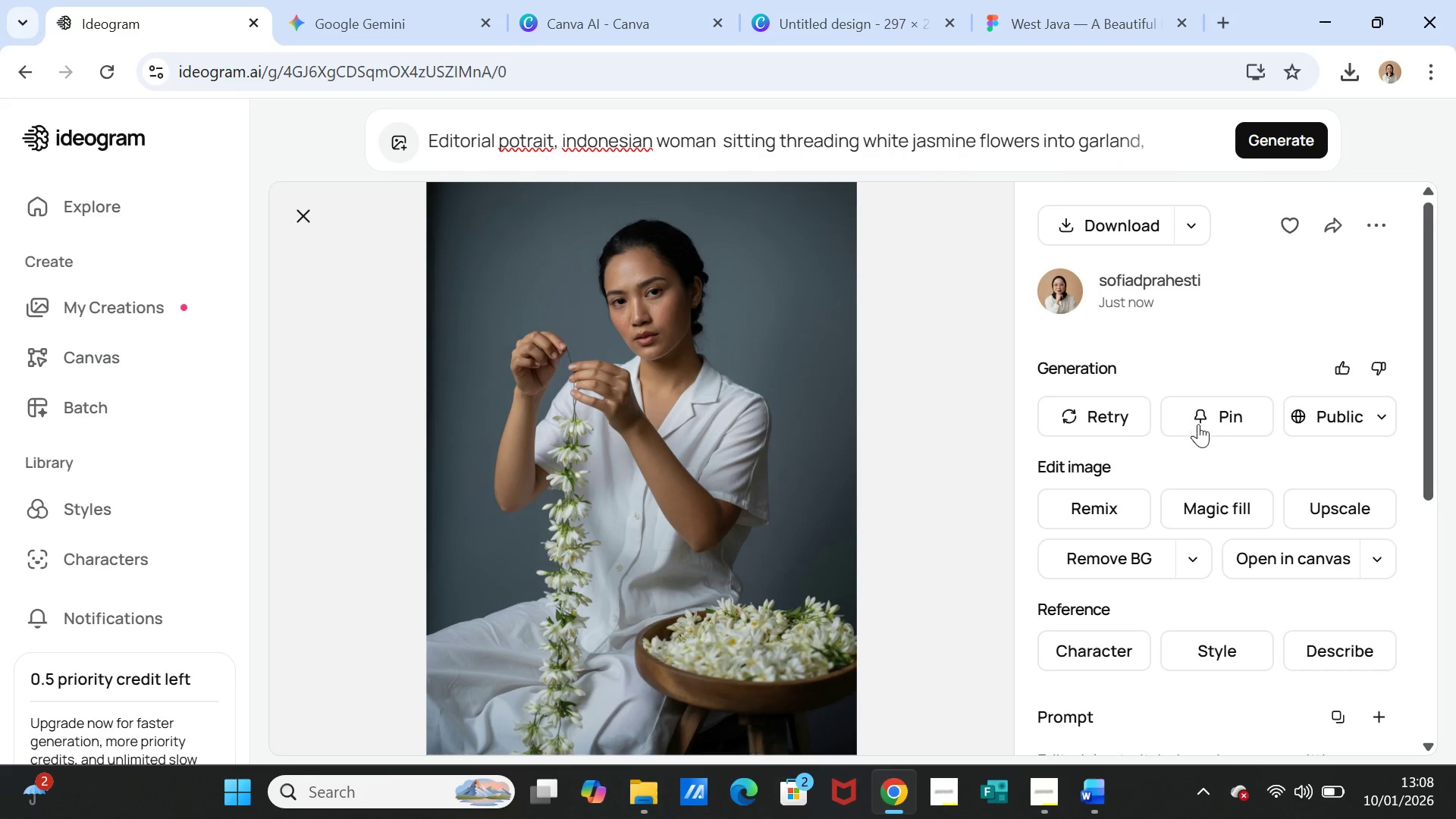 
wait(7.77)
 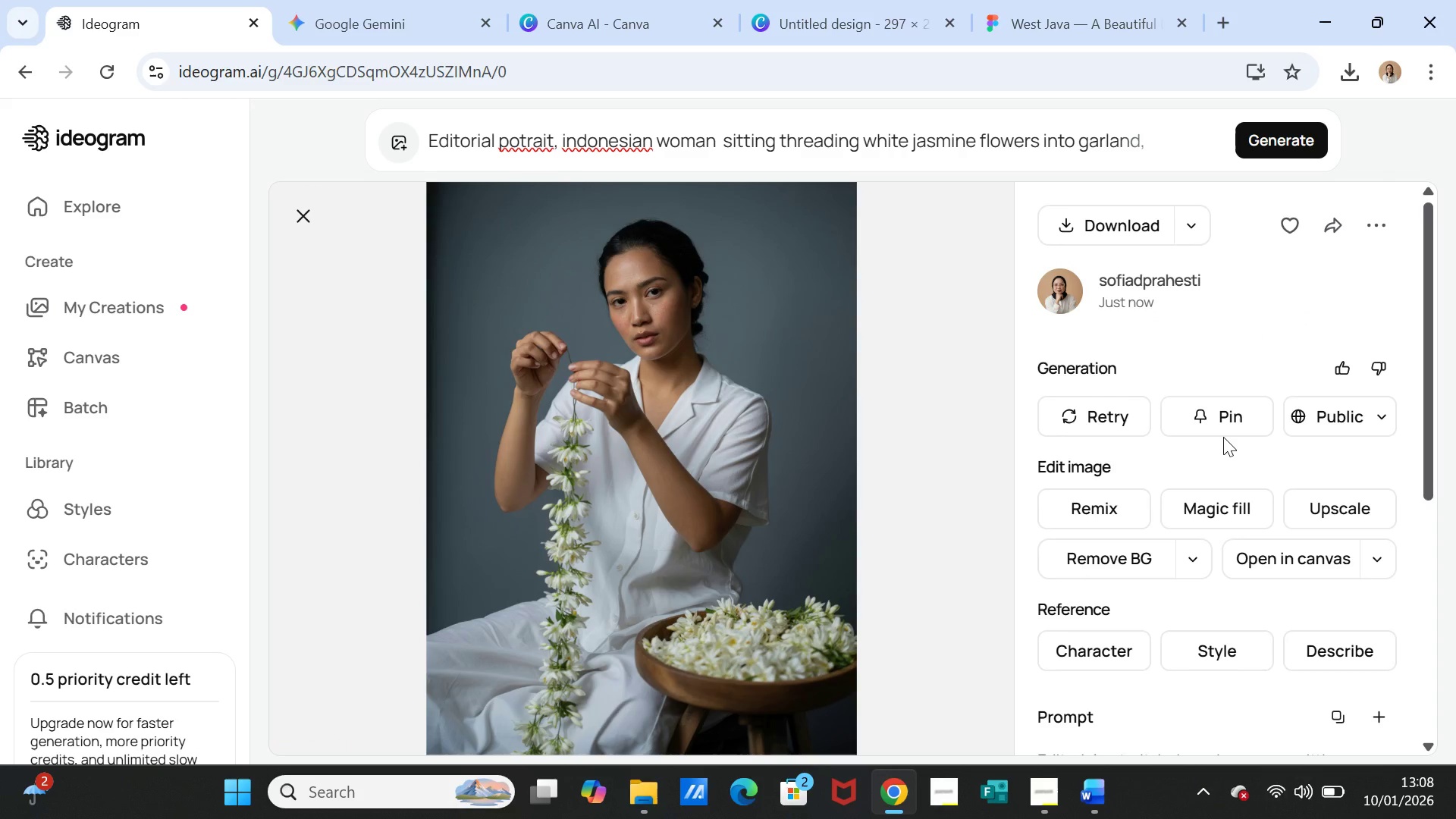 
left_click([144, 306])
 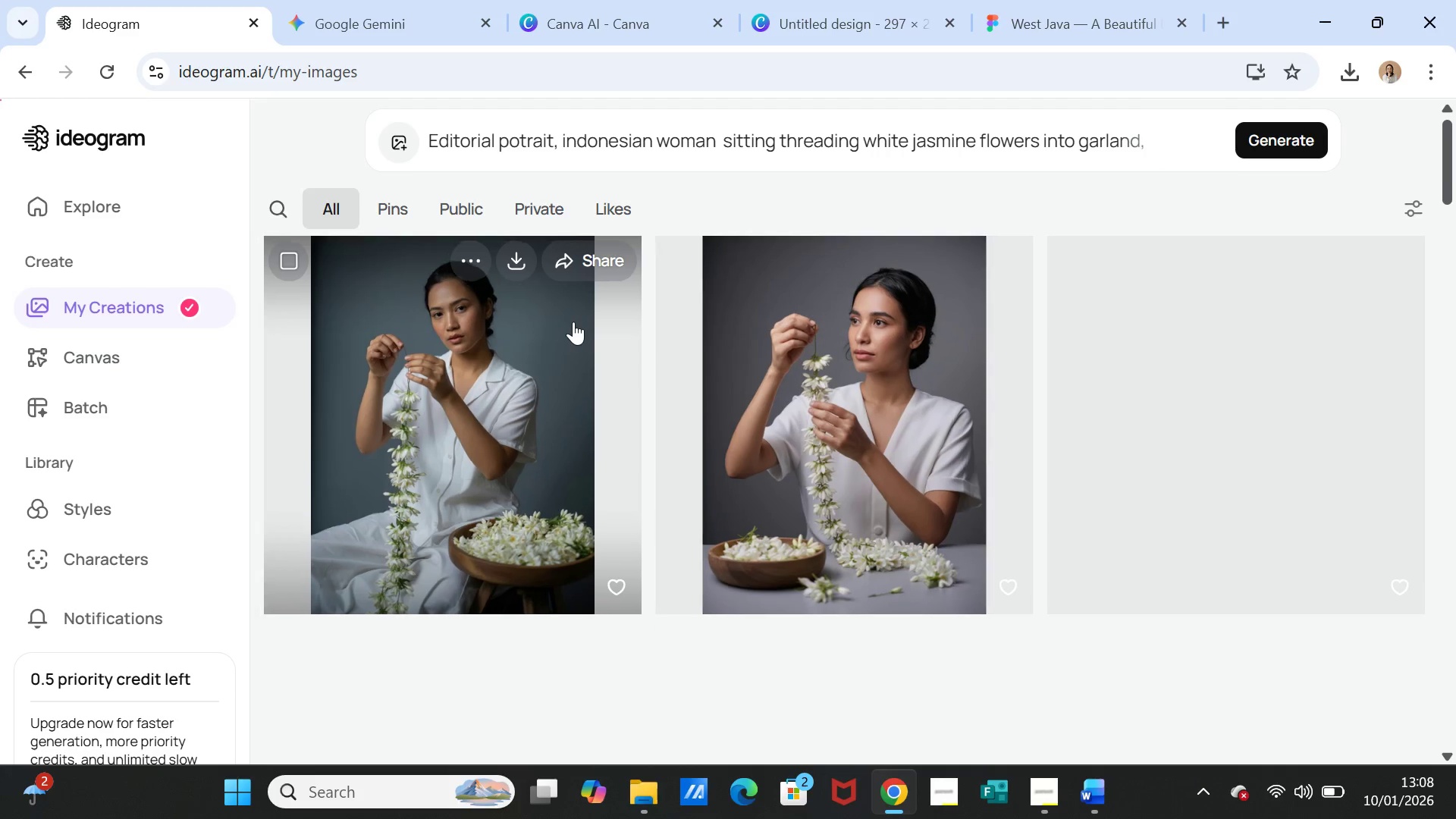 
scroll: coordinate [752, 469], scroll_direction: down, amount: 2.0
 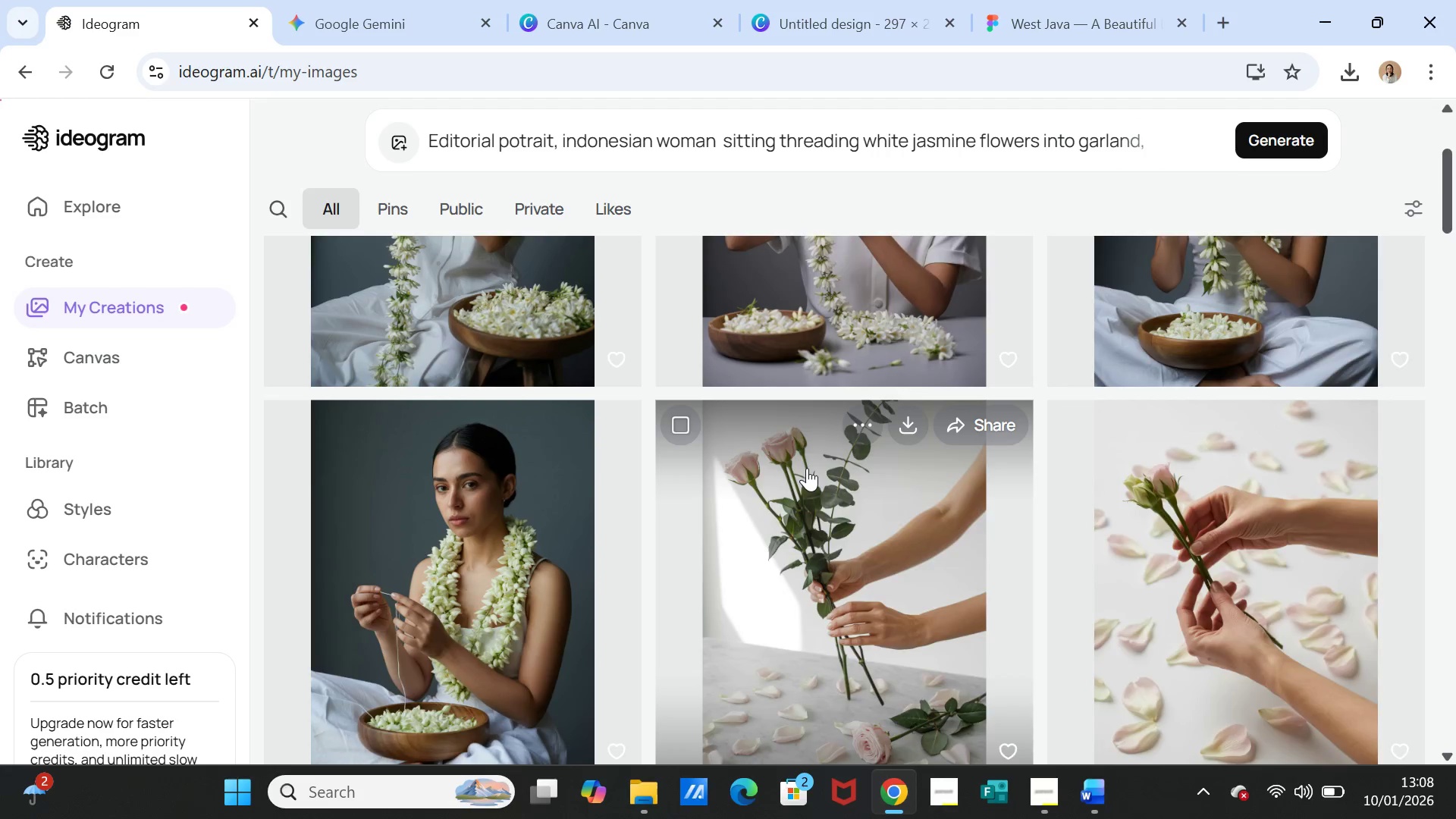 
scroll: coordinate [807, 468], scroll_direction: up, amount: 2.0
 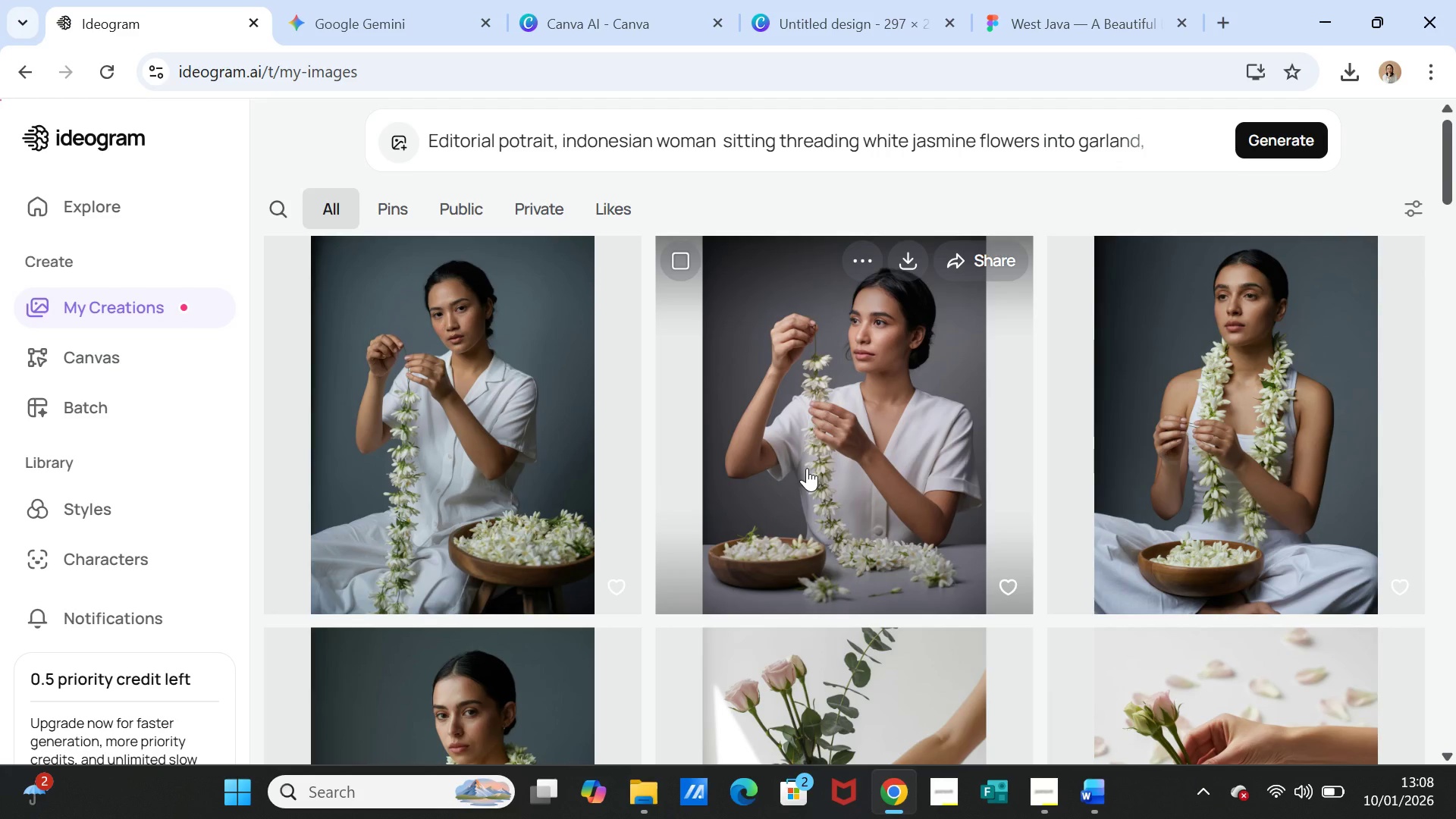 
scroll: coordinate [807, 468], scroll_direction: down, amount: 3.0
 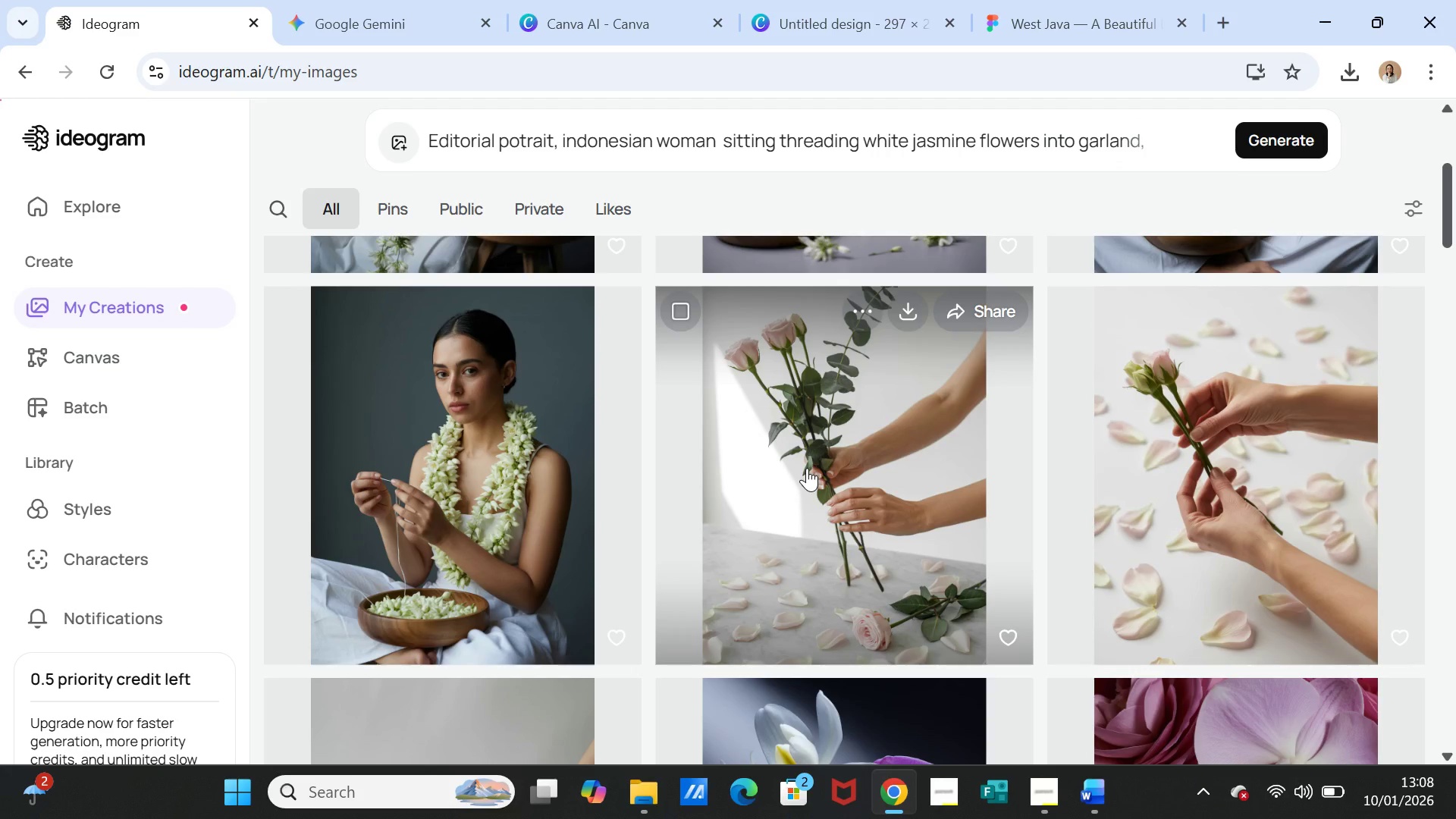 
scroll: coordinate [807, 468], scroll_direction: up, amount: 3.0
 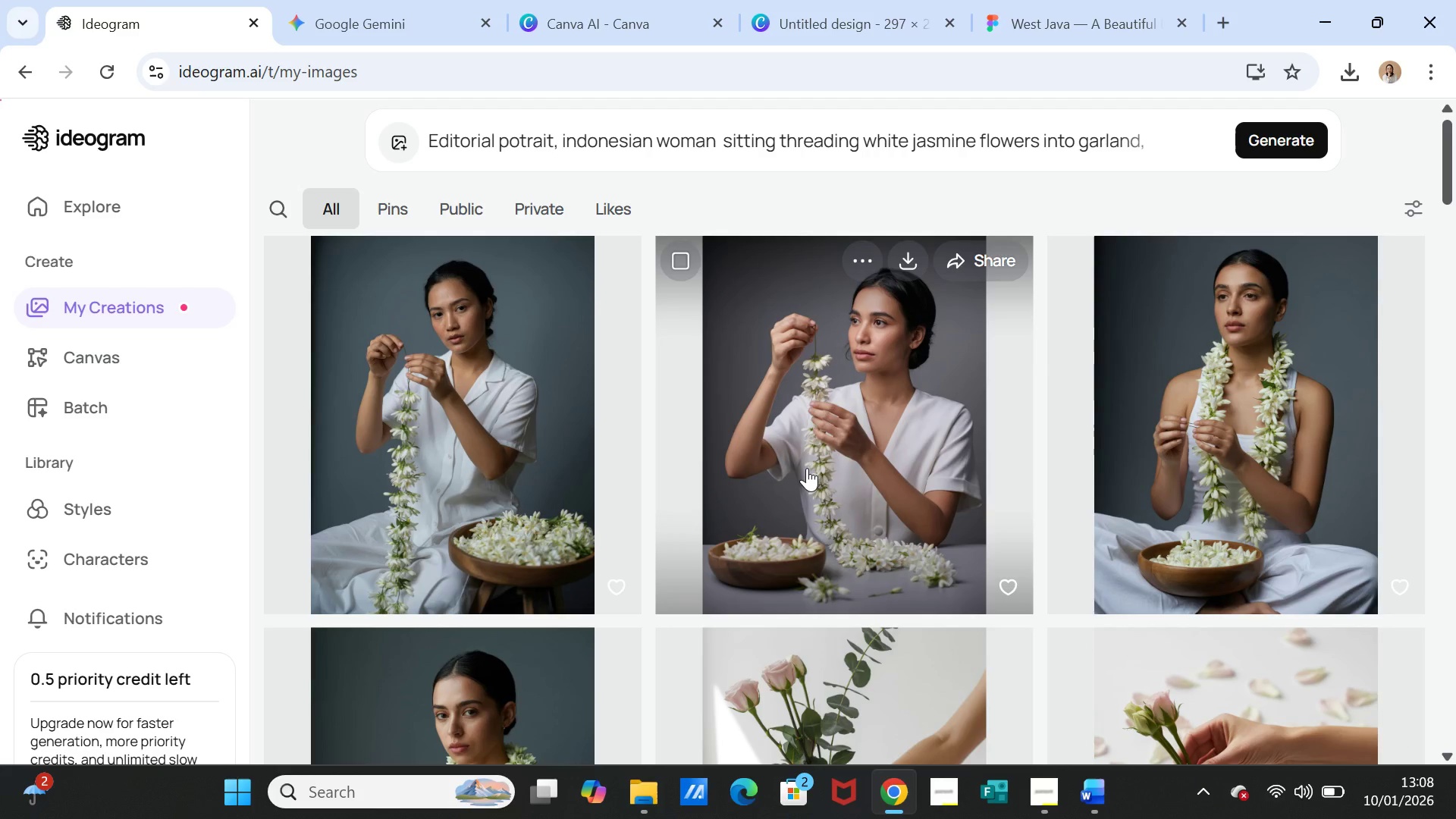 
scroll: coordinate [807, 468], scroll_direction: down, amount: 1.0
 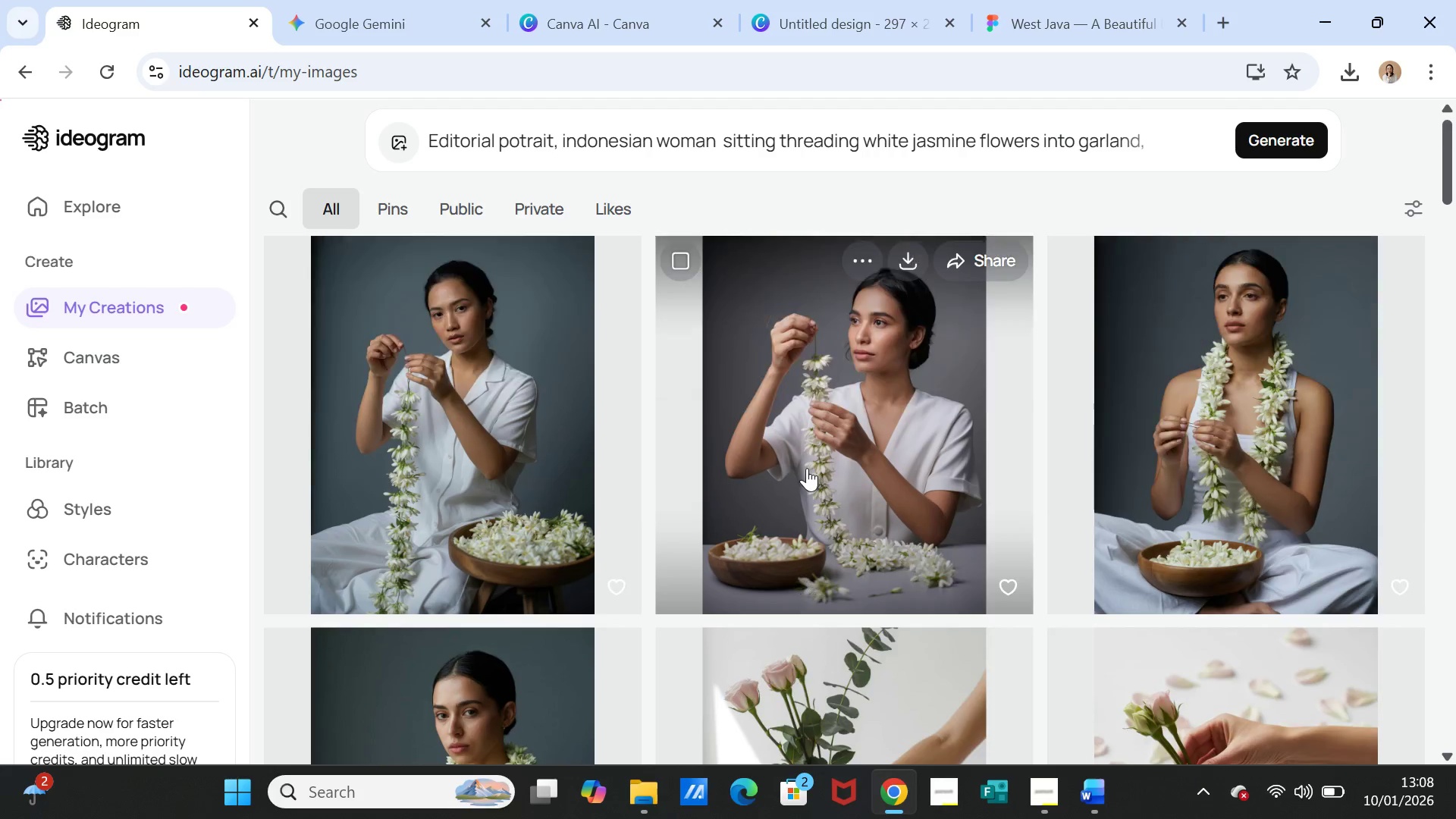 
scroll: coordinate [807, 468], scroll_direction: up, amount: 1.0
 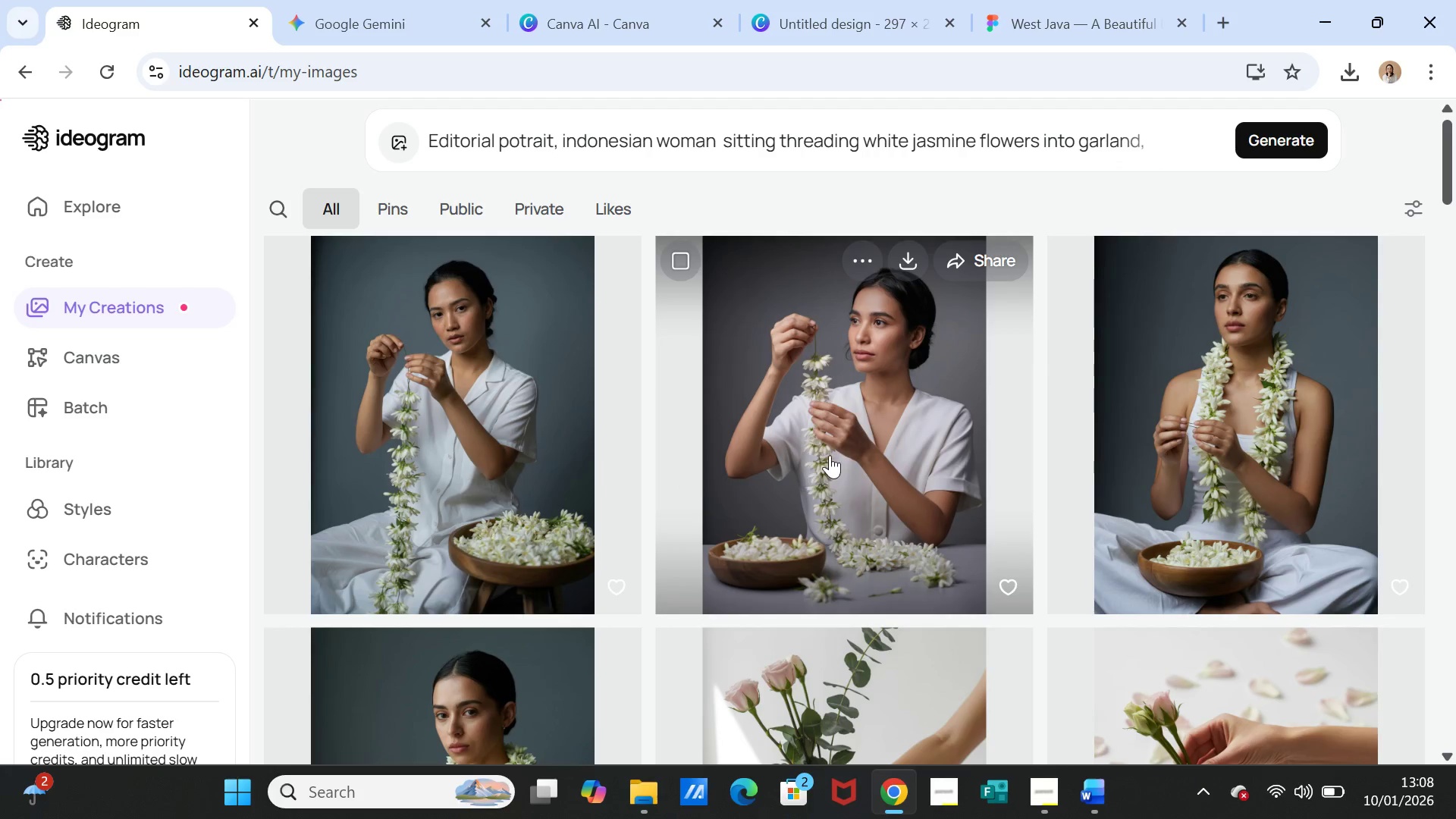 
mouse_move([916, 247])
 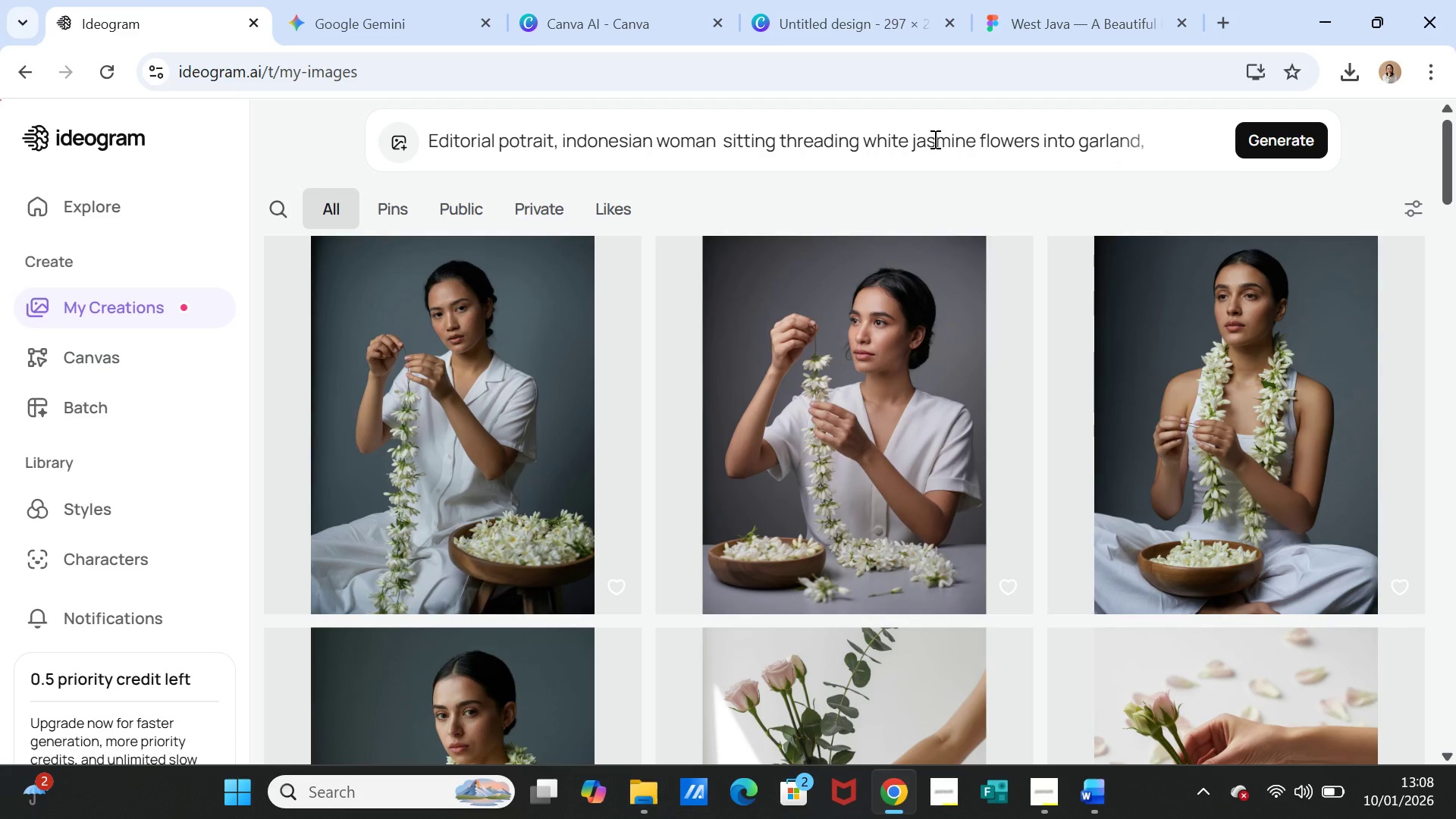 
left_click([934, 139])
 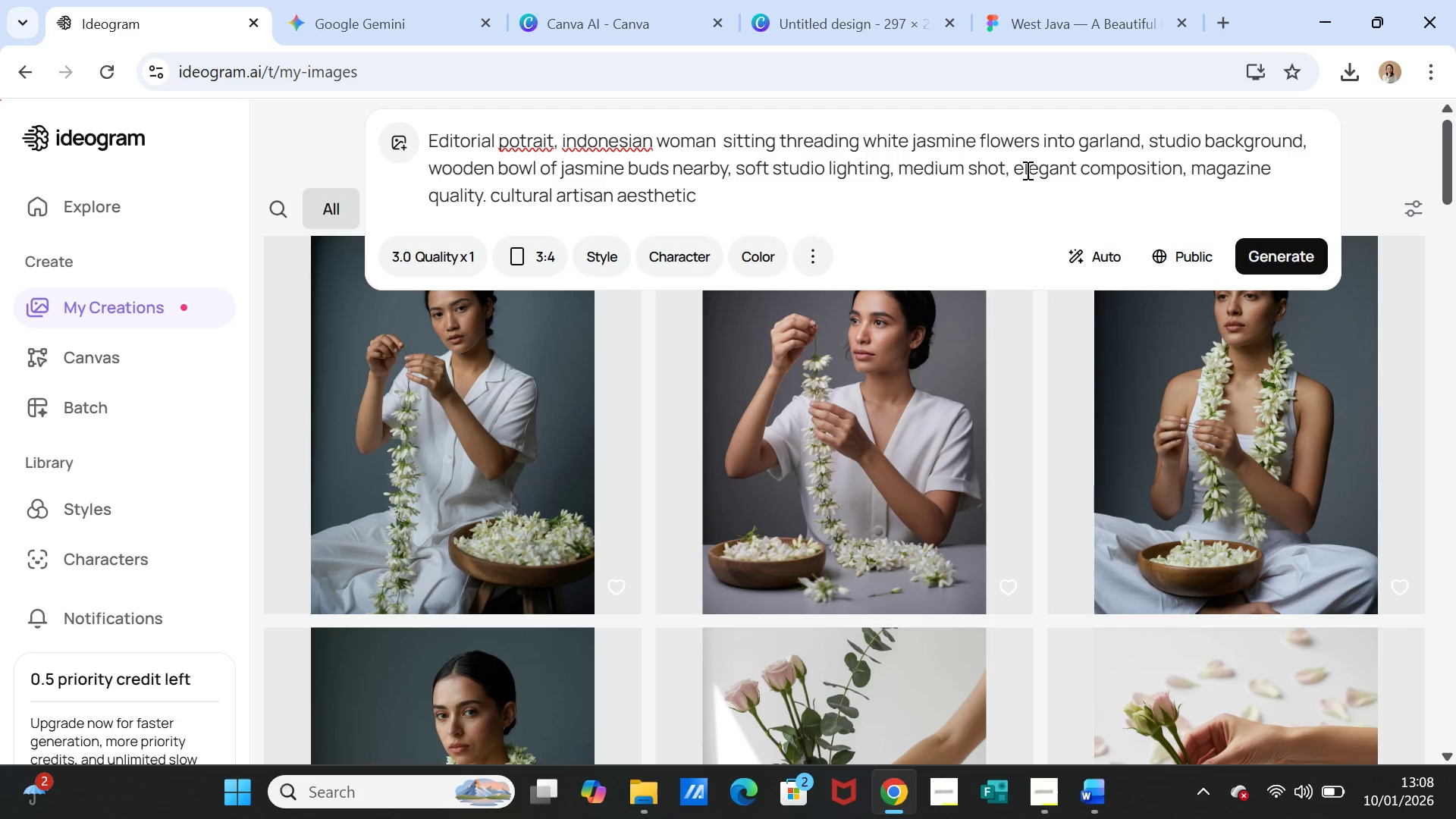 
wait(9.69)
 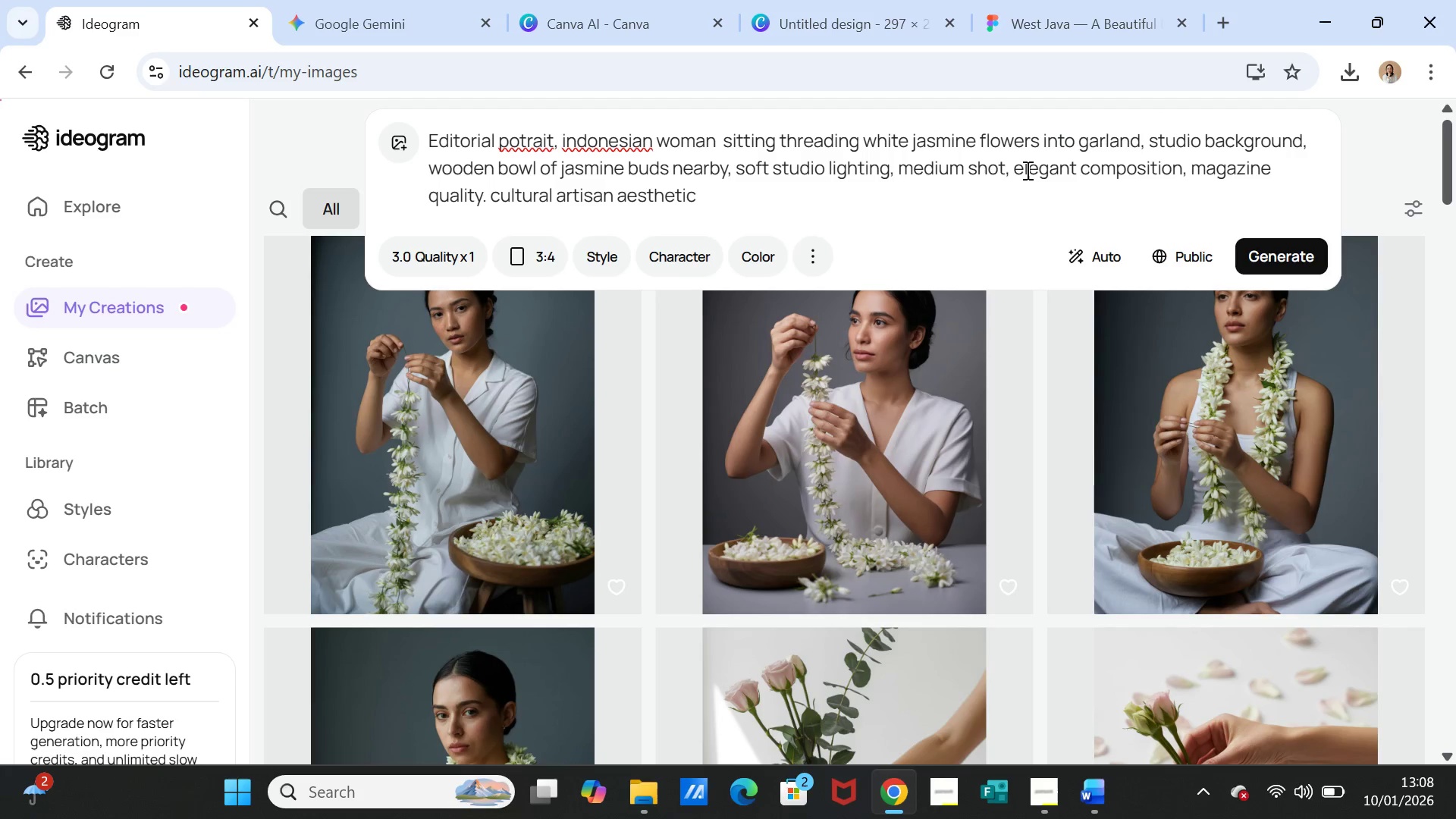 
left_click([862, 140])
 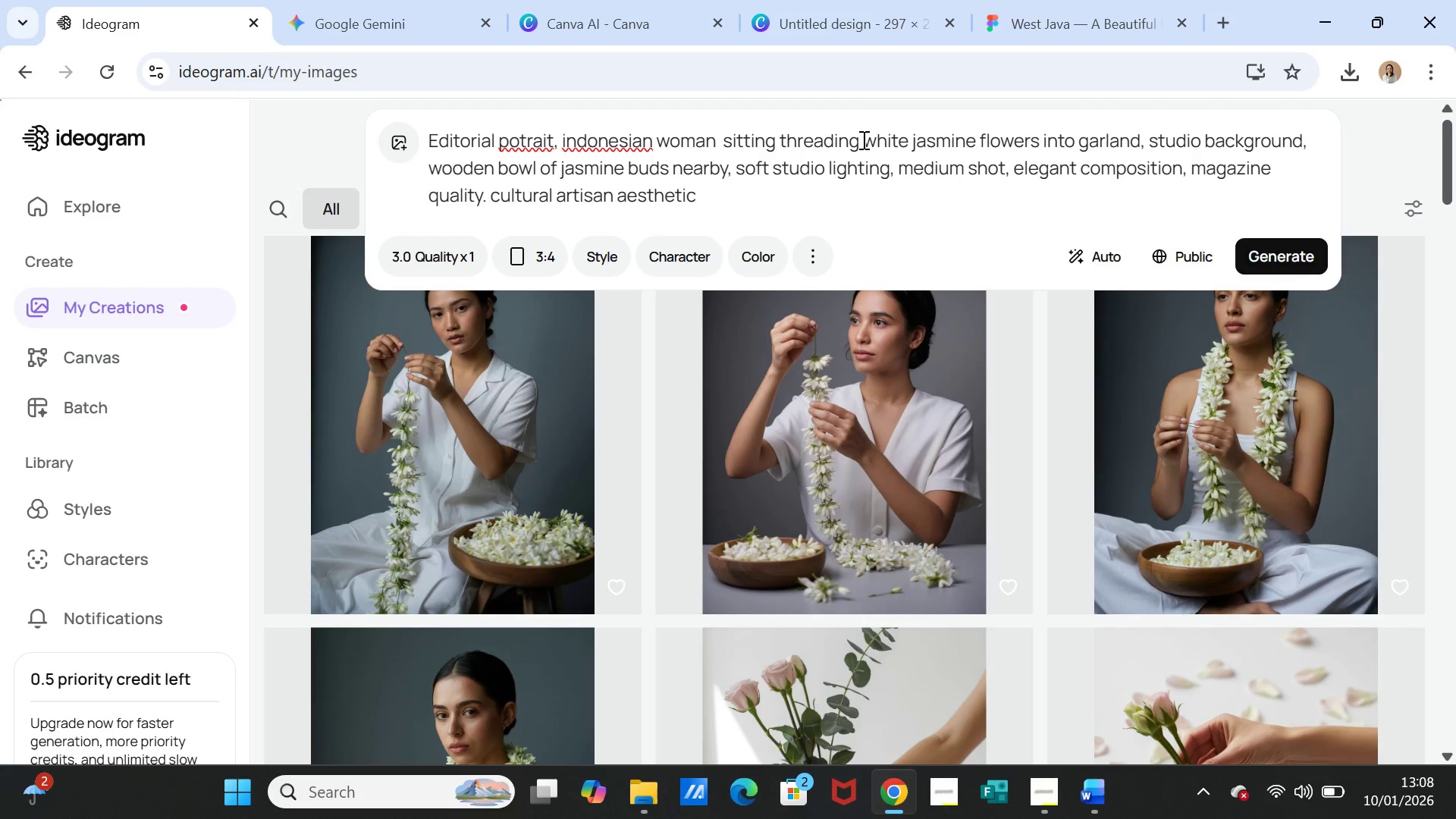 
type(bead )
 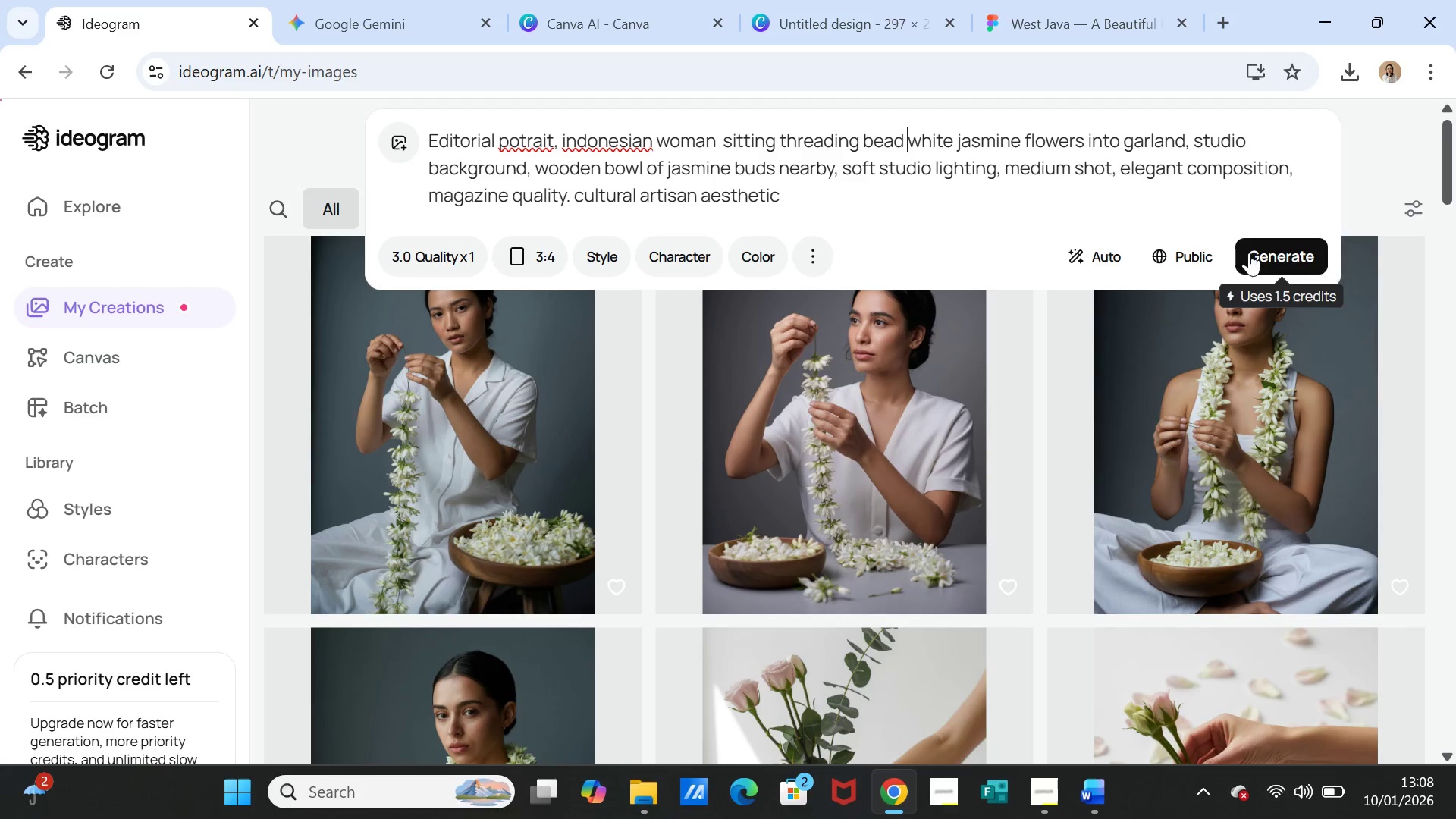 
left_click([1256, 243])
 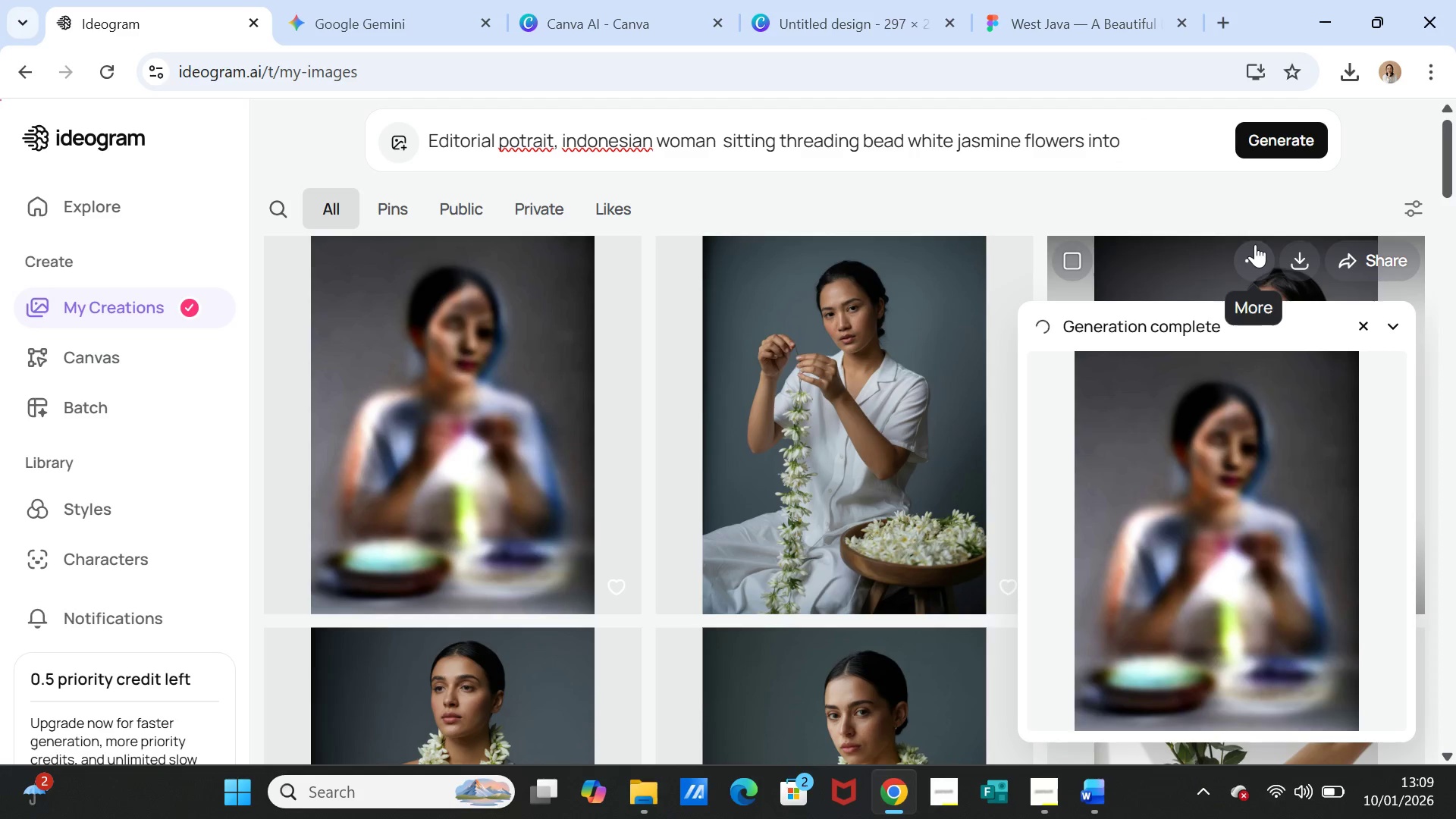 
wait(26.91)
 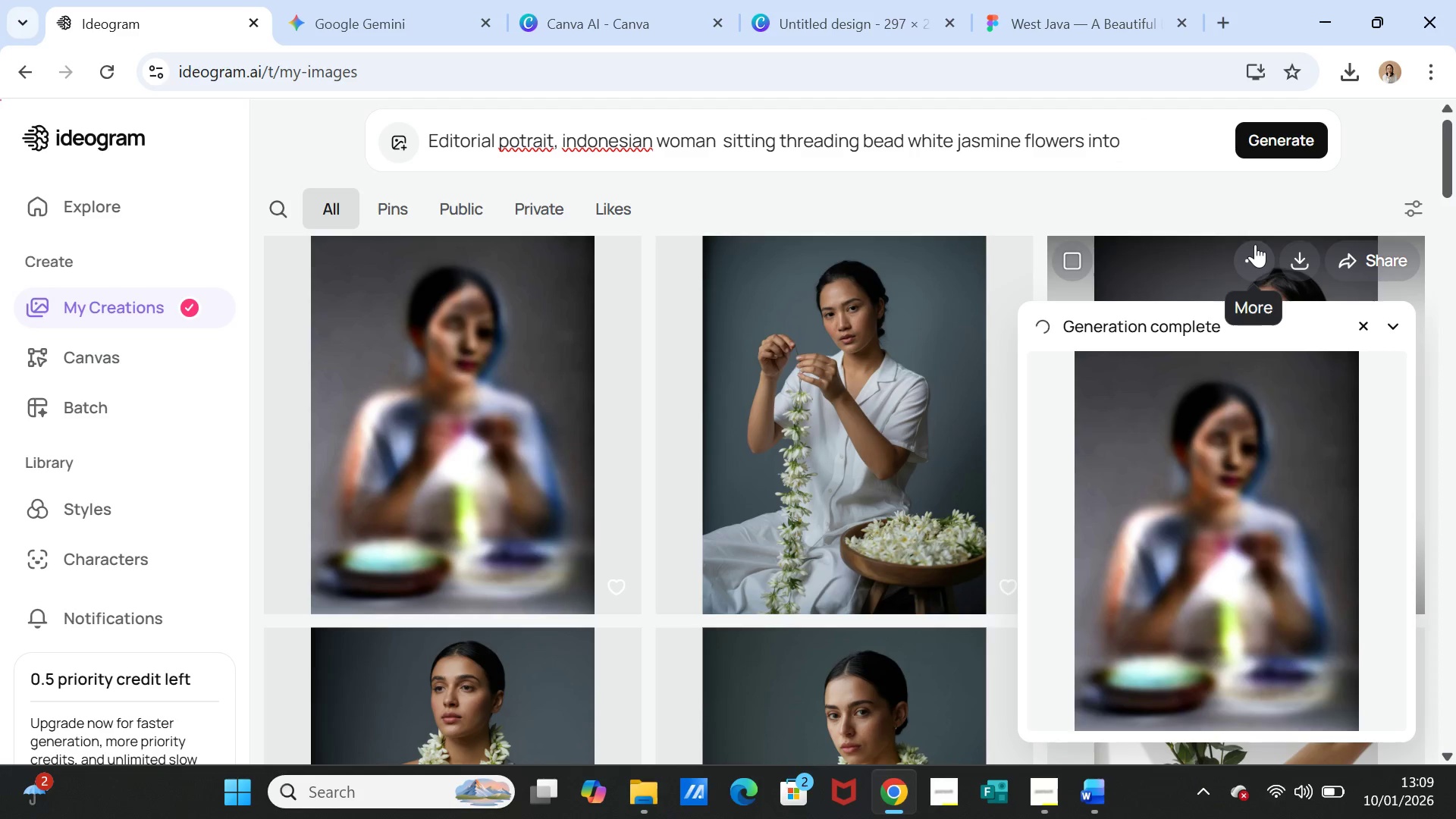 
left_click([1031, 141])
 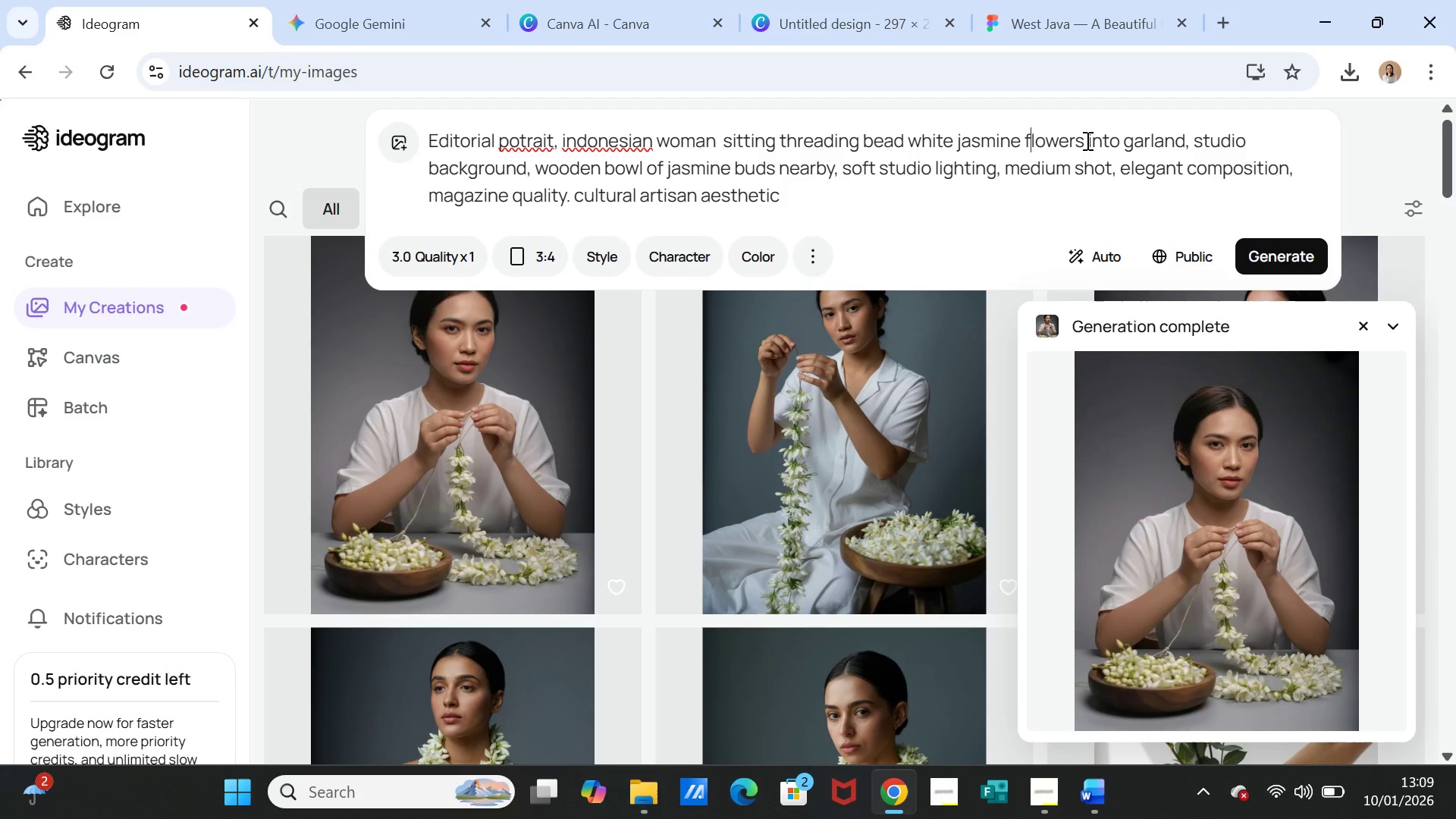 
left_click_drag(start_coordinate=[1086, 140], to_coordinate=[1024, 133])
 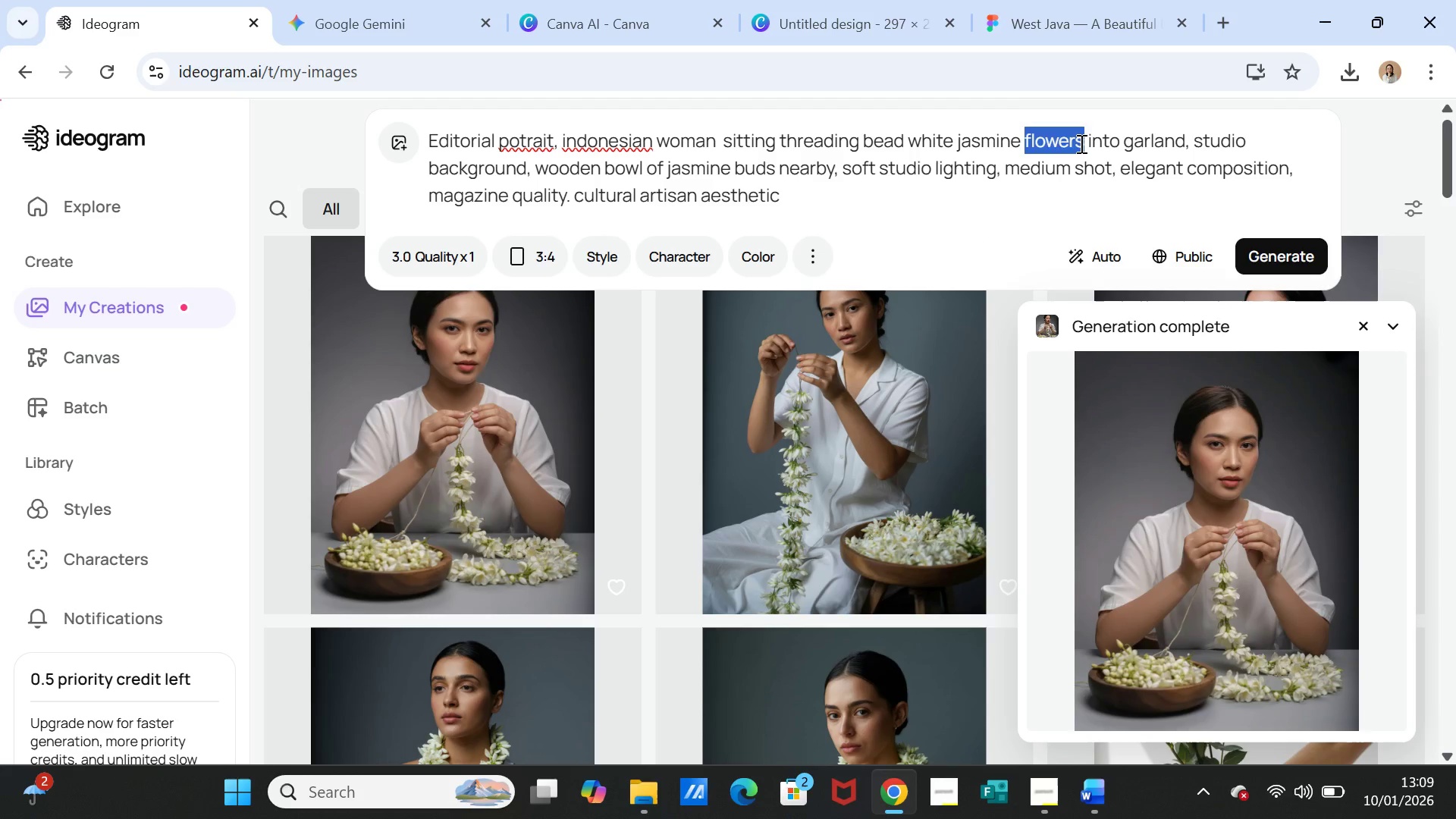 
key(Backspace)
 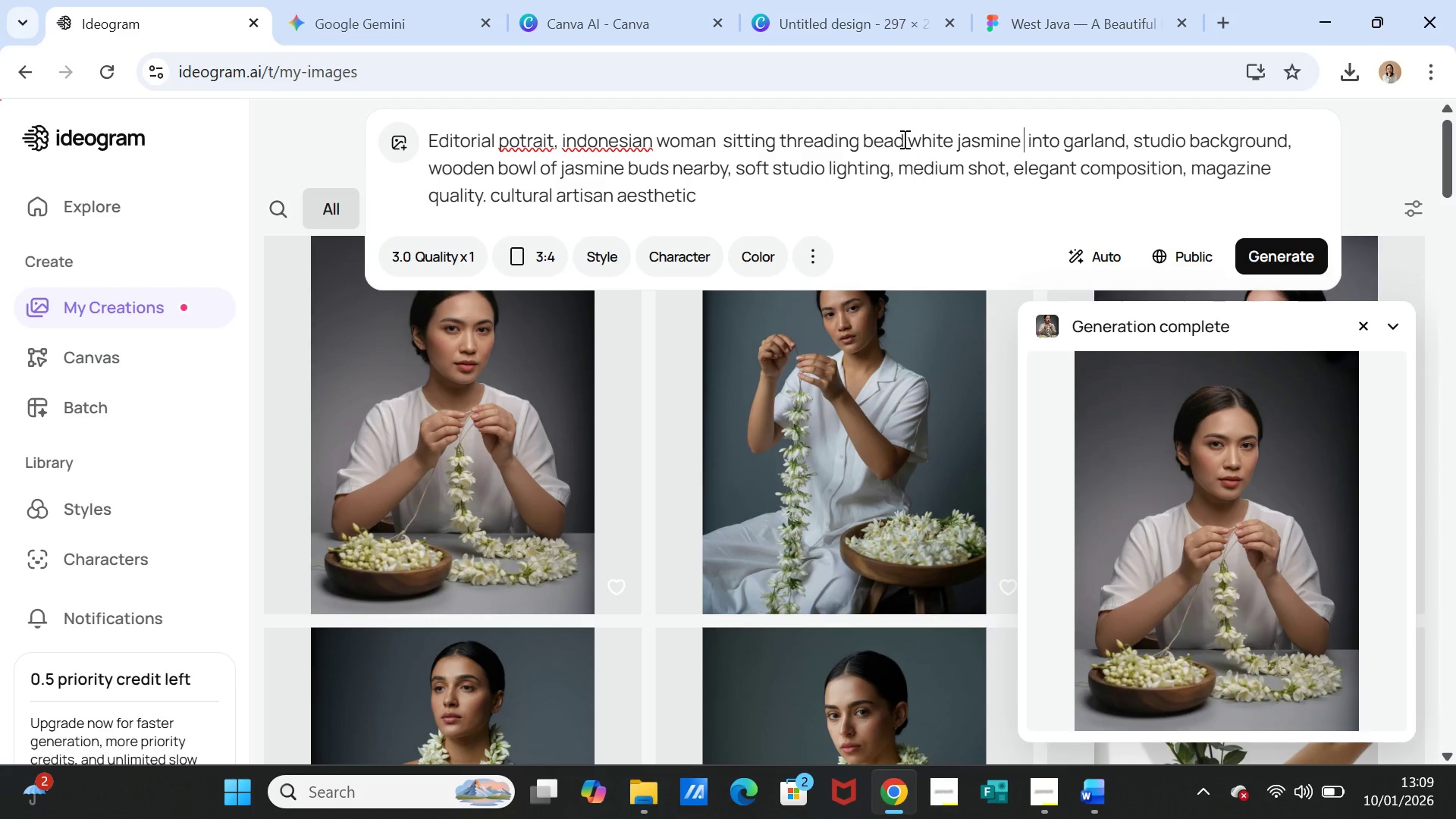 
left_click_drag(start_coordinate=[907, 140], to_coordinate=[861, 135])
 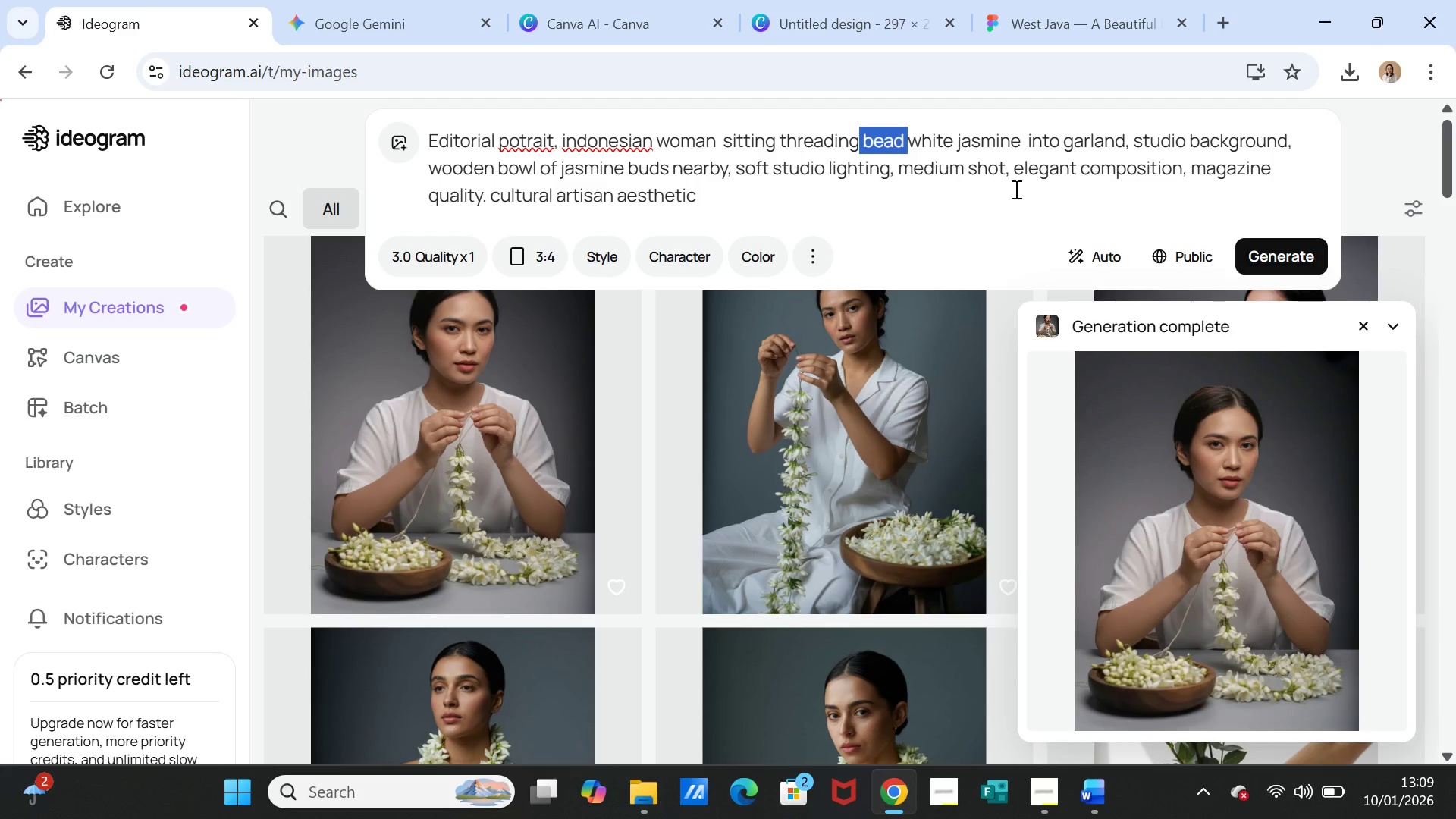 
key(Control+X)
 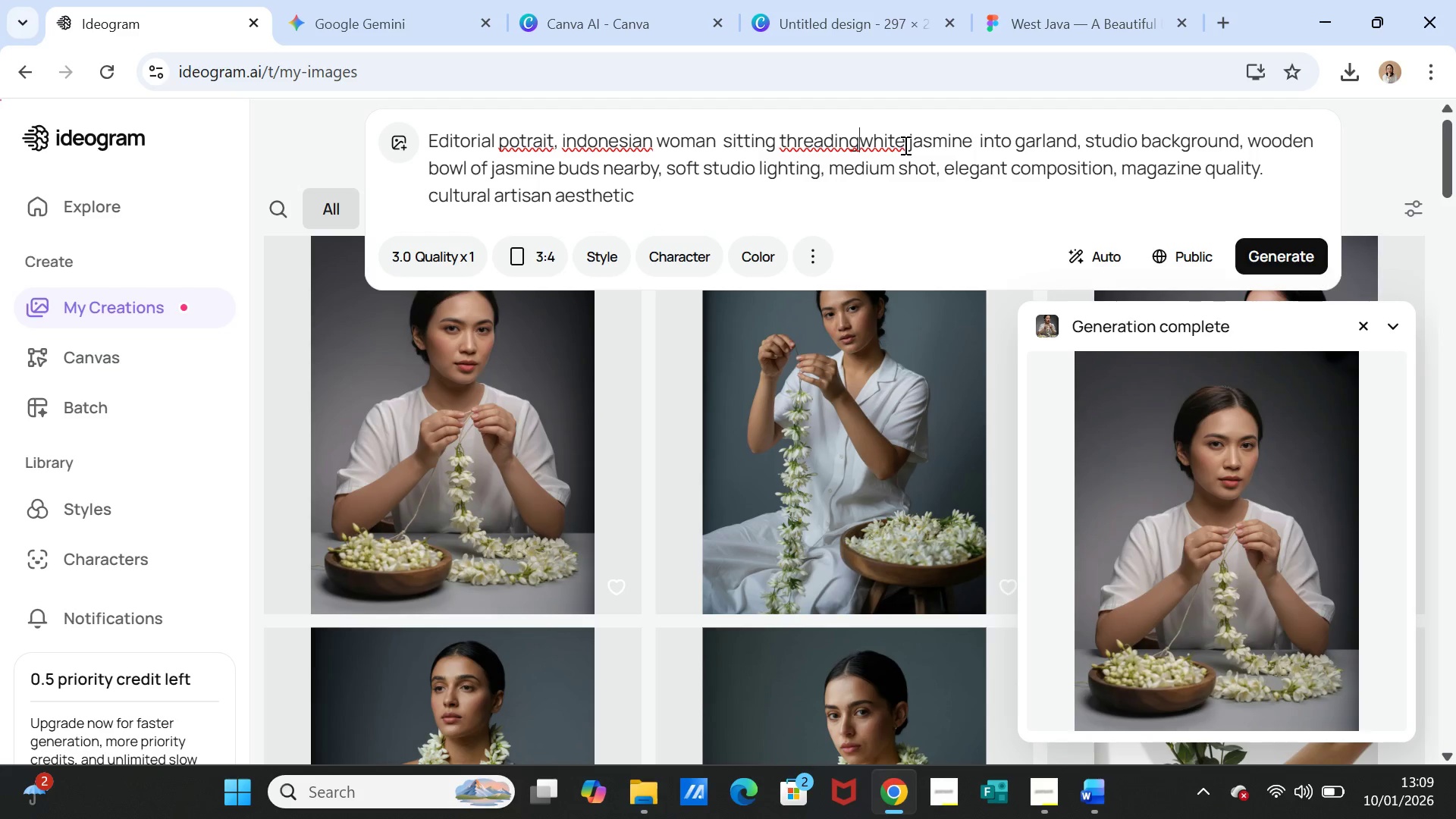 
key(Space)
 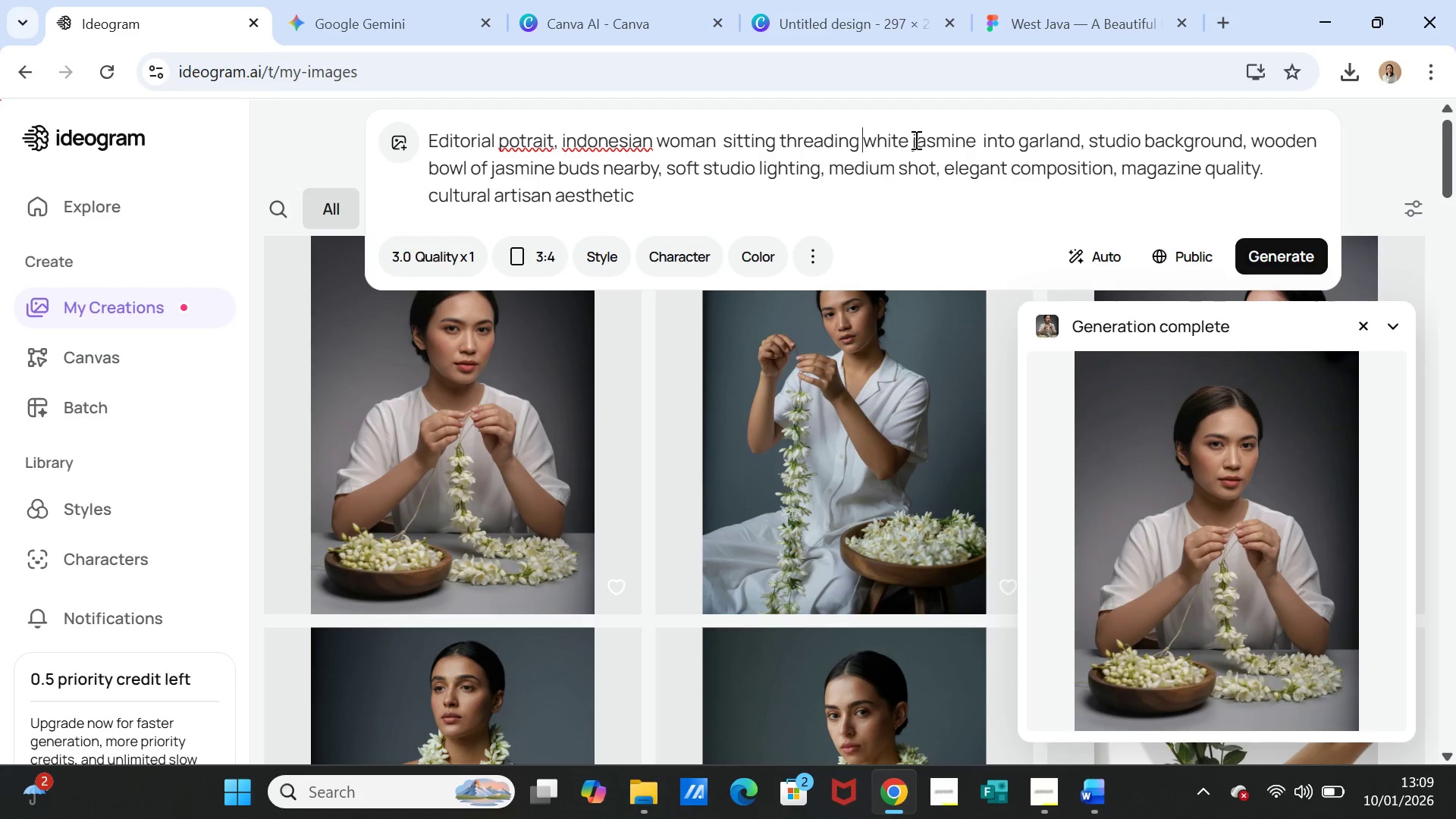 
left_click([913, 140])
 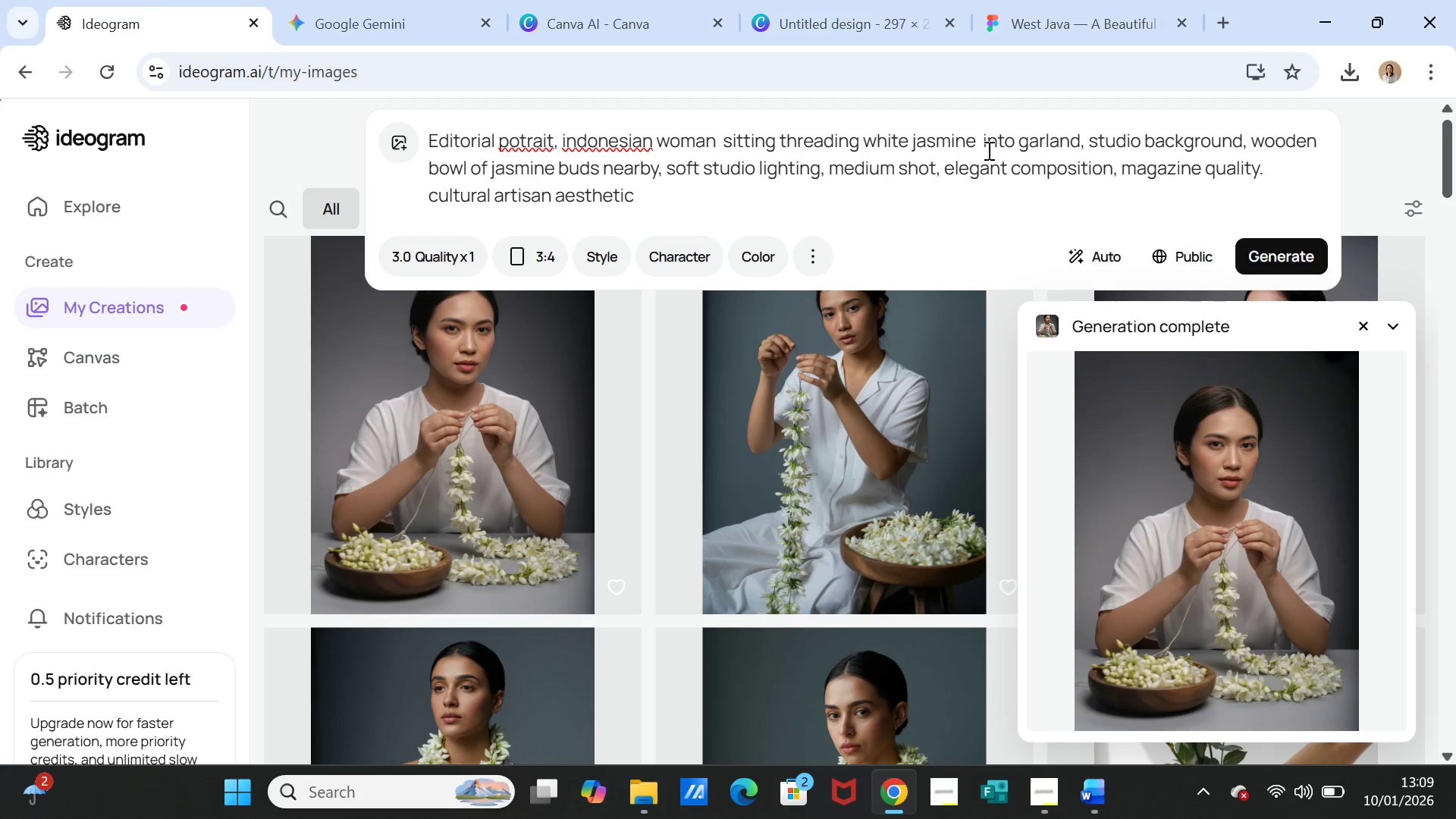 
key(Control+V)
 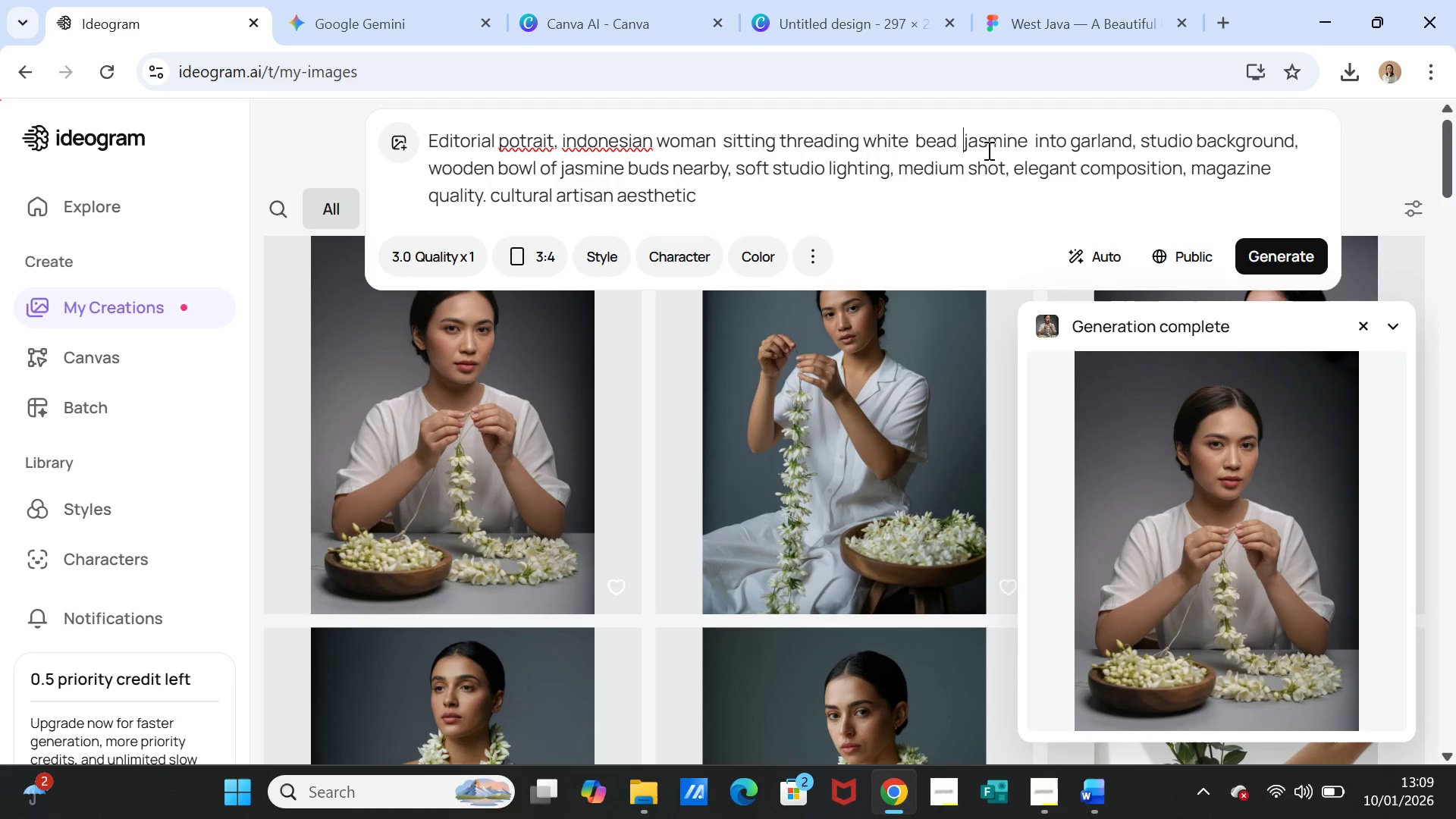 
key(Space)
 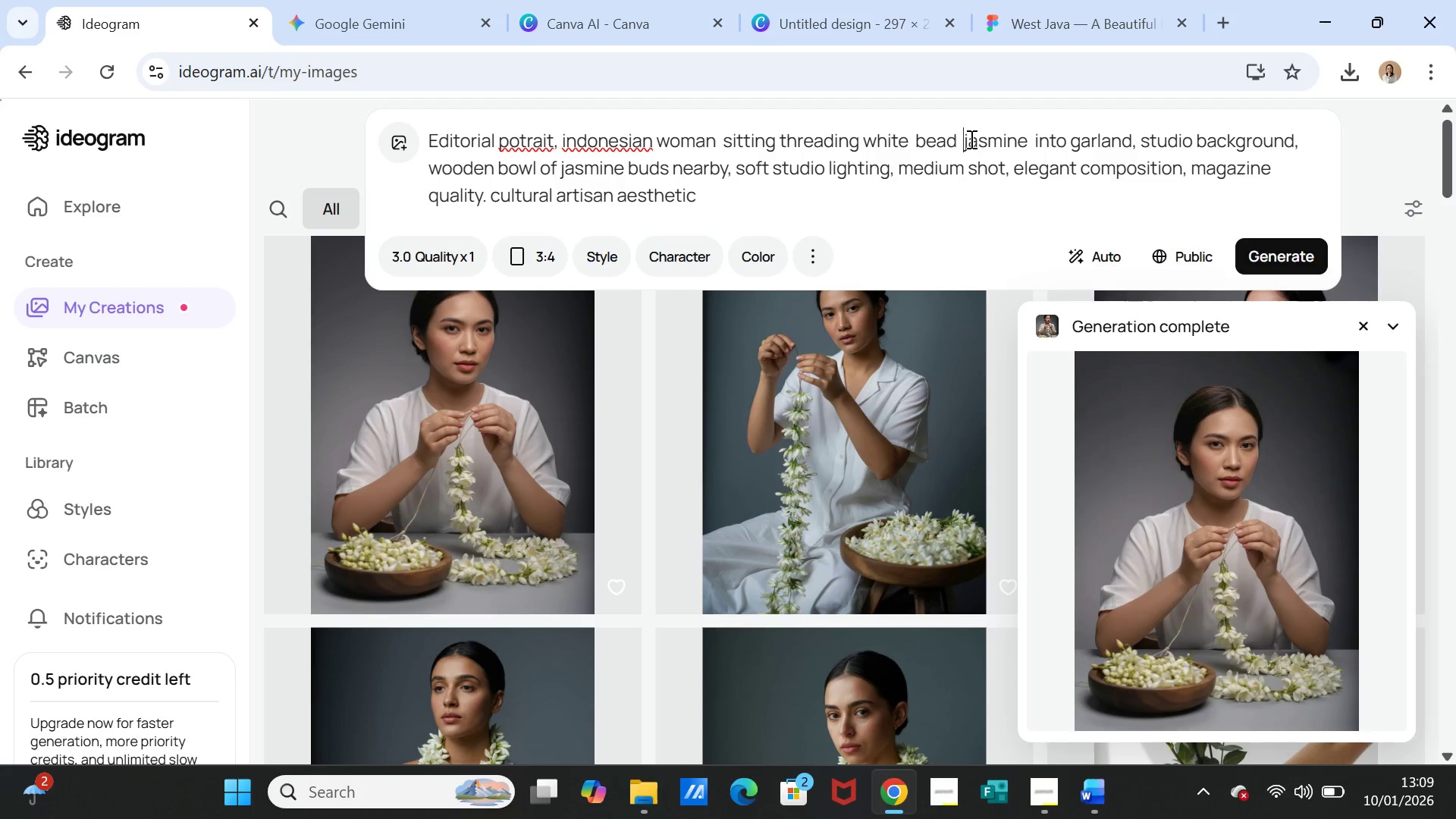 
left_click_drag(start_coordinate=[964, 139], to_coordinate=[920, 136])
 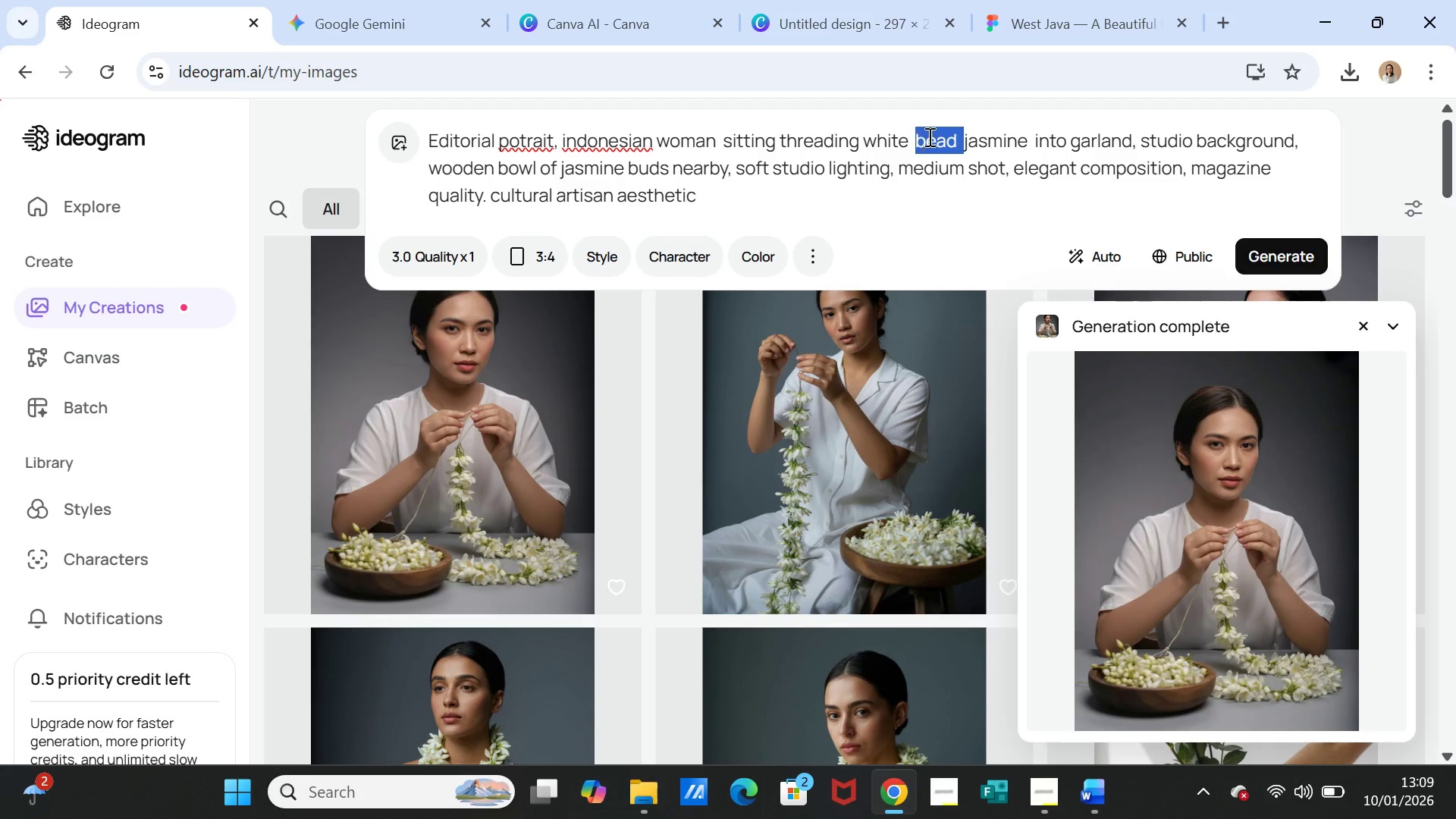 
key(Control+X)
 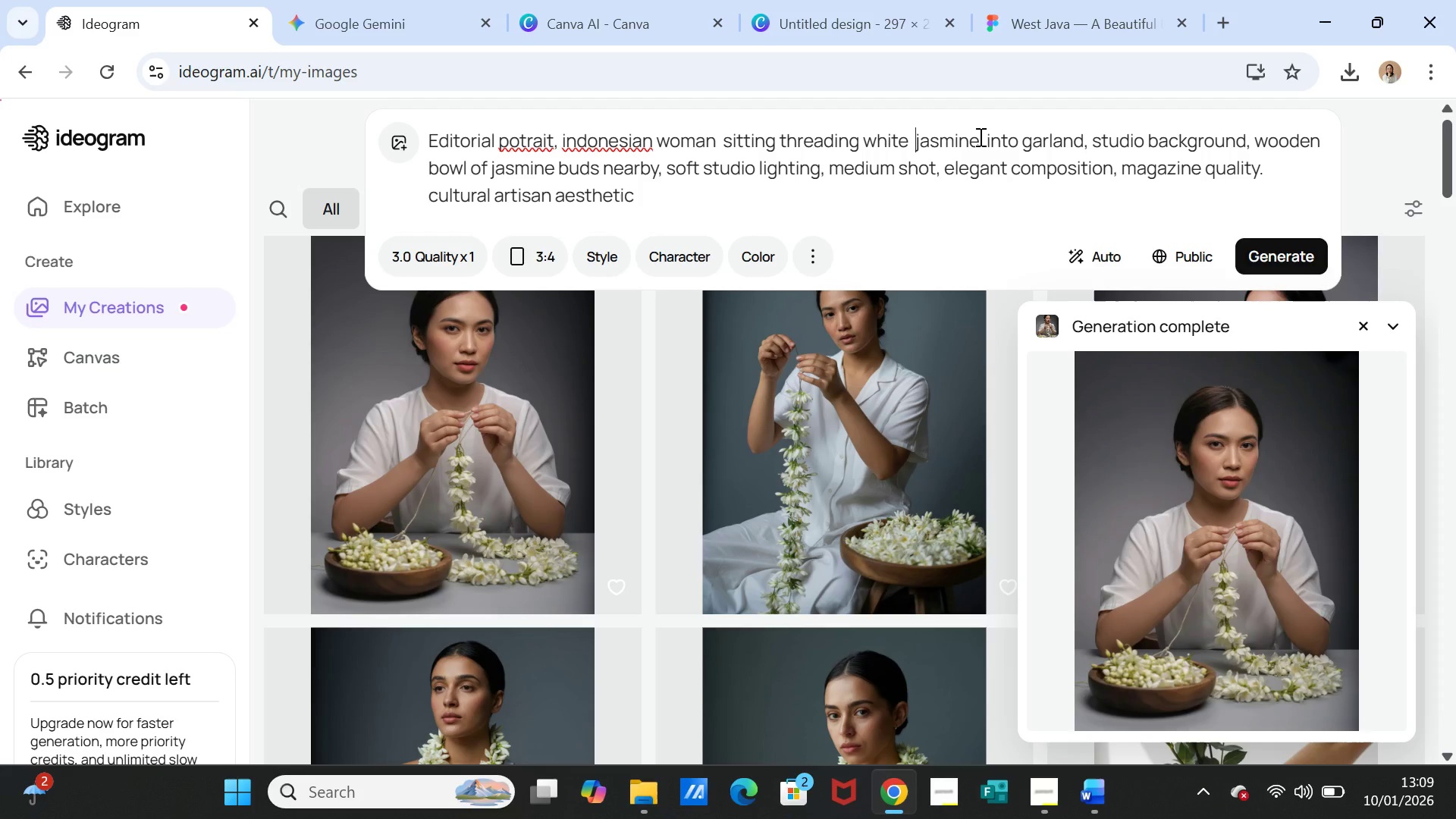 
left_click([979, 136])
 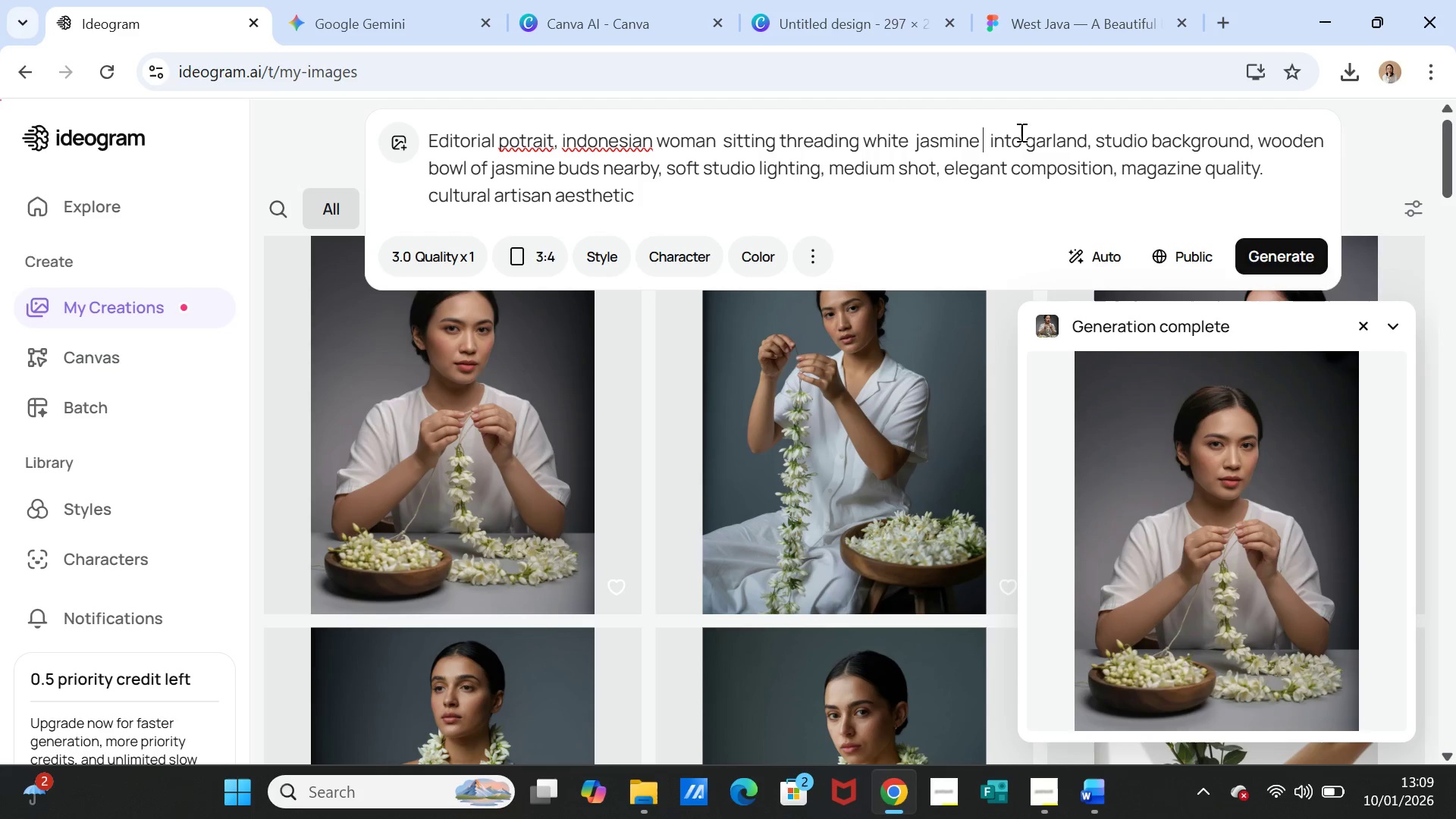 
key(Space)
 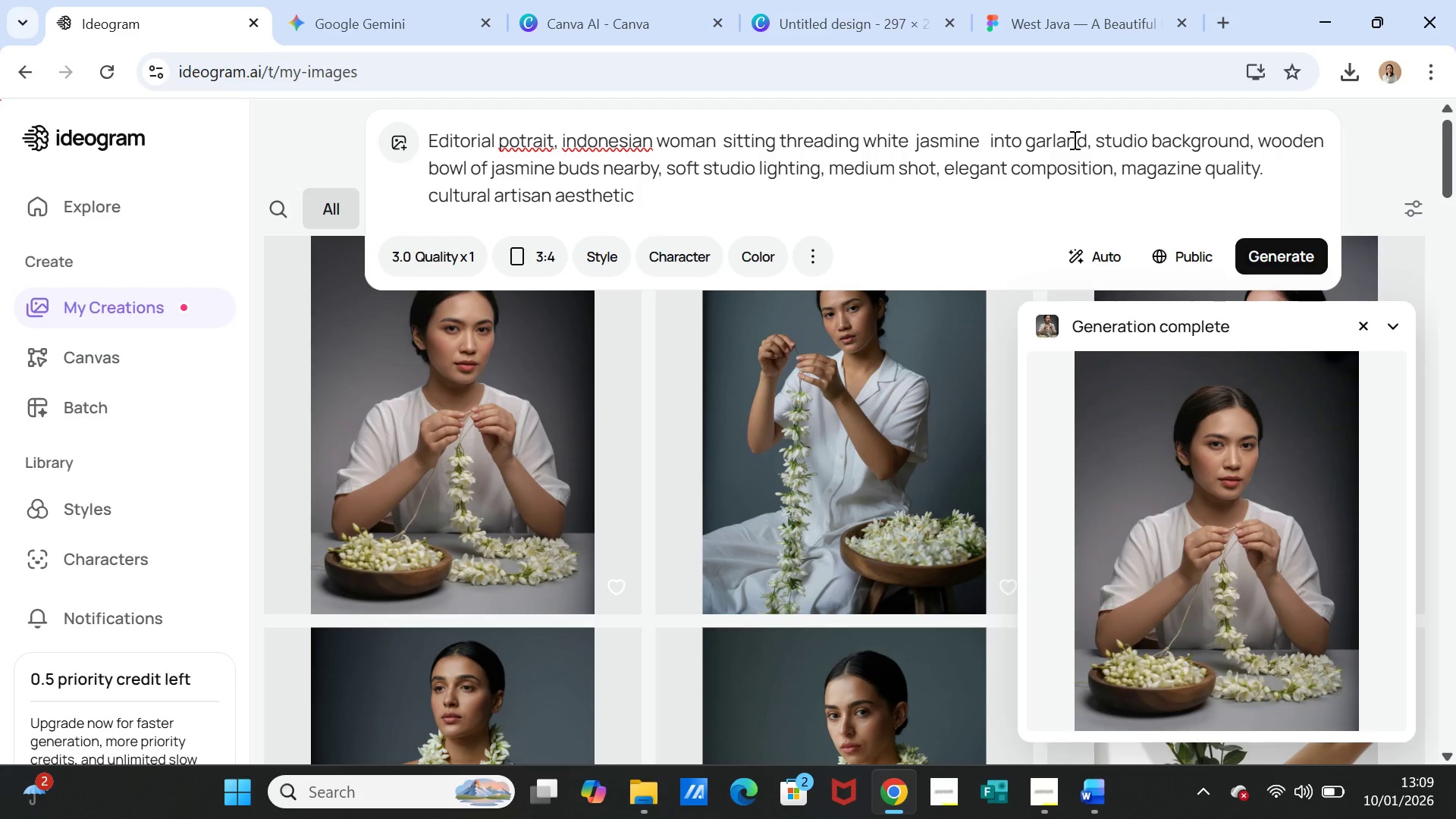 
wait(17.19)
 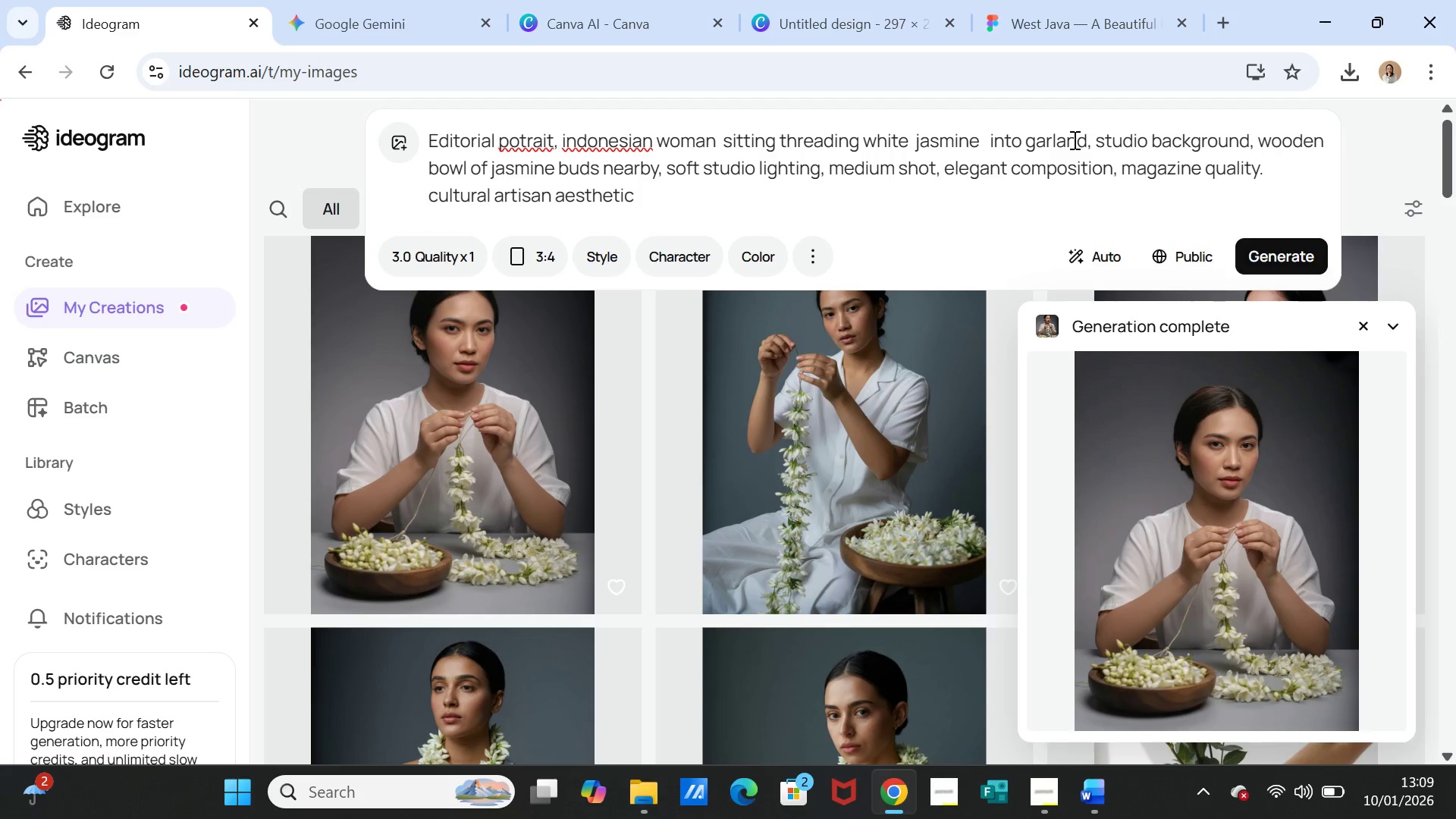 
type(buds)
 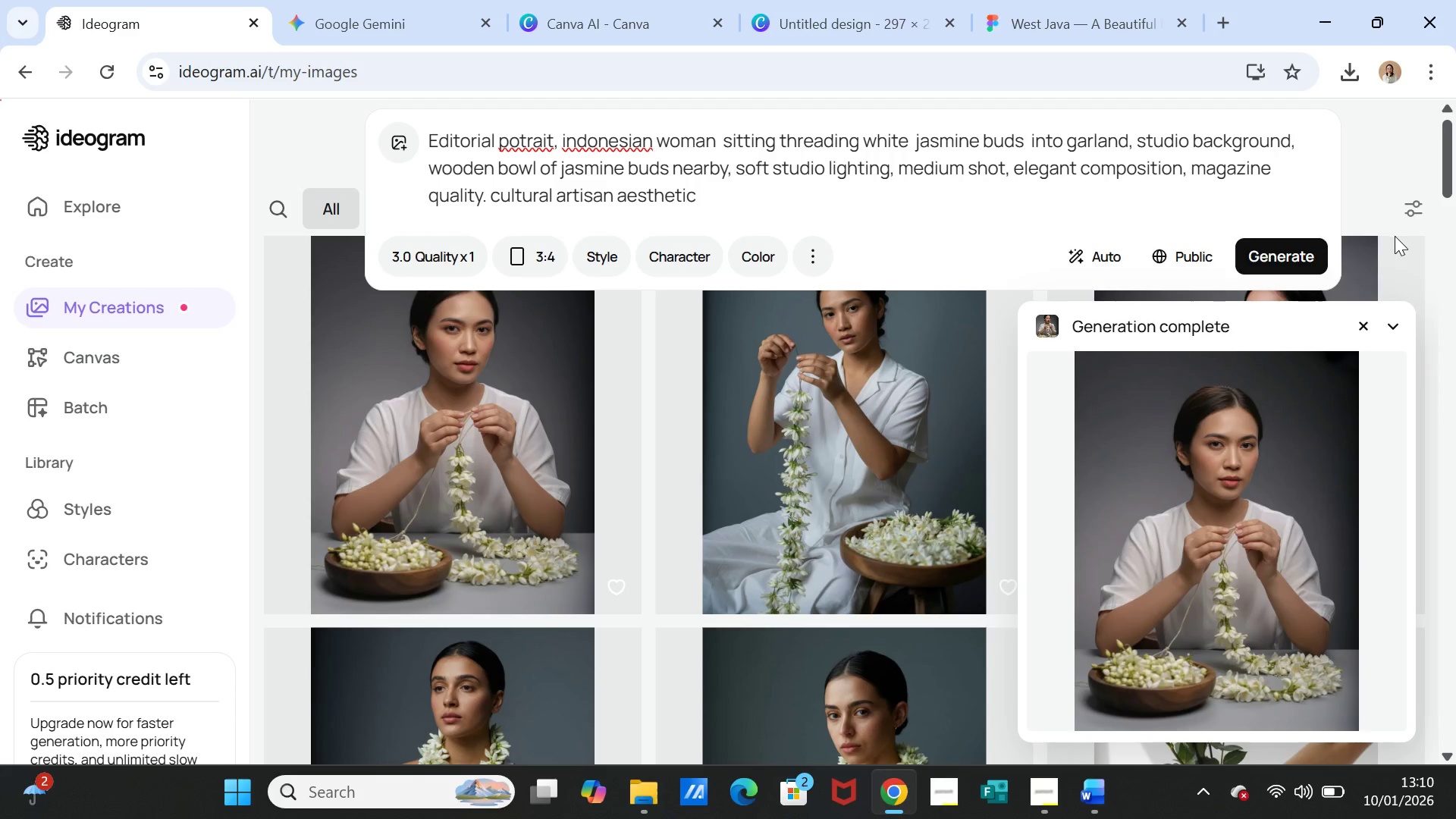 
left_click([1295, 246])
 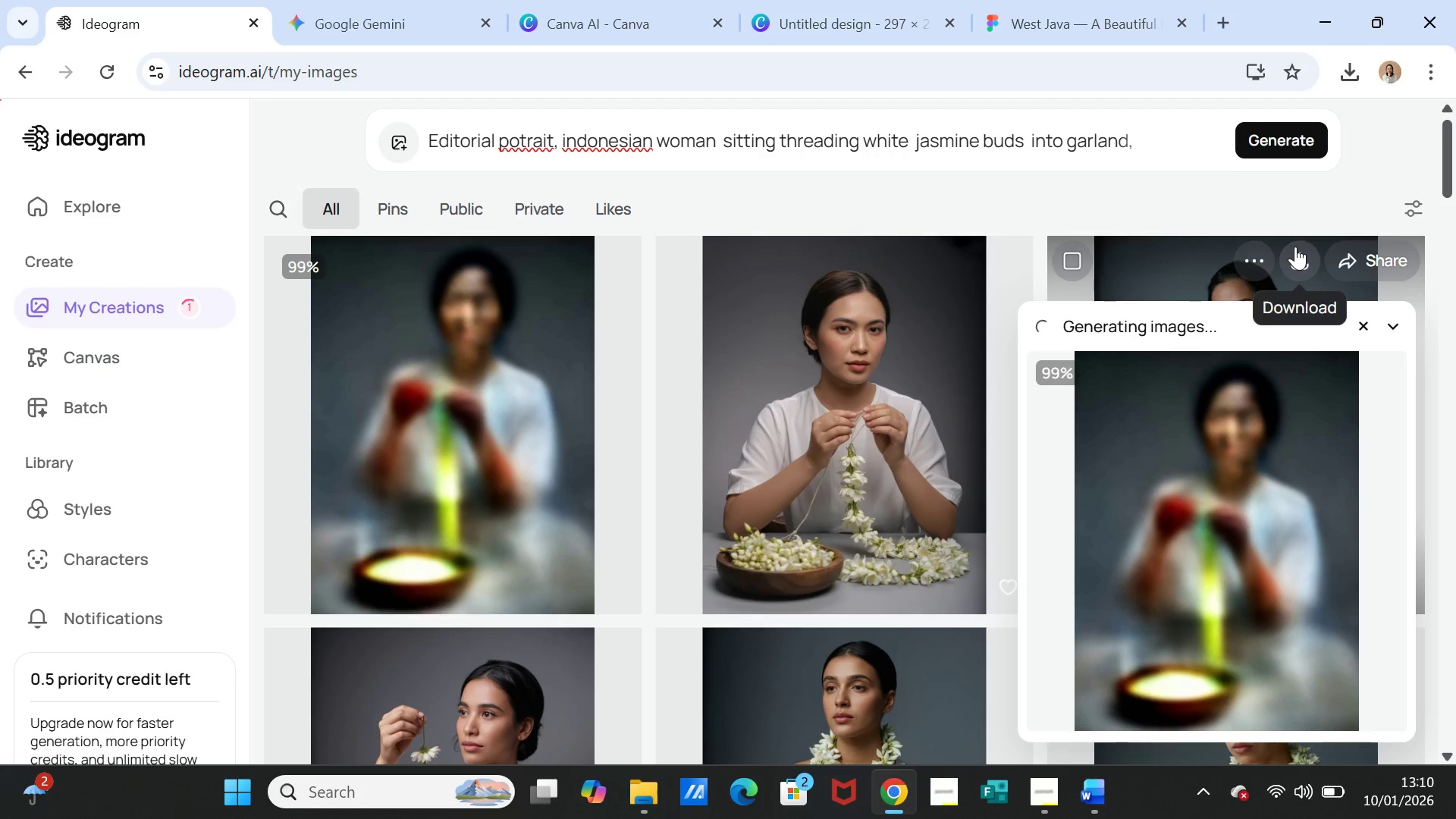 
wait(27.97)
 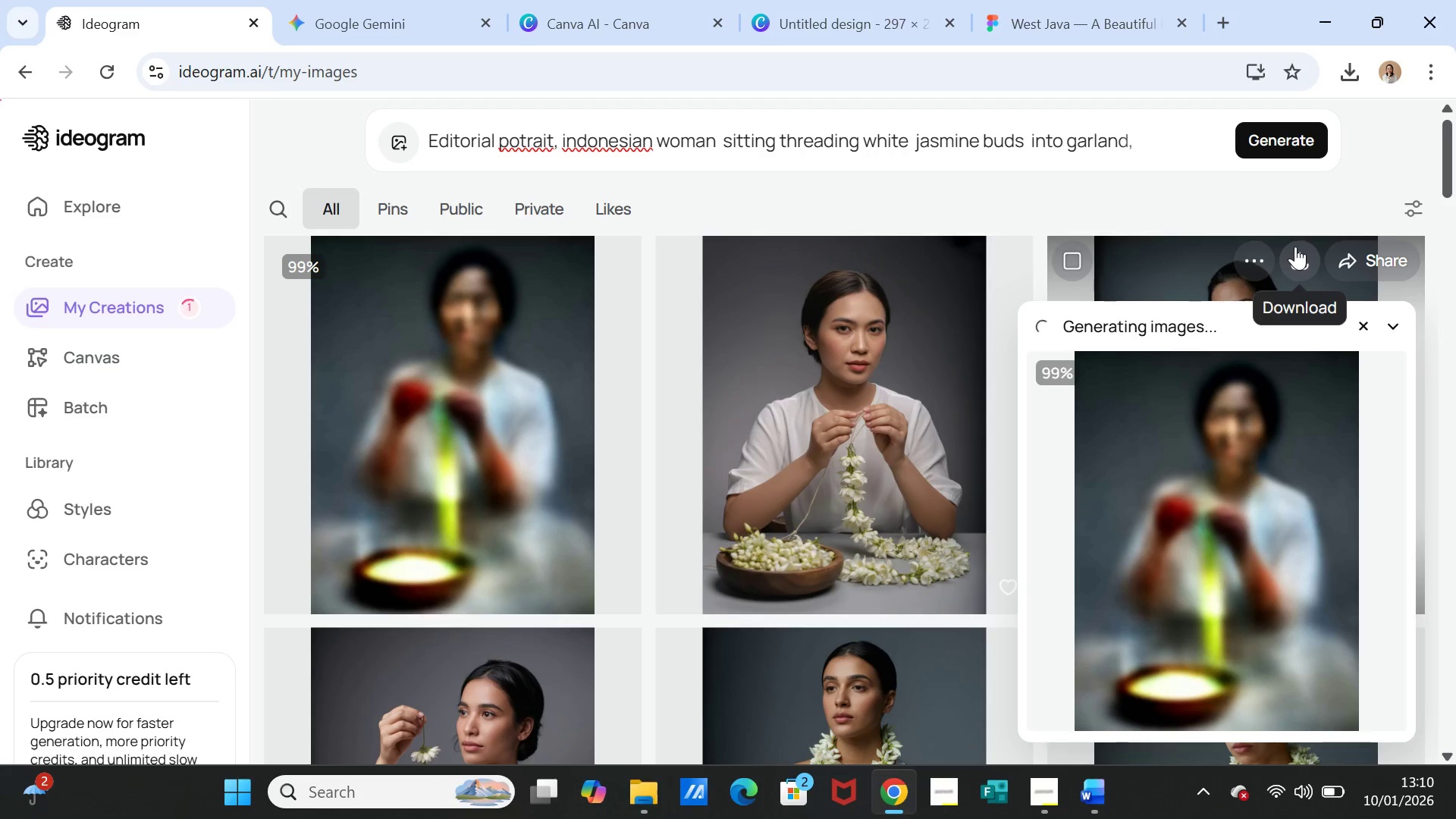 
left_click([1222, 508])
 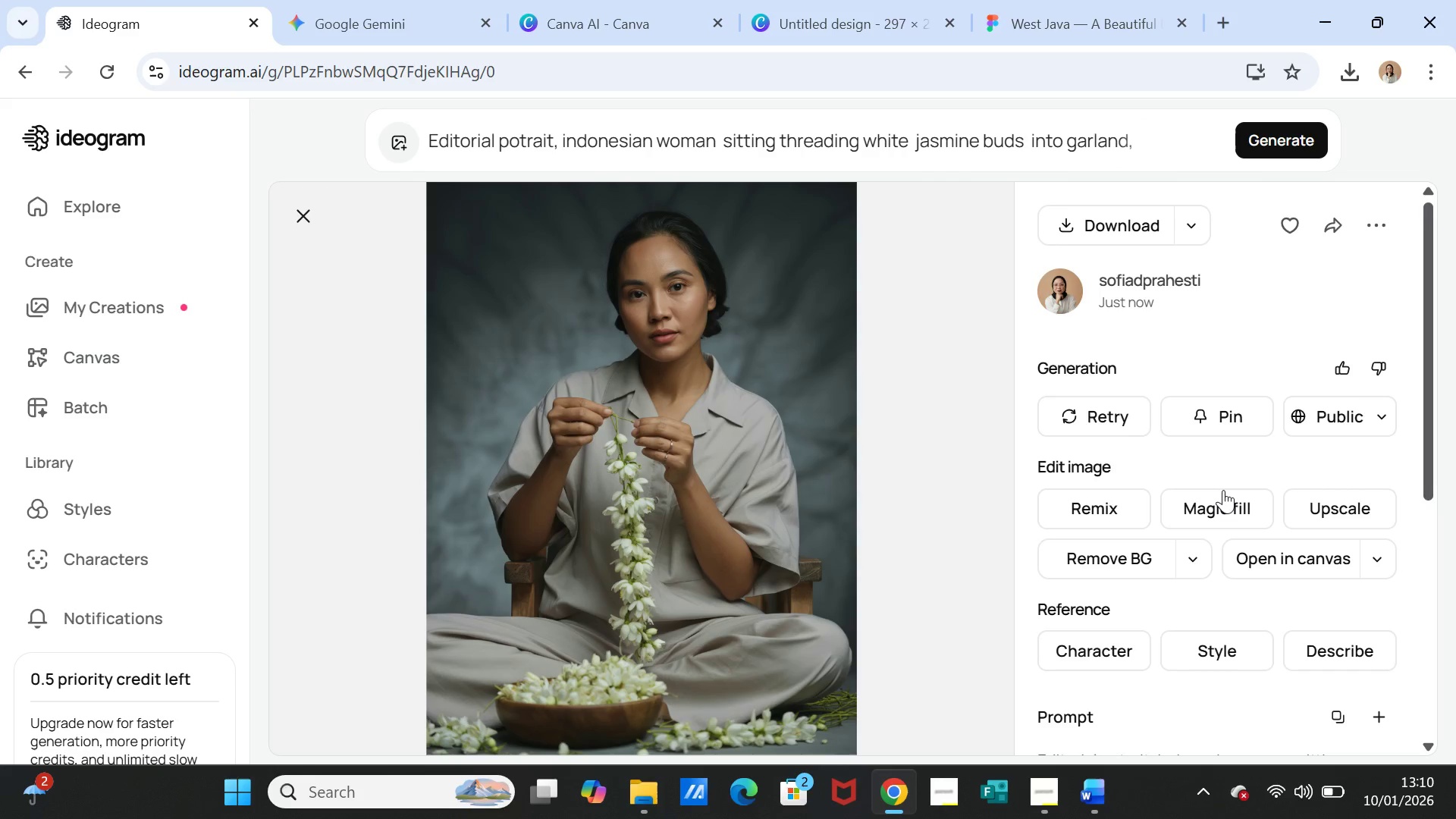 
wait(8.45)
 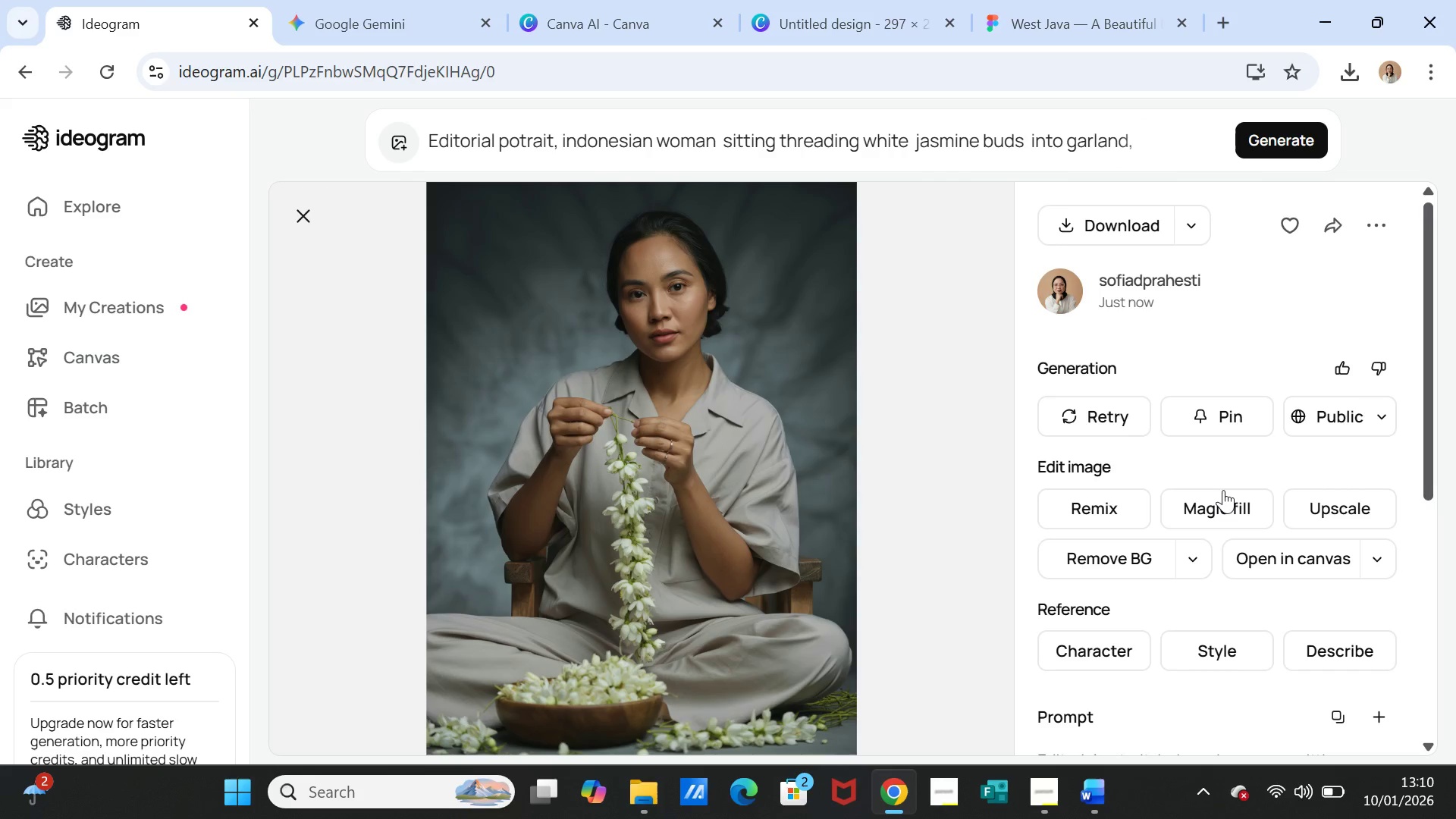 
left_click([1083, 226])
 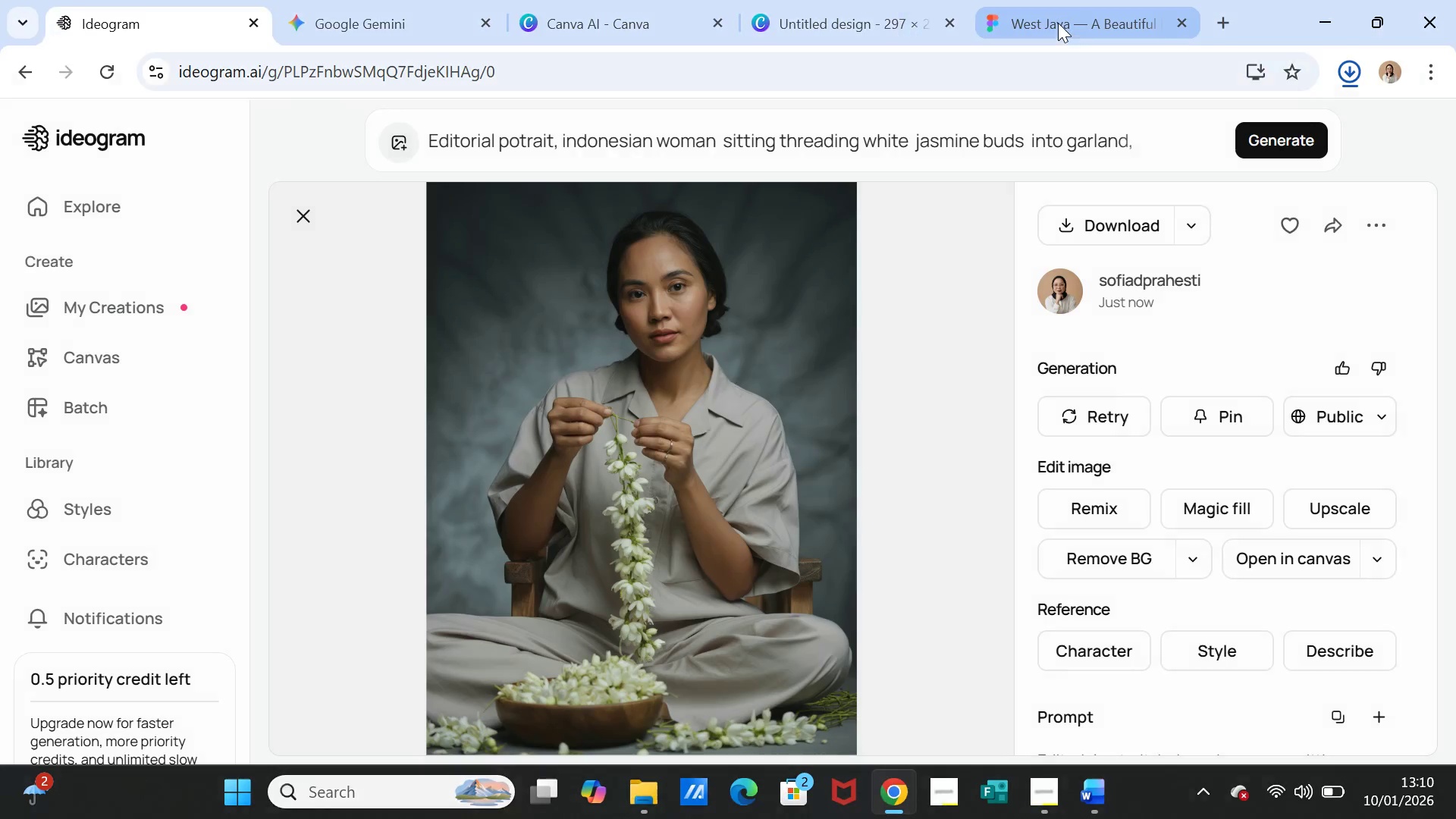 
left_click([1058, 23])
 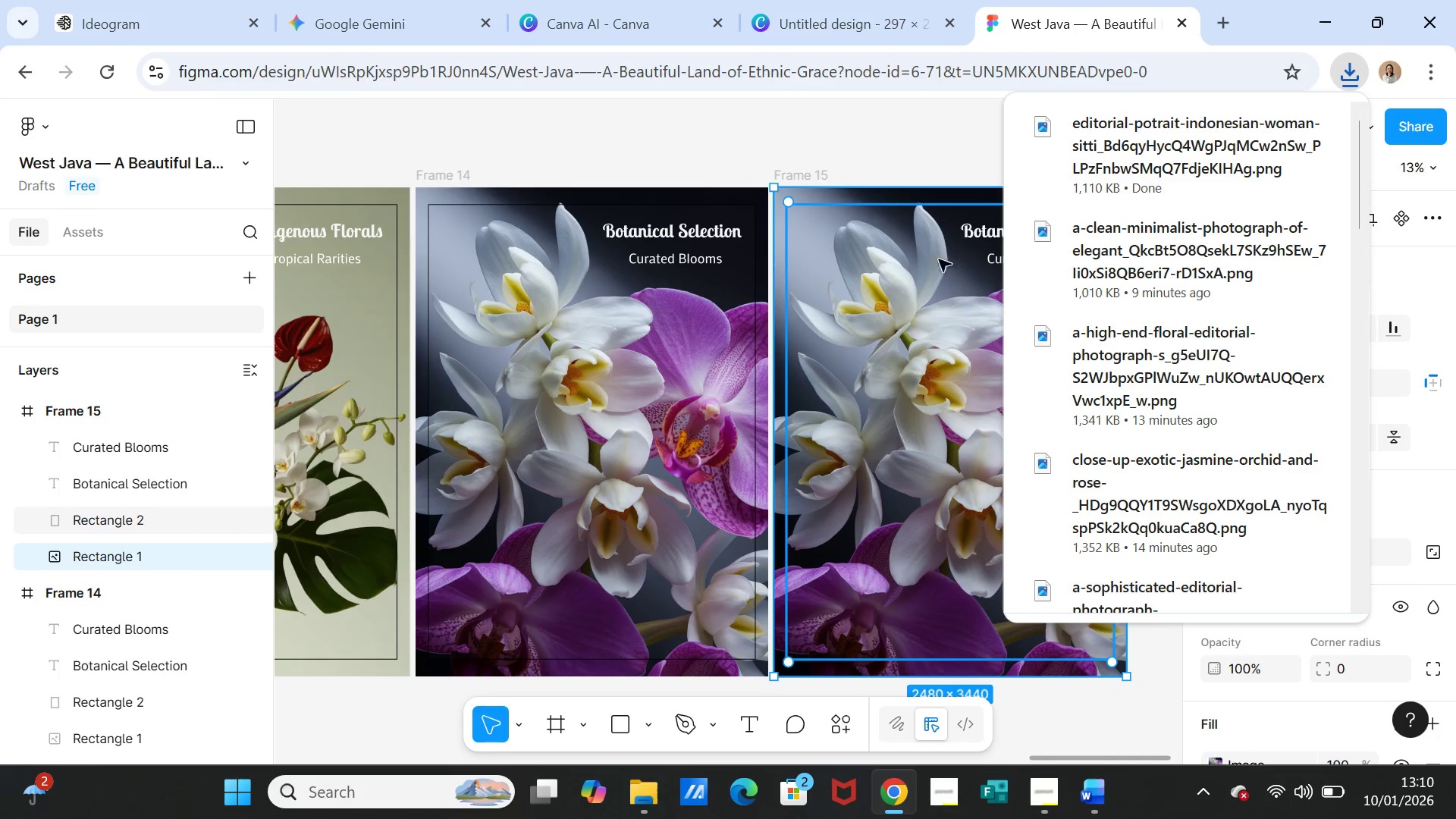 
wait(5.75)
 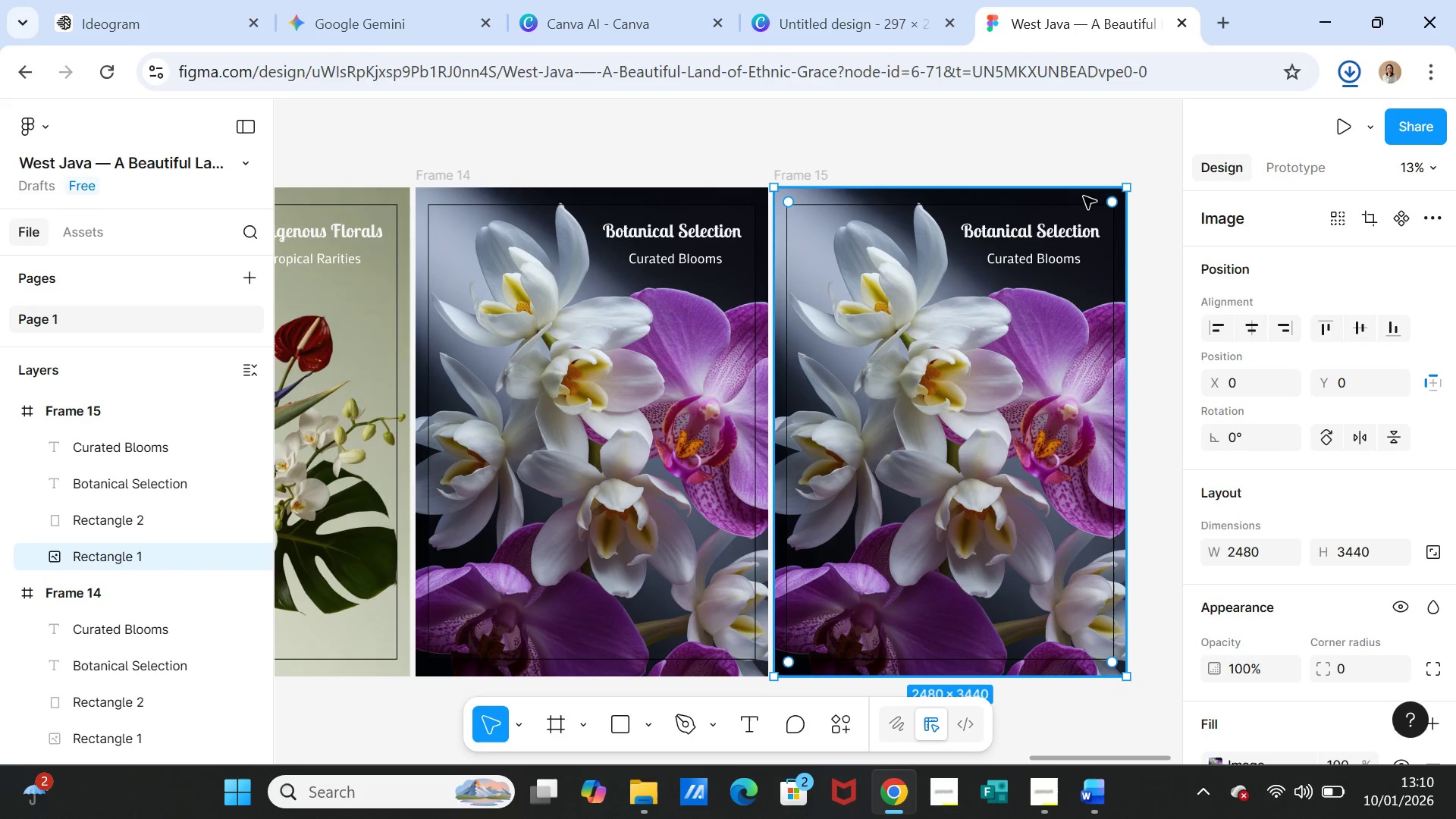 
left_click([859, 197])
 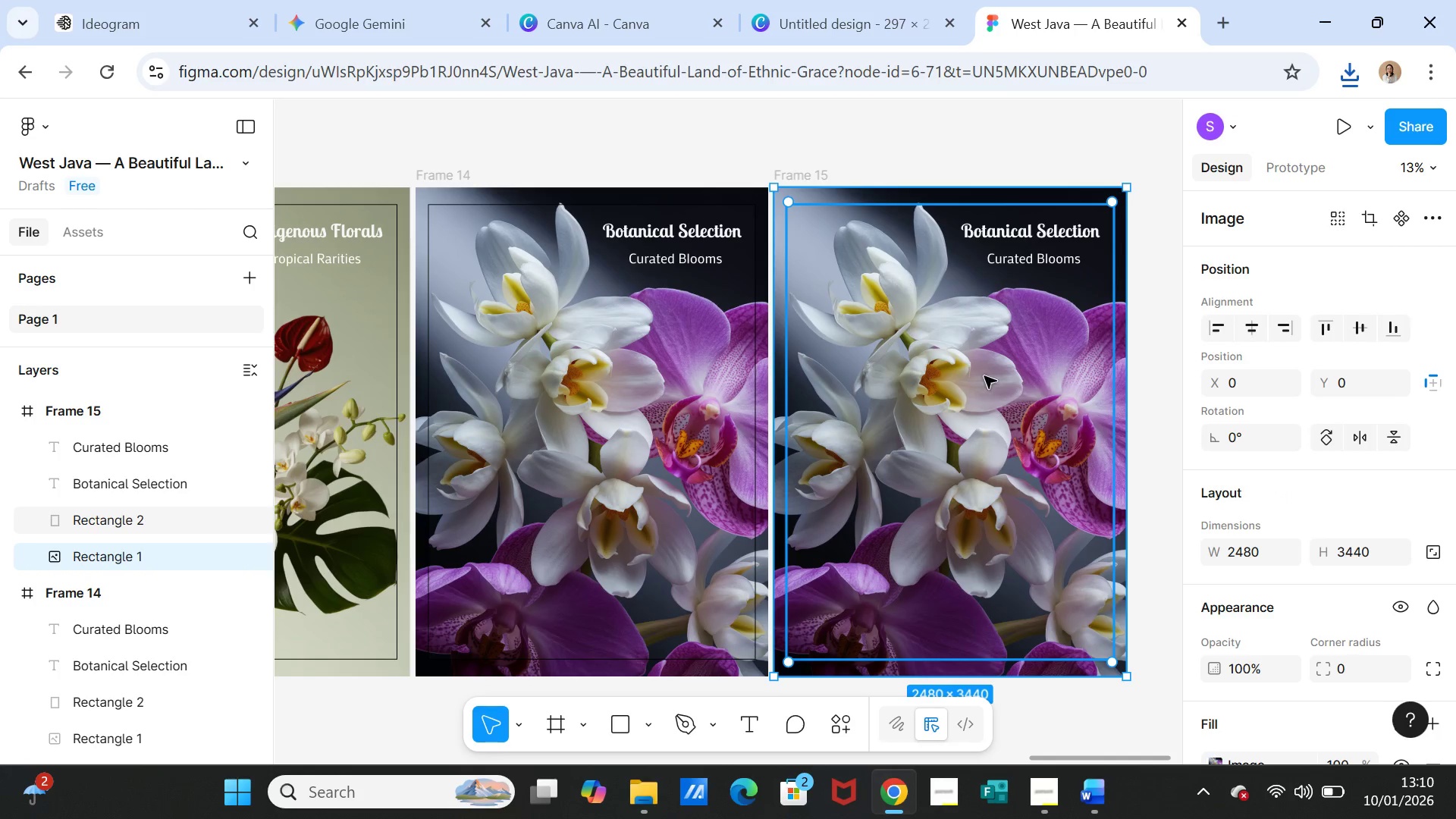 
wait(5.56)
 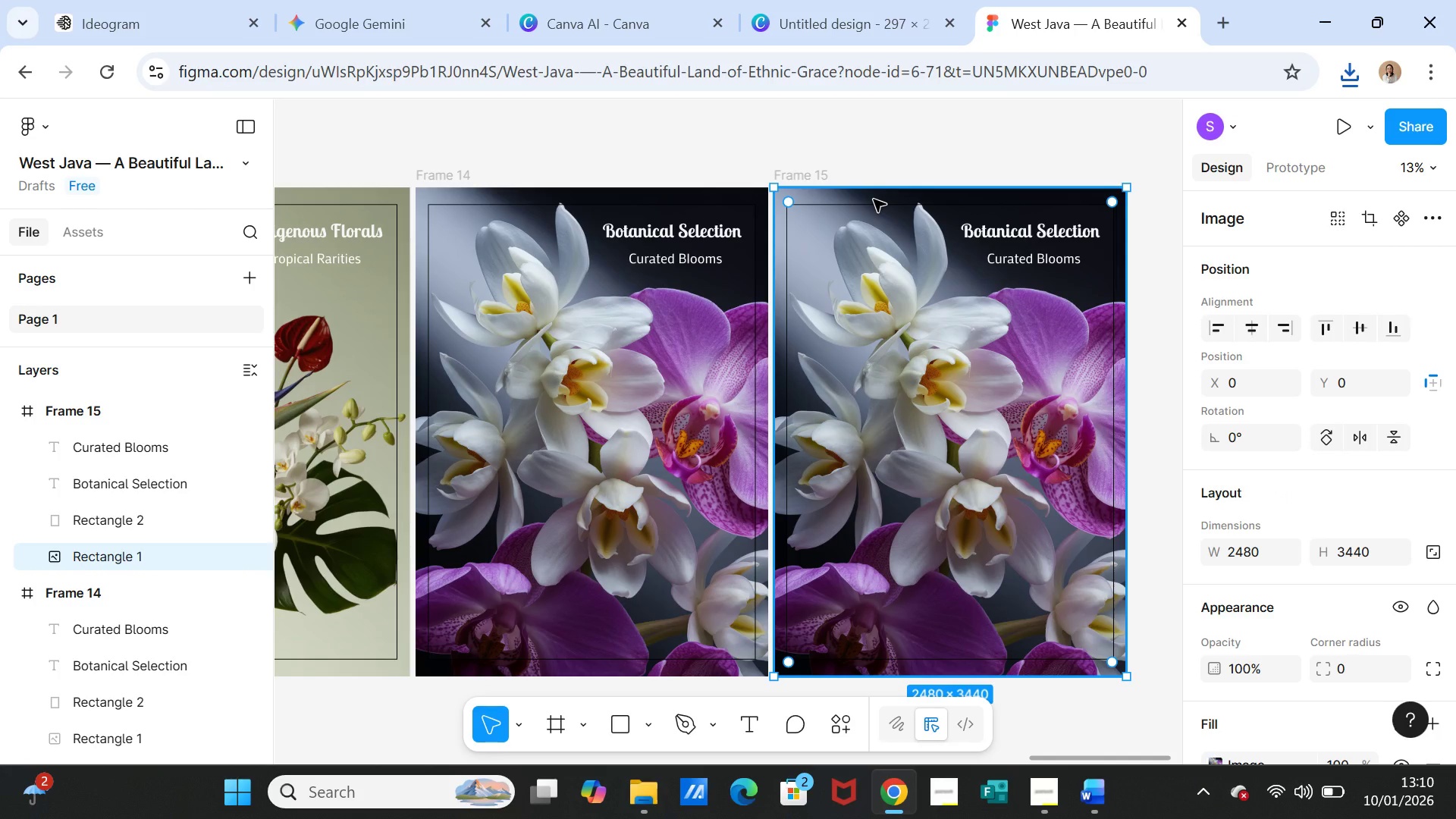 
mouse_move([1079, 795])
 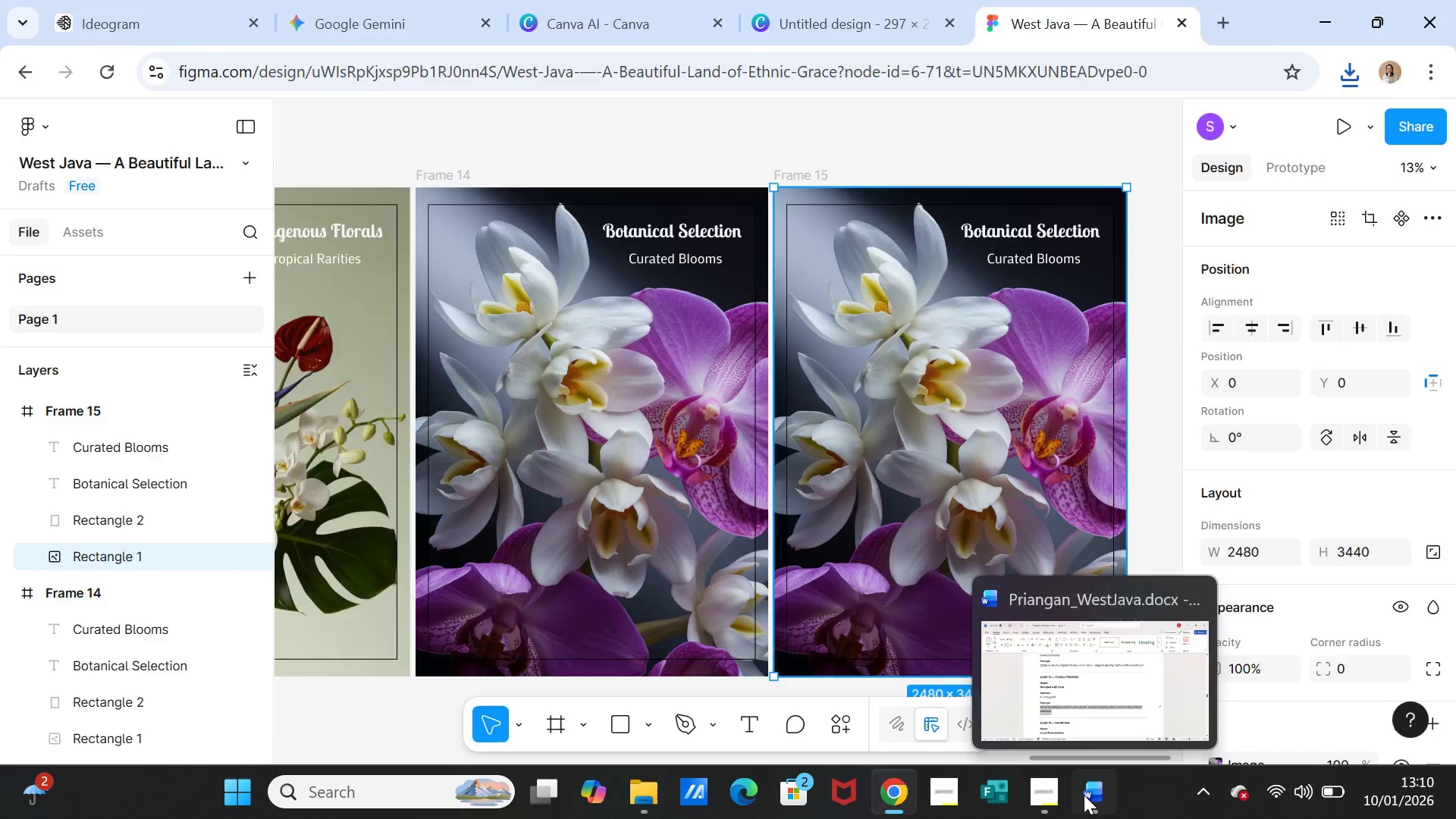 
left_click([1084, 795])
 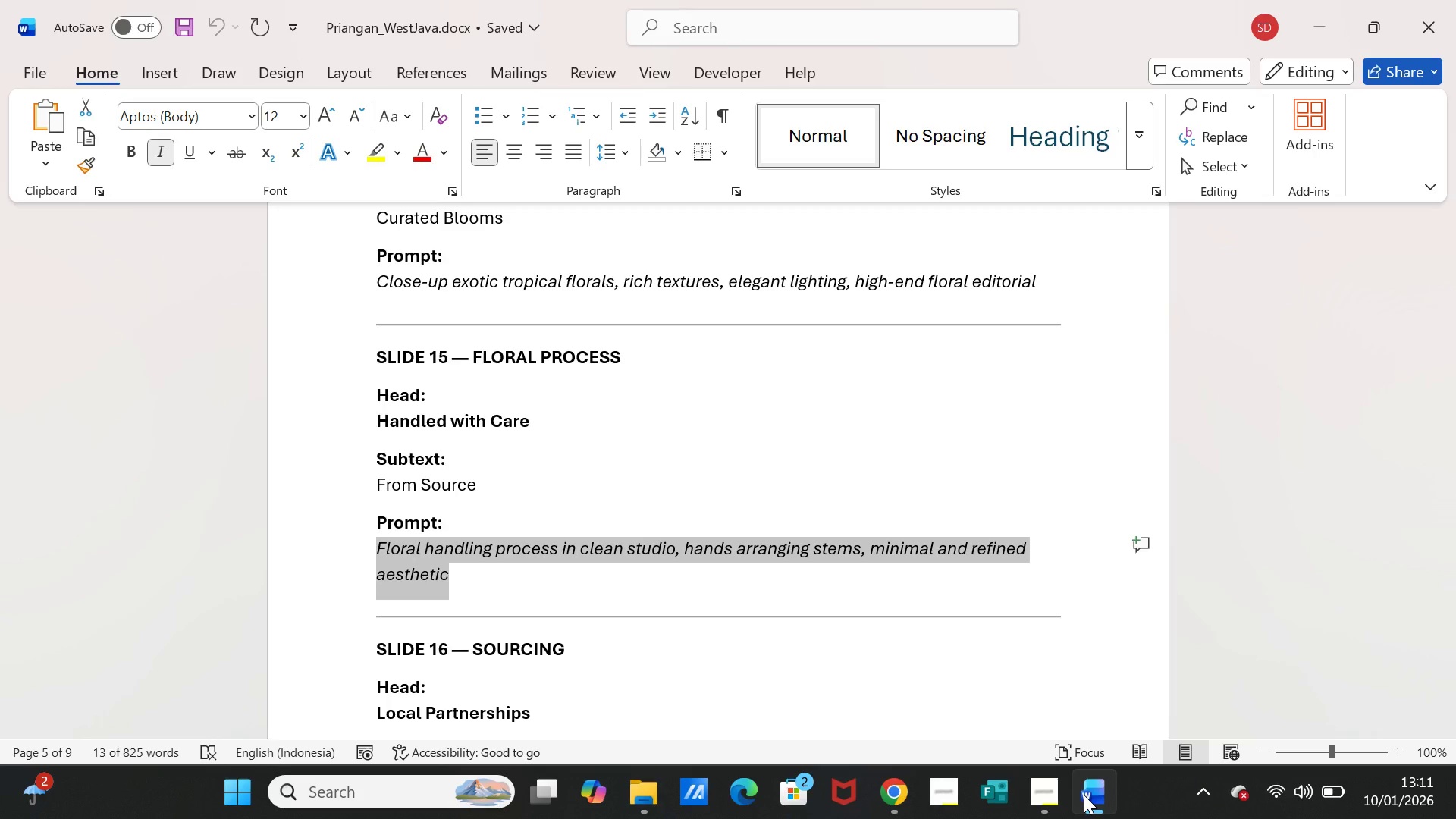 
wait(10.47)
 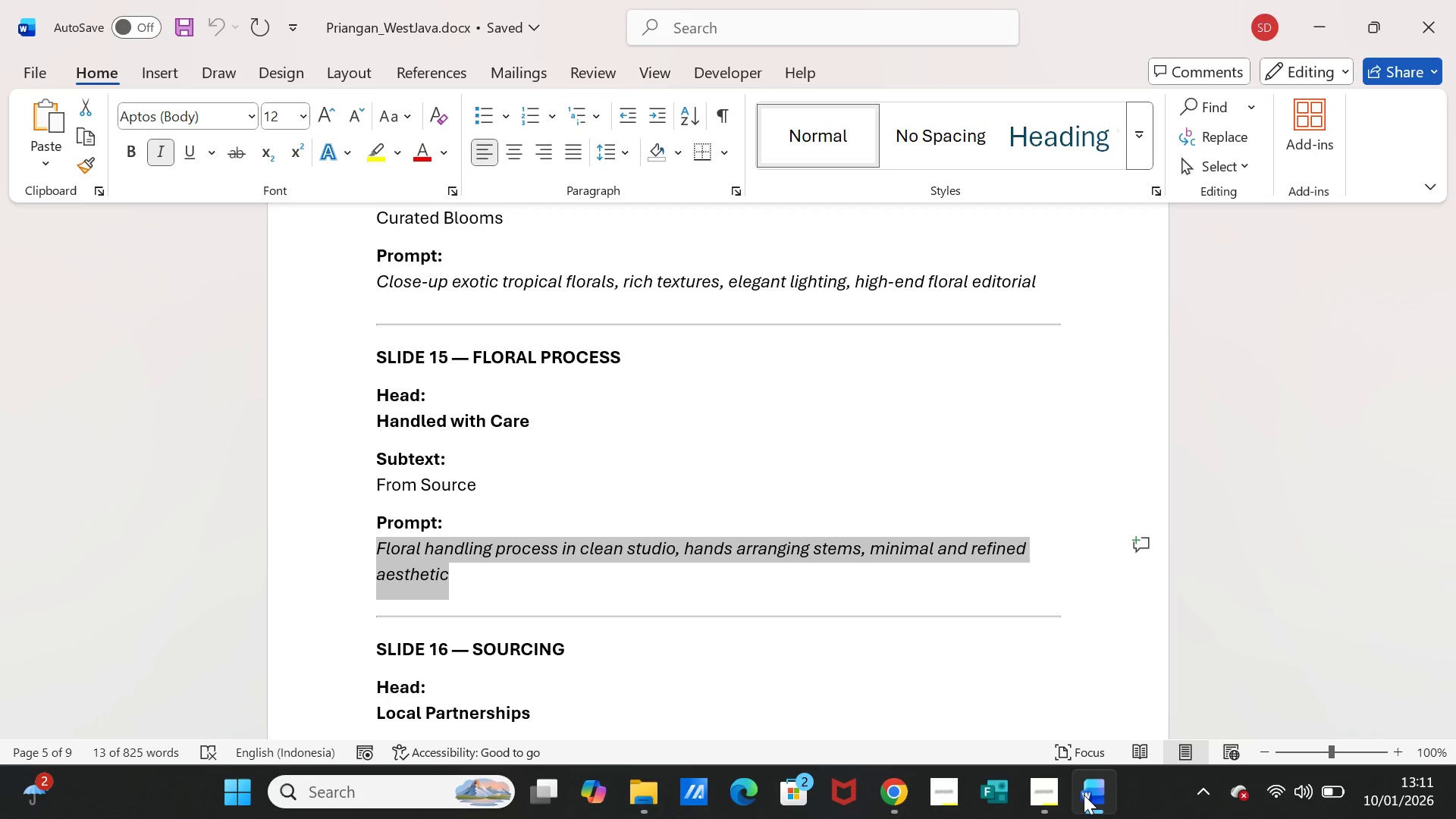 
left_click([1084, 795])
 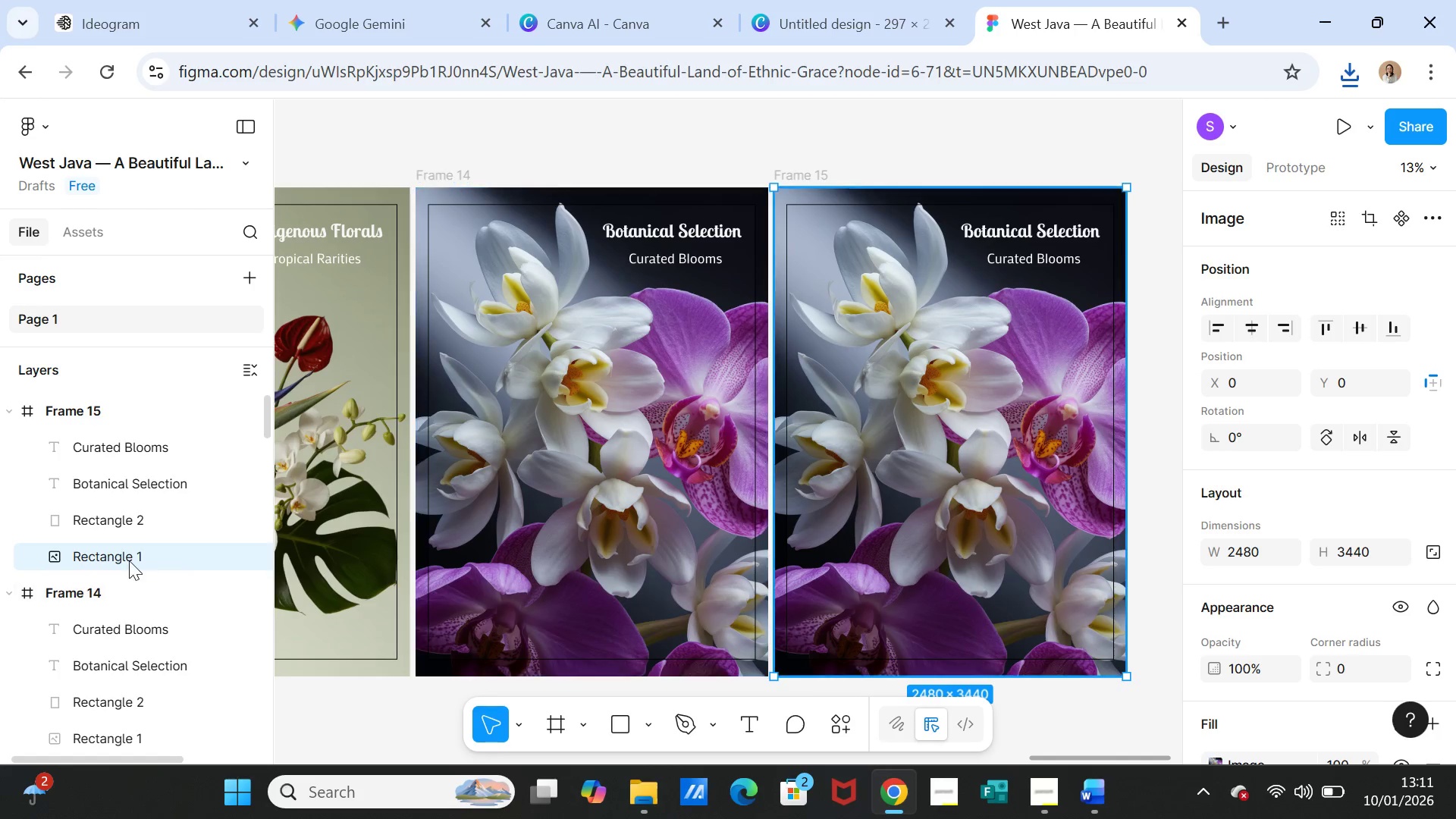 
wait(5.25)
 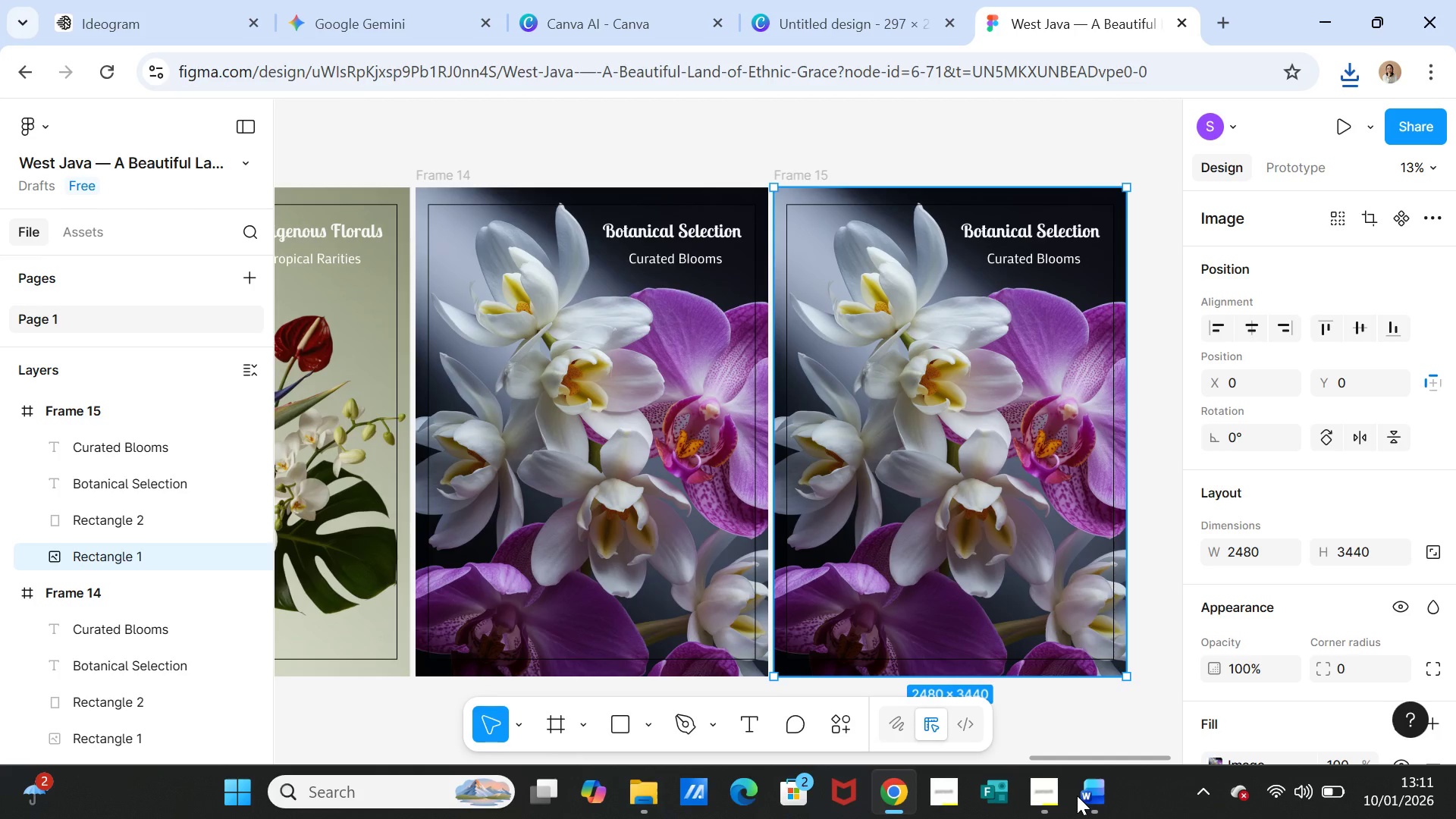 
scroll: coordinate [1295, 557], scroll_direction: down, amount: 2.0
 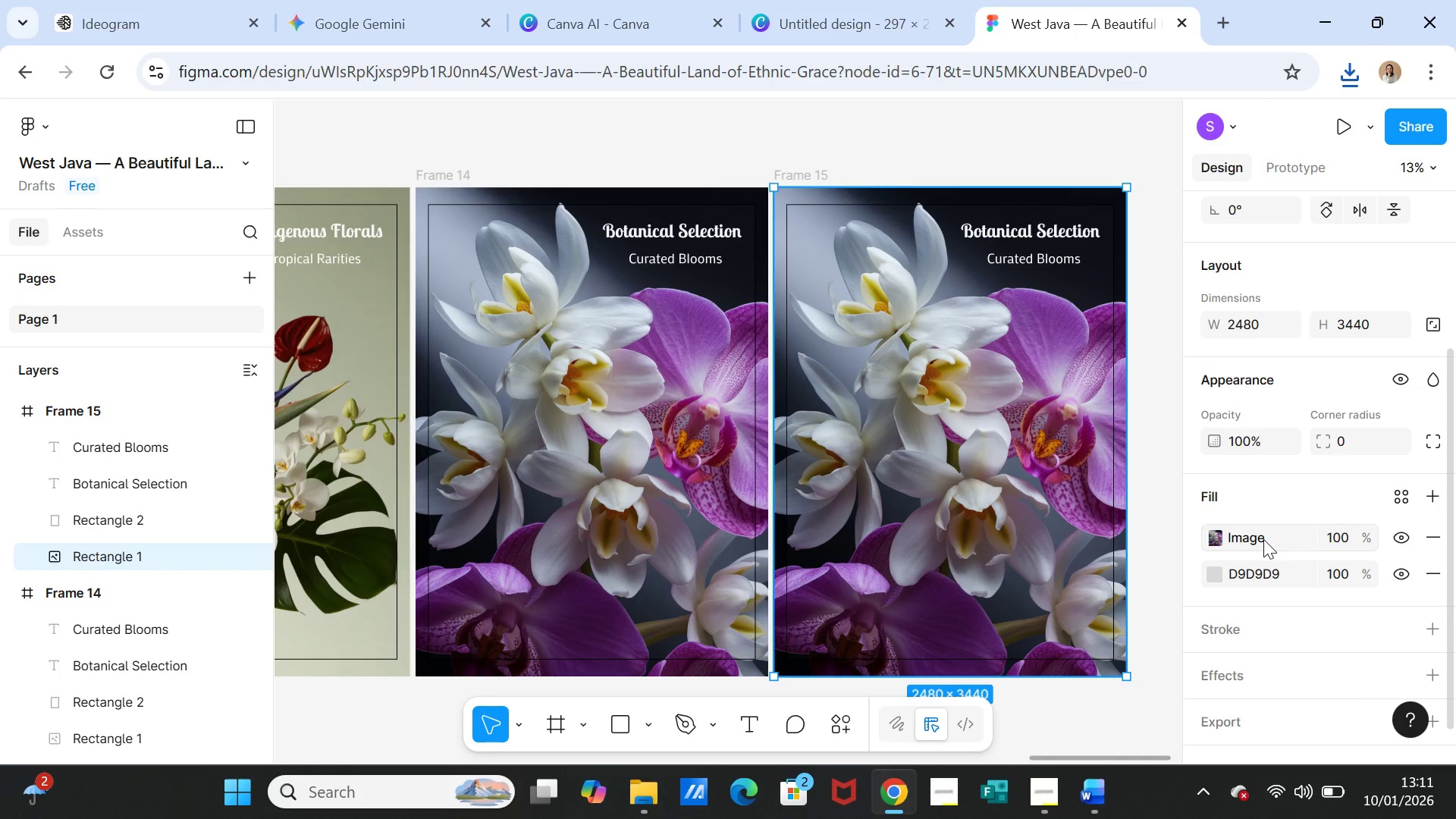 
left_click([1263, 539])
 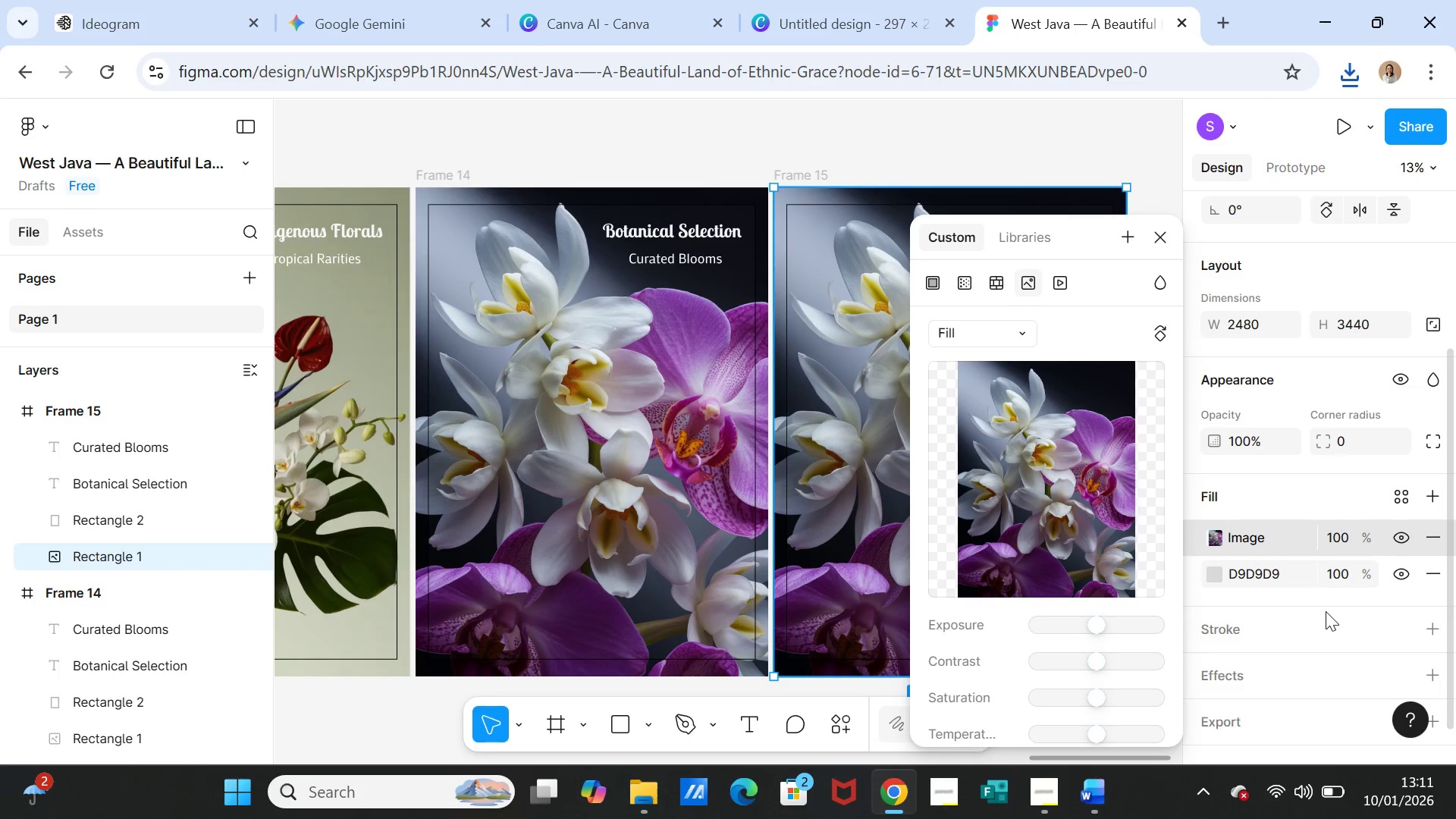 
mouse_move([1294, 617])
 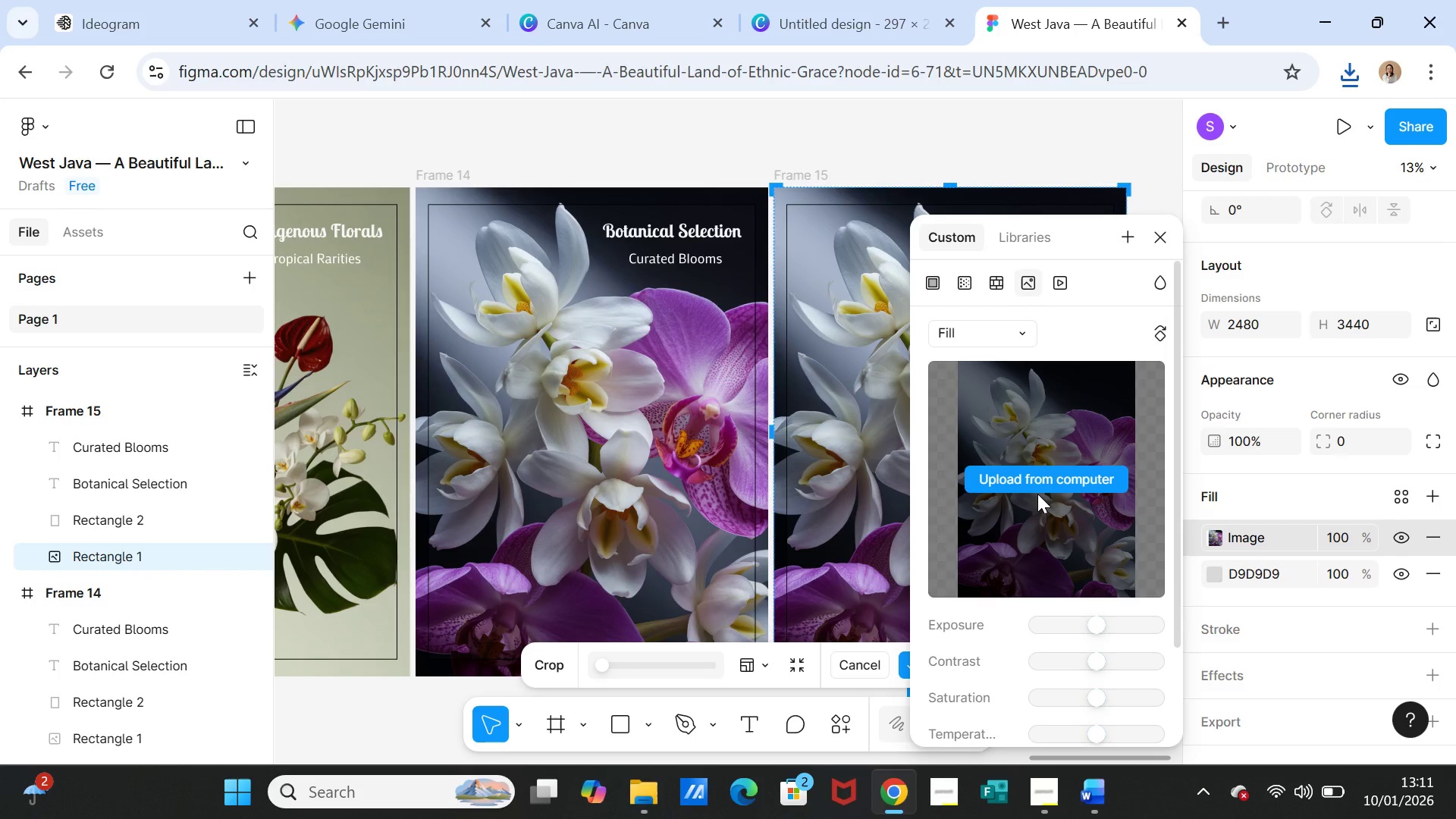 
left_click([1037, 494])
 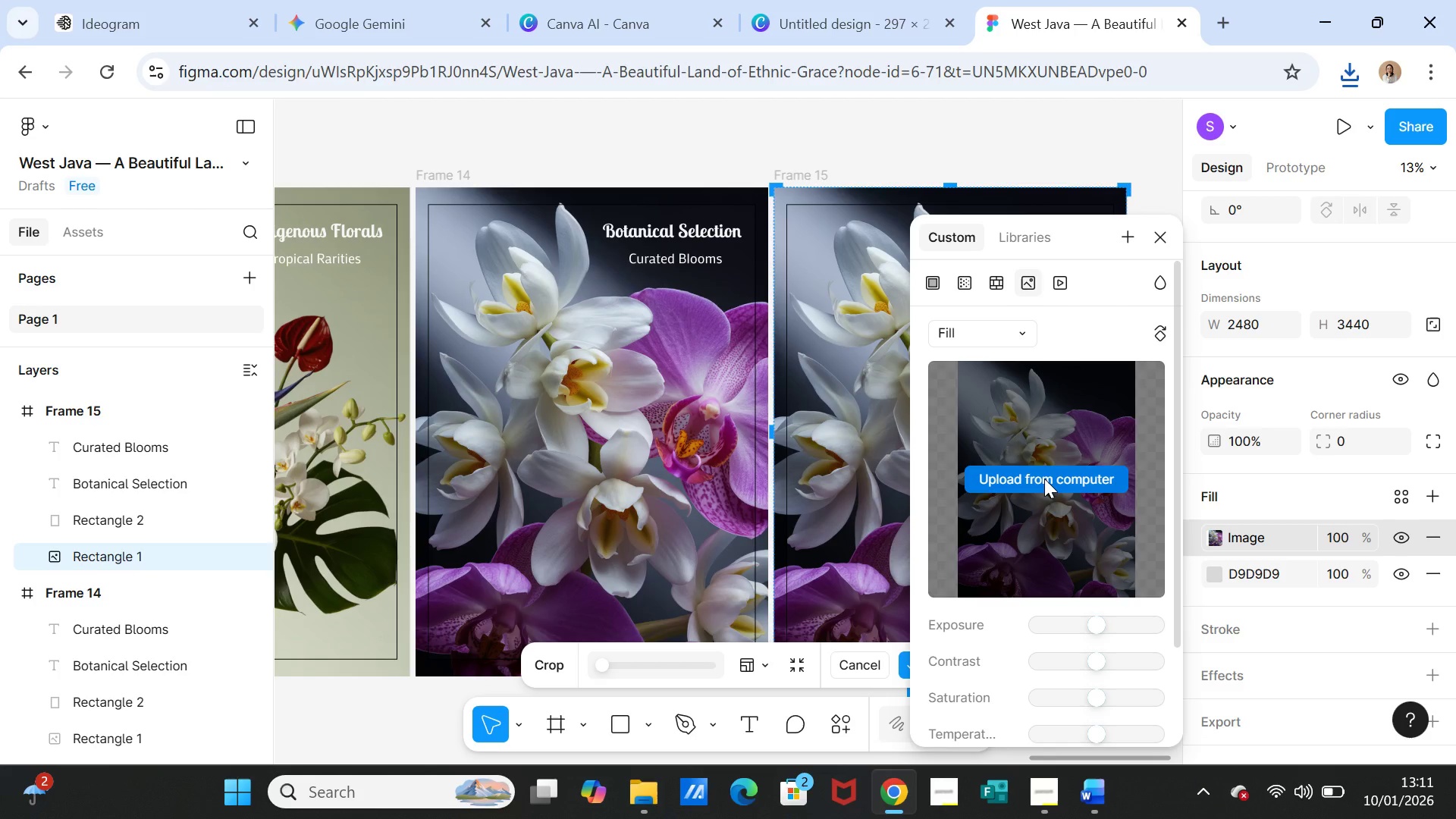 
left_click([1044, 479])
 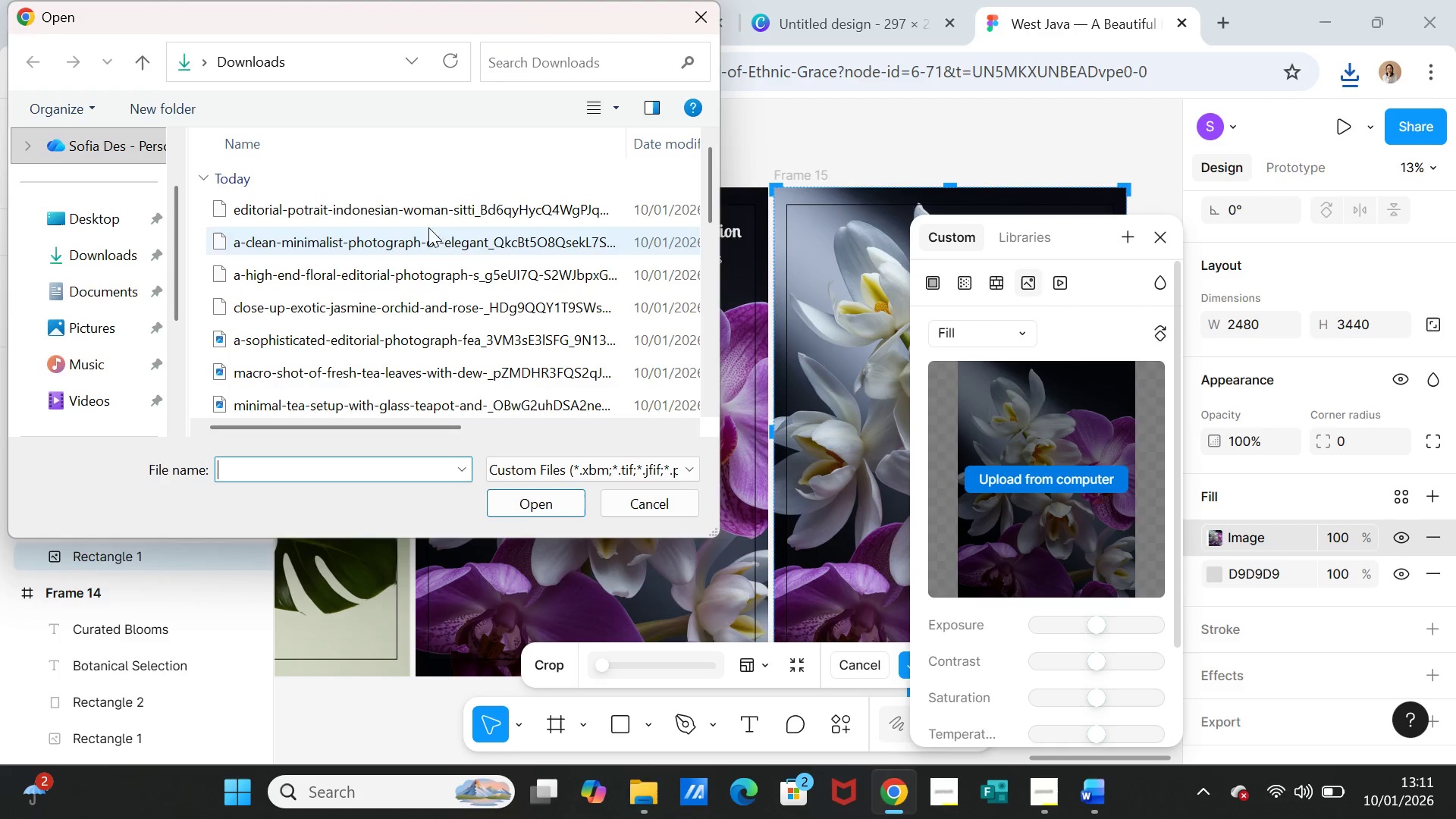 
left_click([426, 202])
 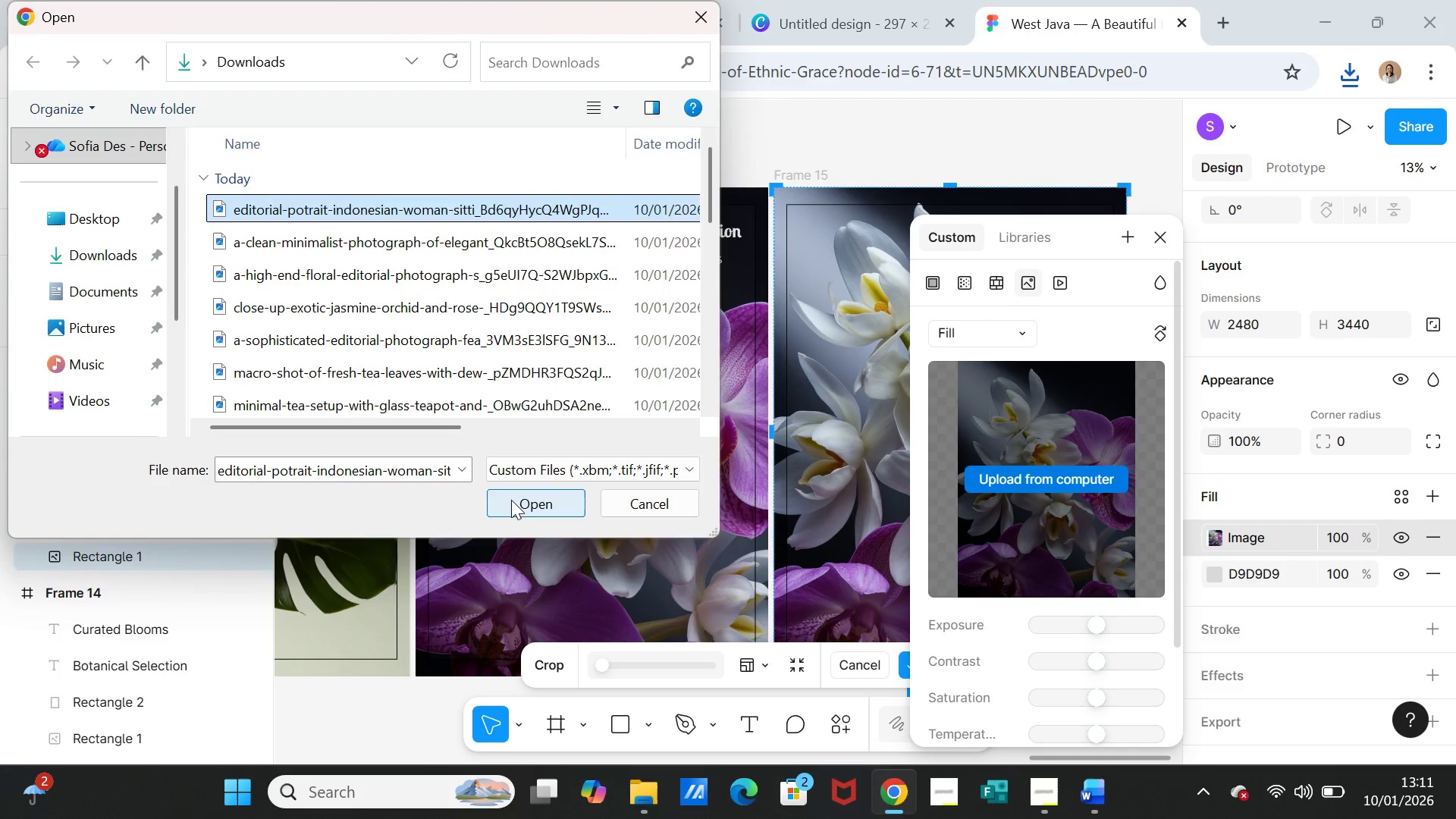 
left_click([511, 500])
 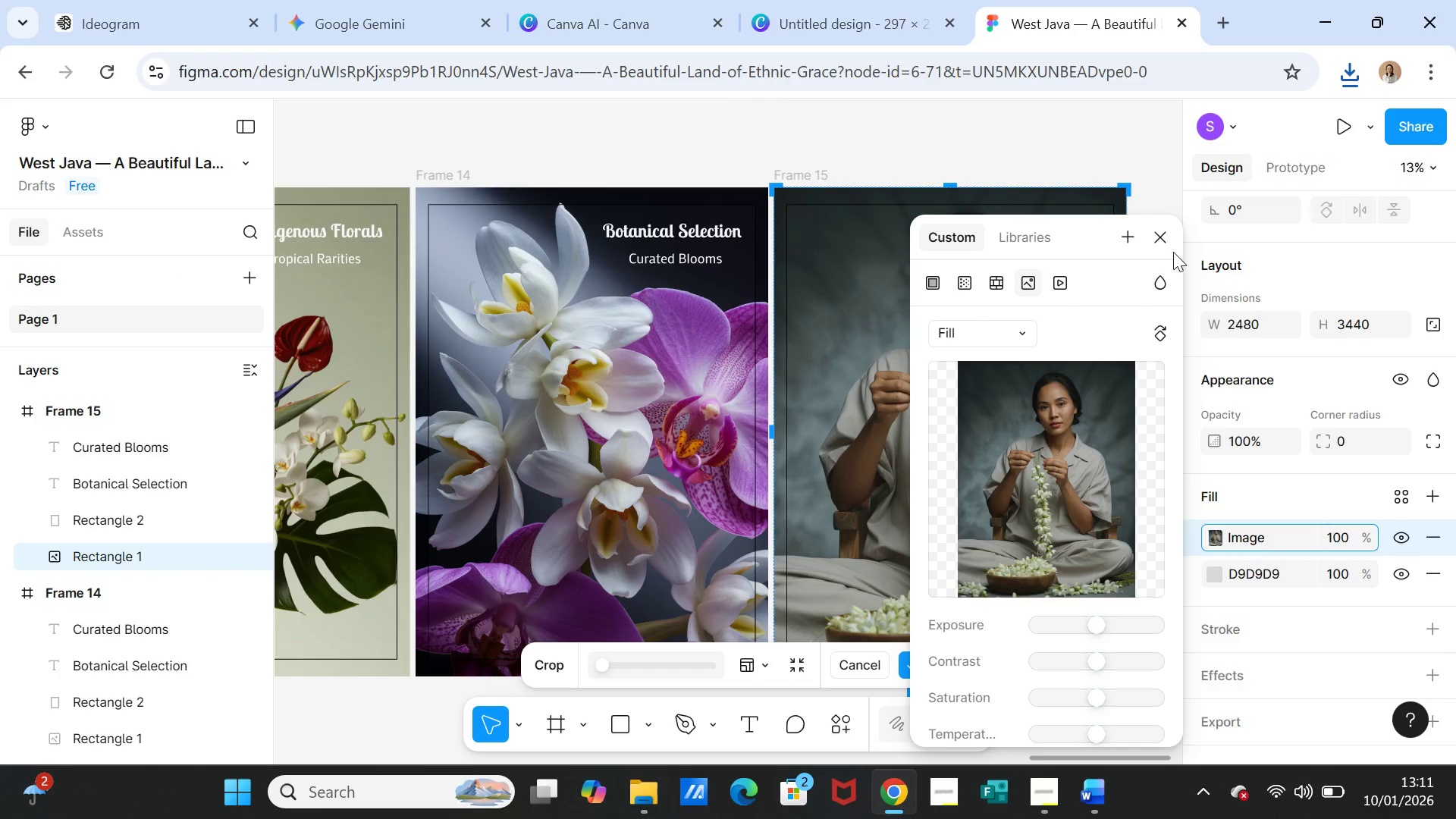 
left_click([1172, 233])
 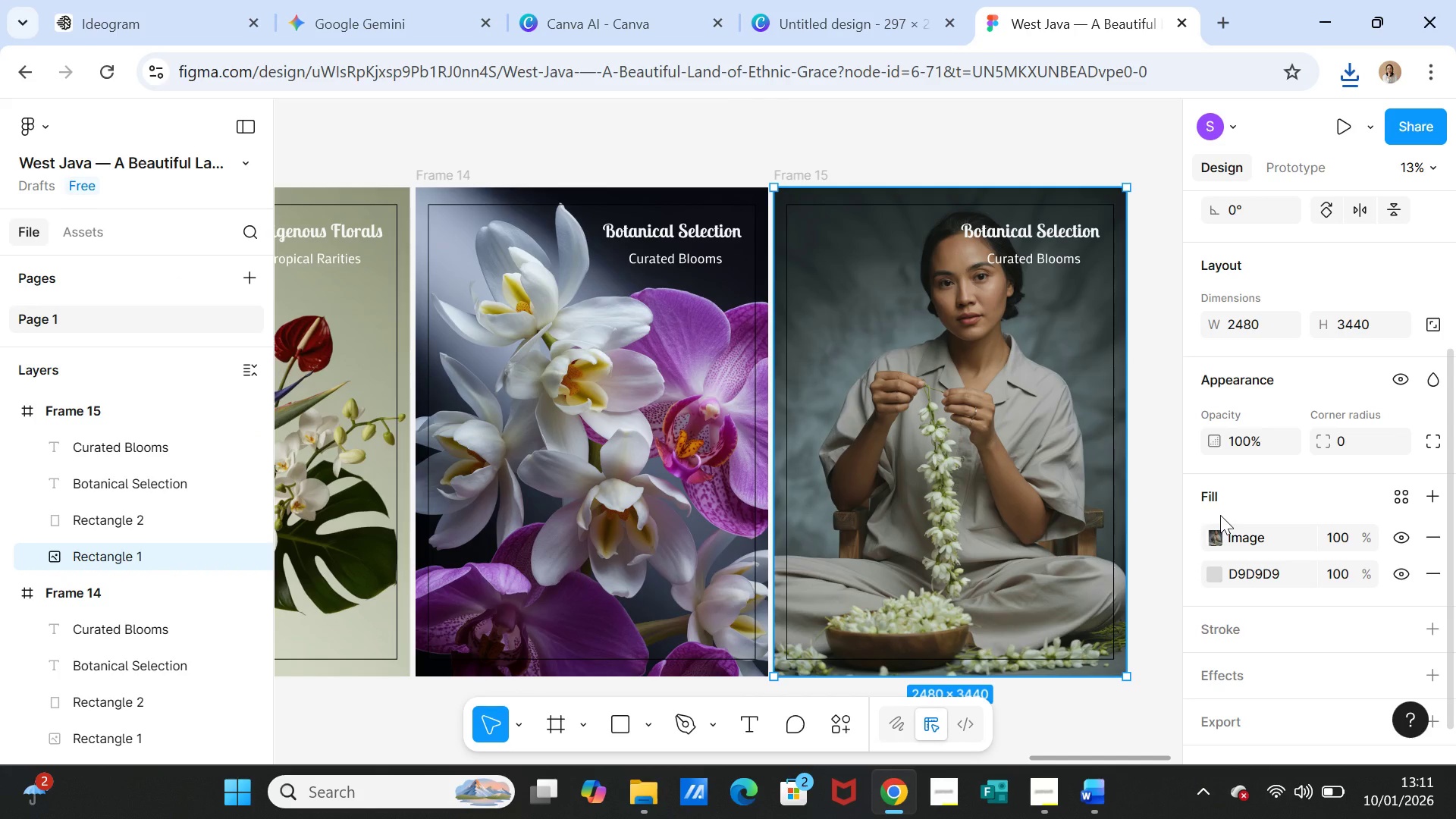 
wait(5.94)
 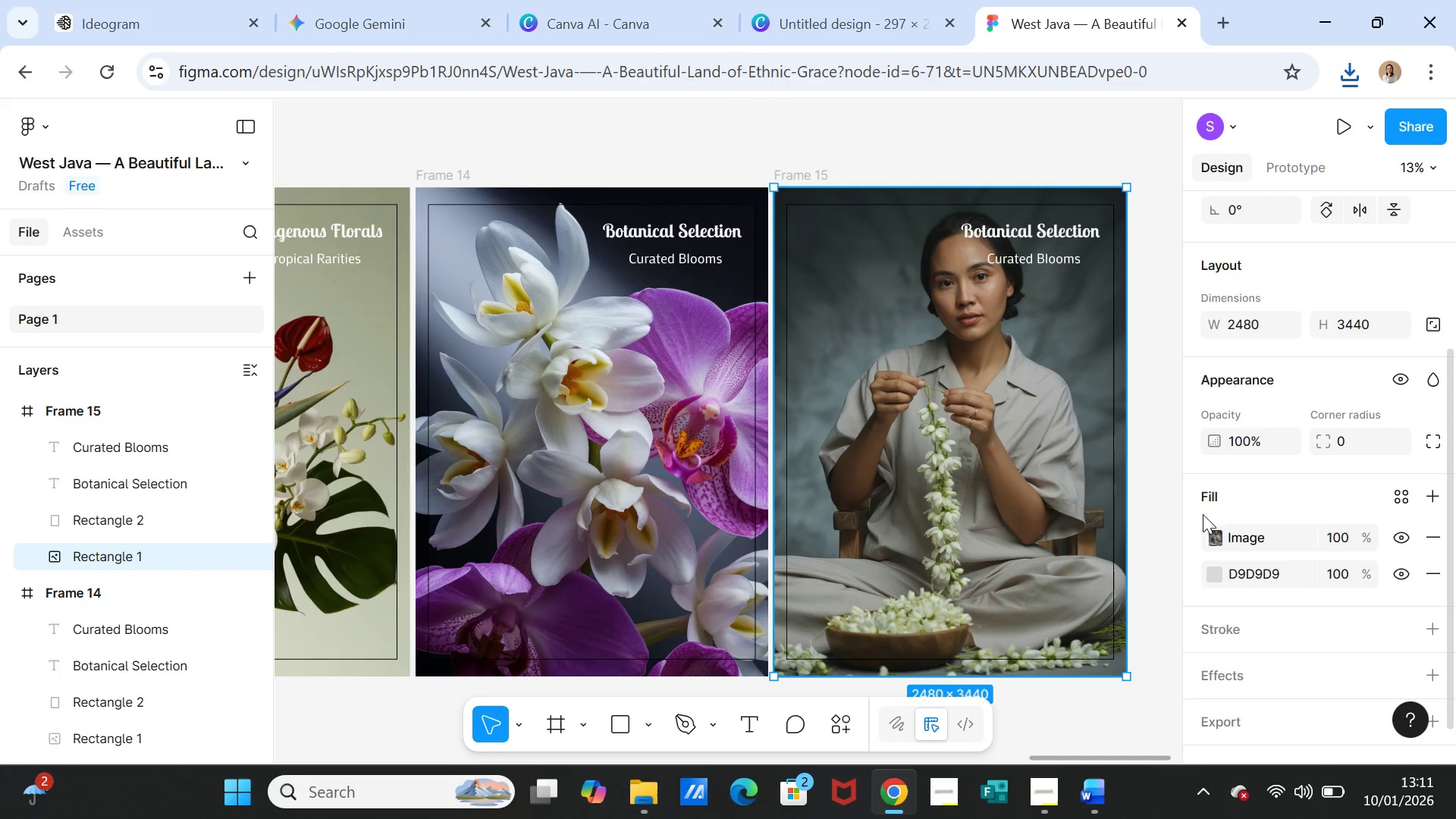 
left_click([1090, 805])
 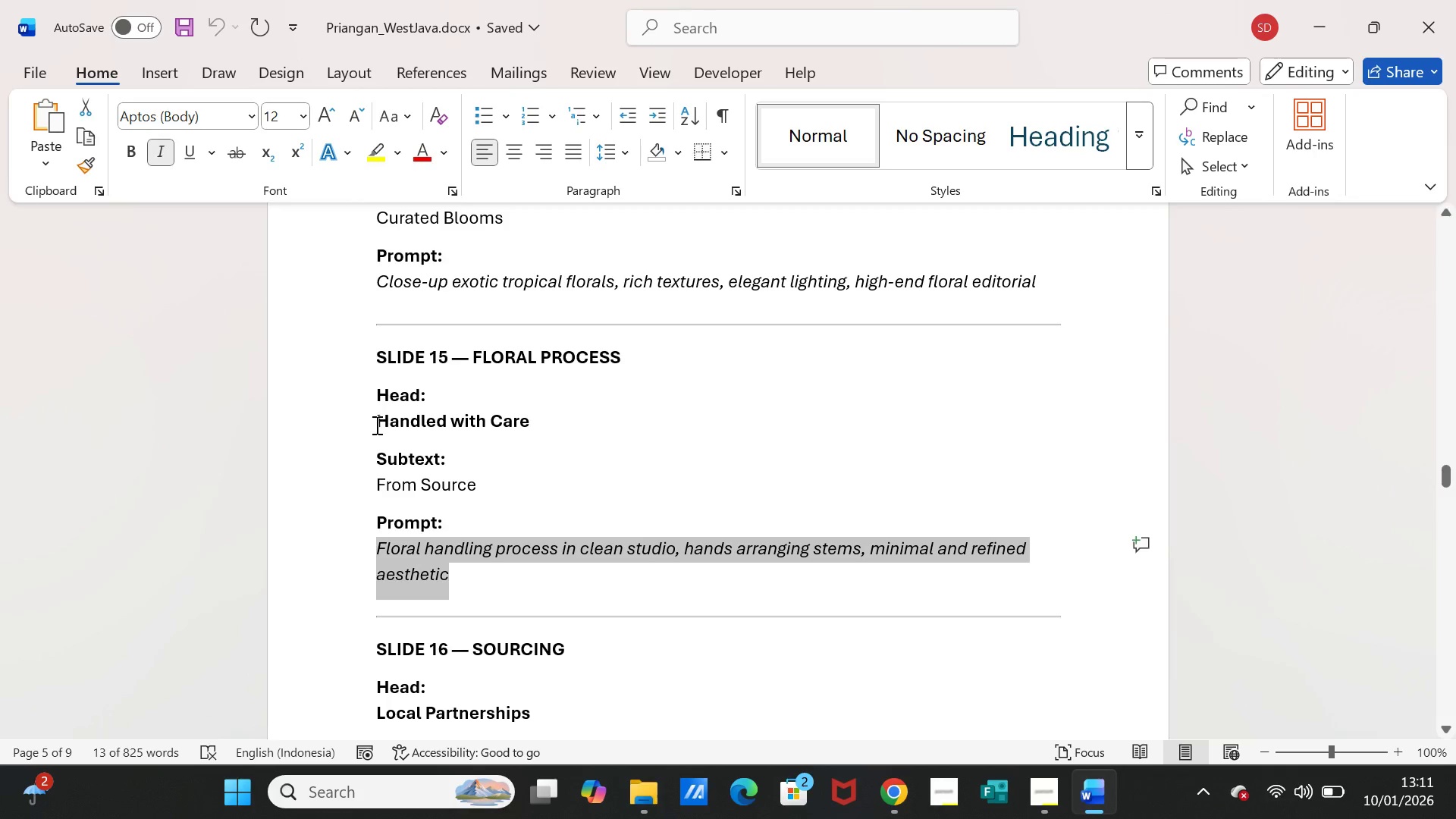 
left_click_drag(start_coordinate=[375, 425], to_coordinate=[520, 422])
 